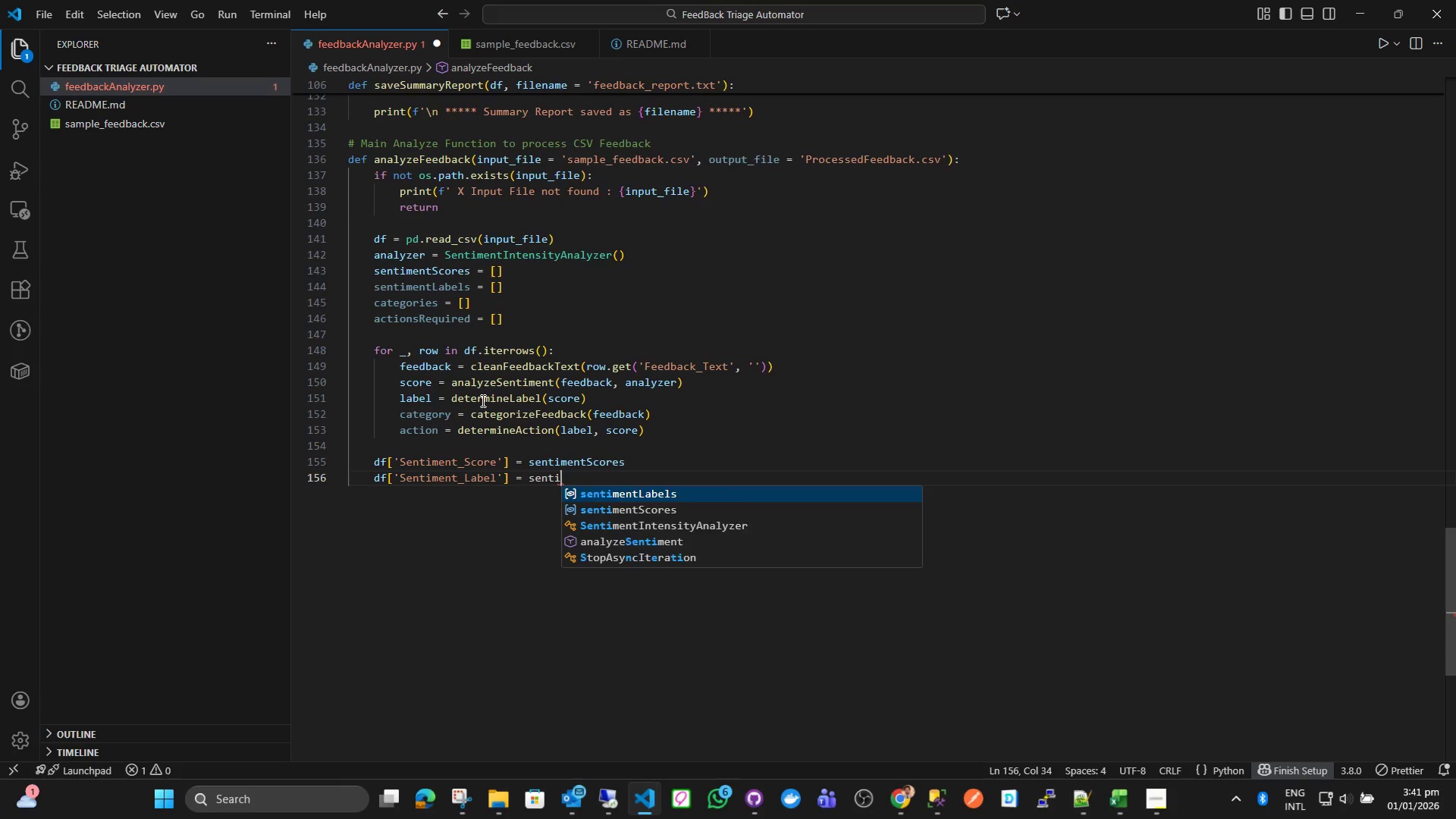 
key(Enter)
 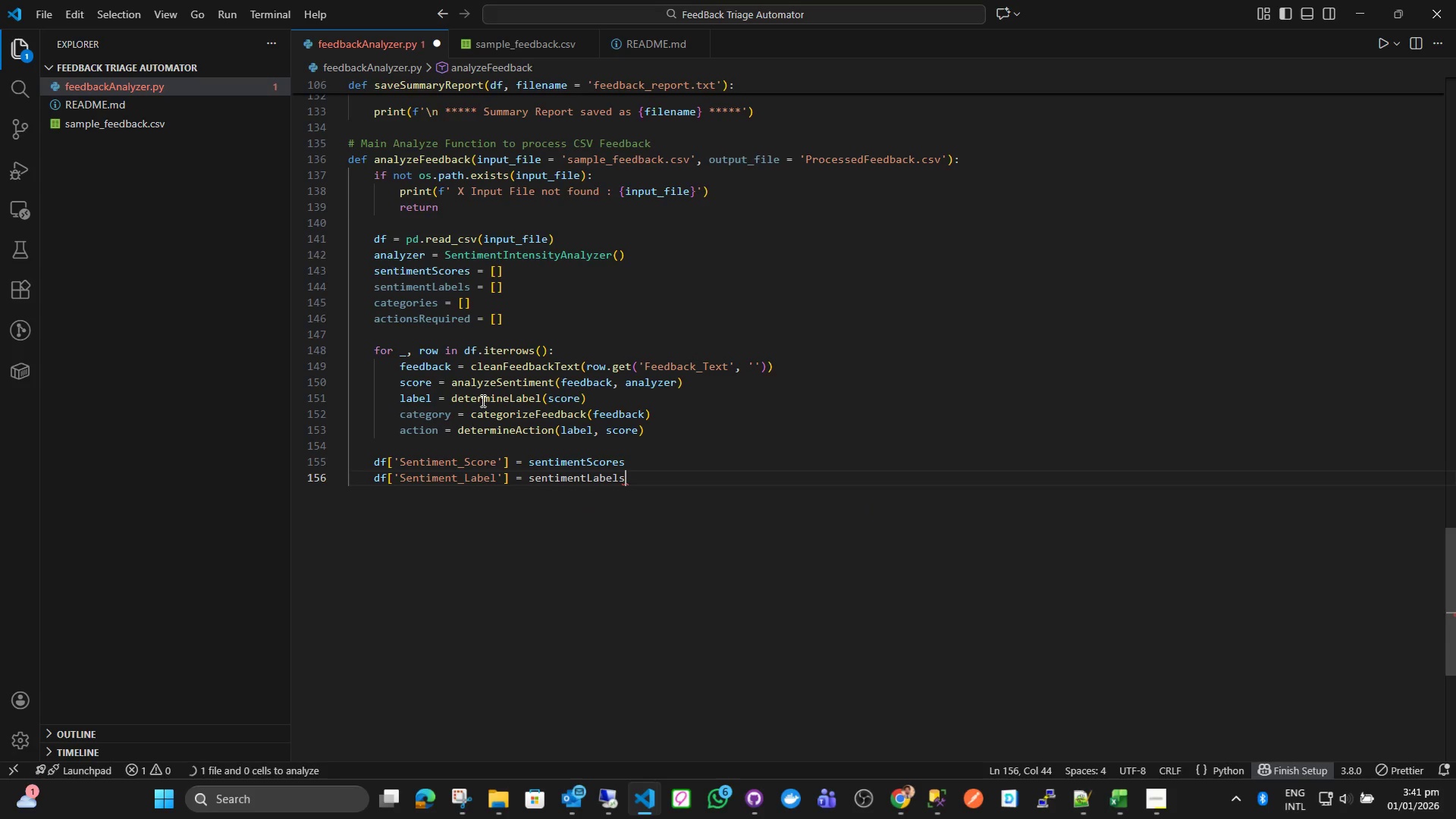 
key(Enter)
 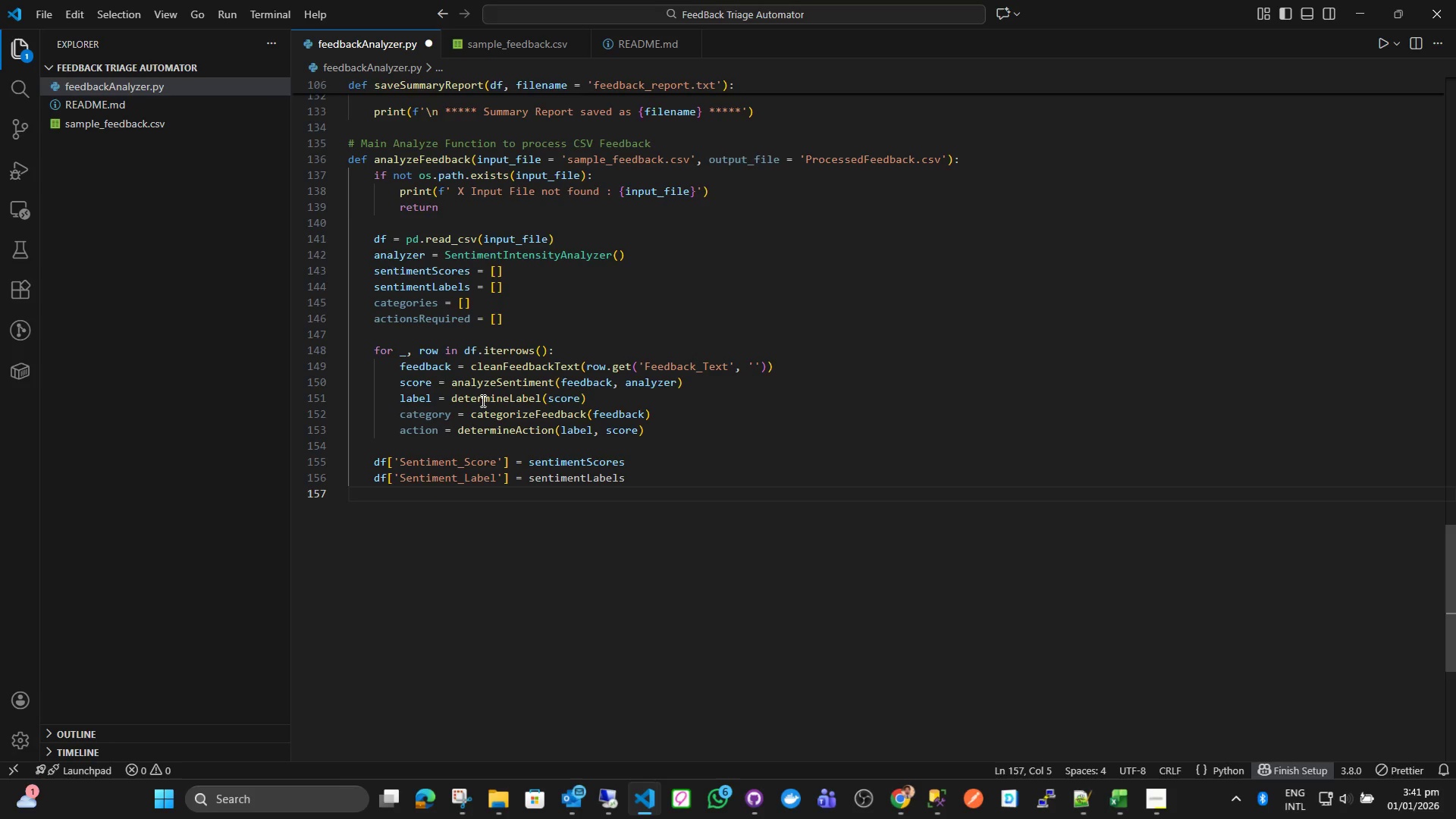 
type(df['')
 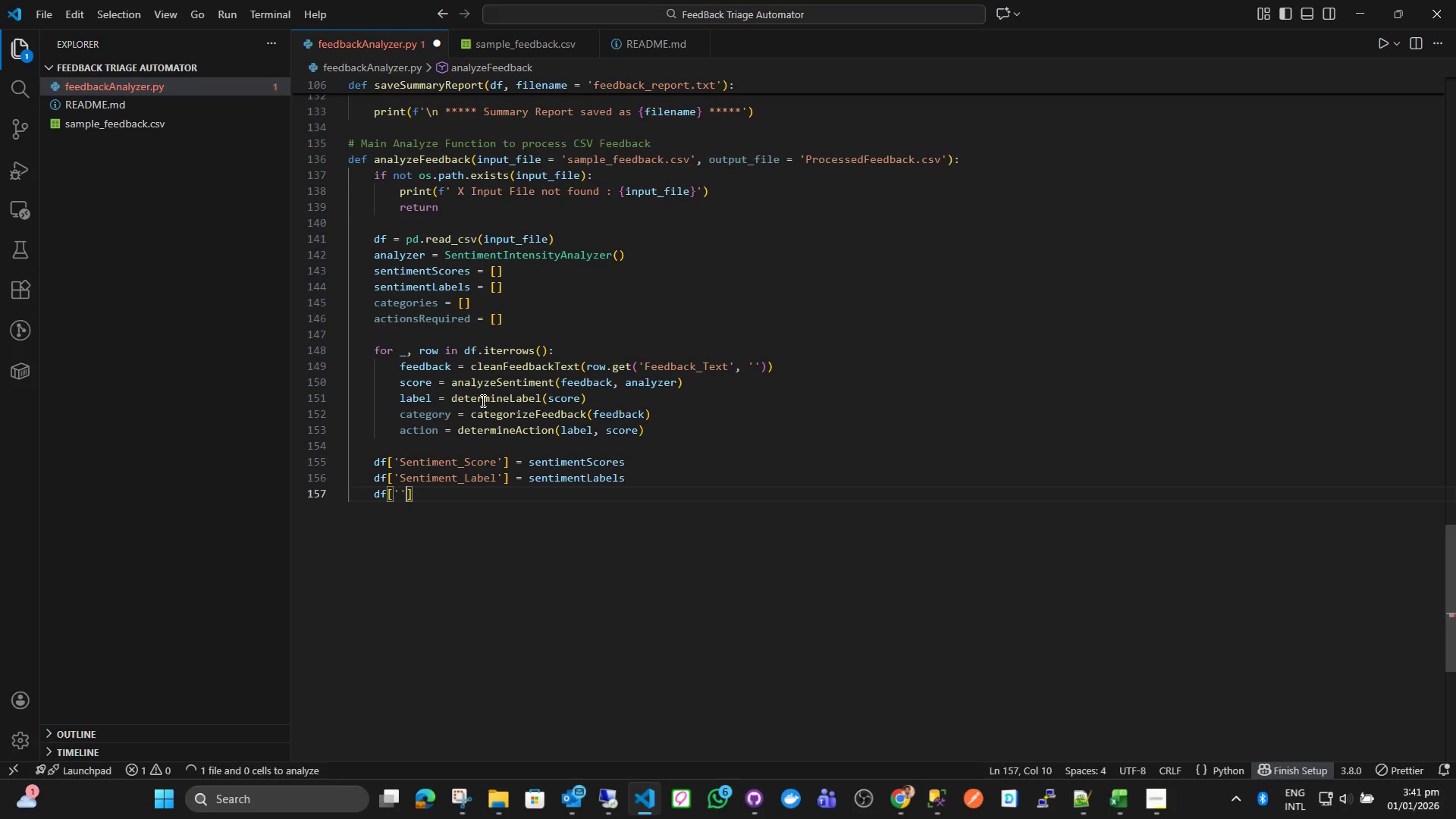 
key(ArrowLeft)
 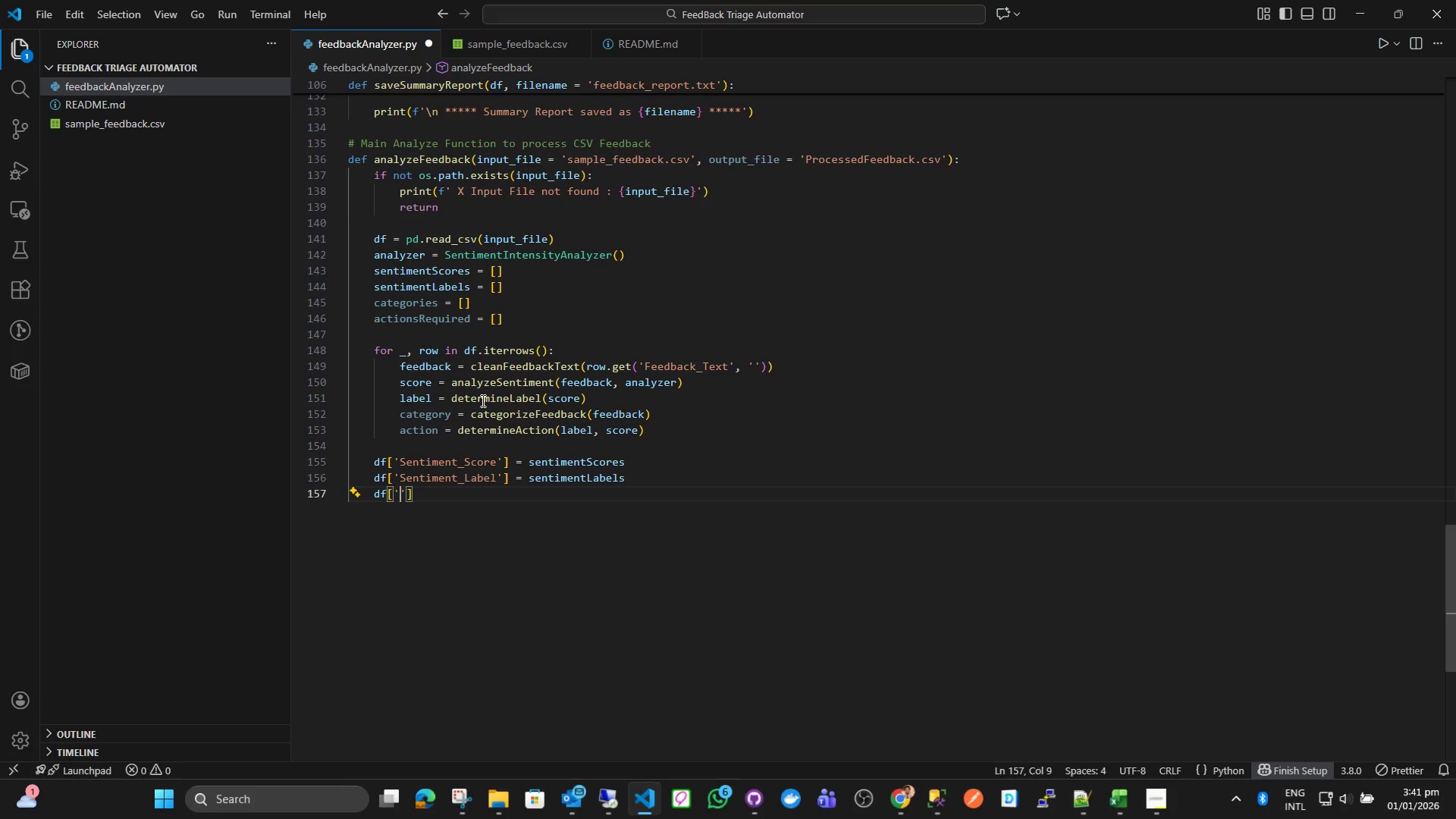 
type(Category)
 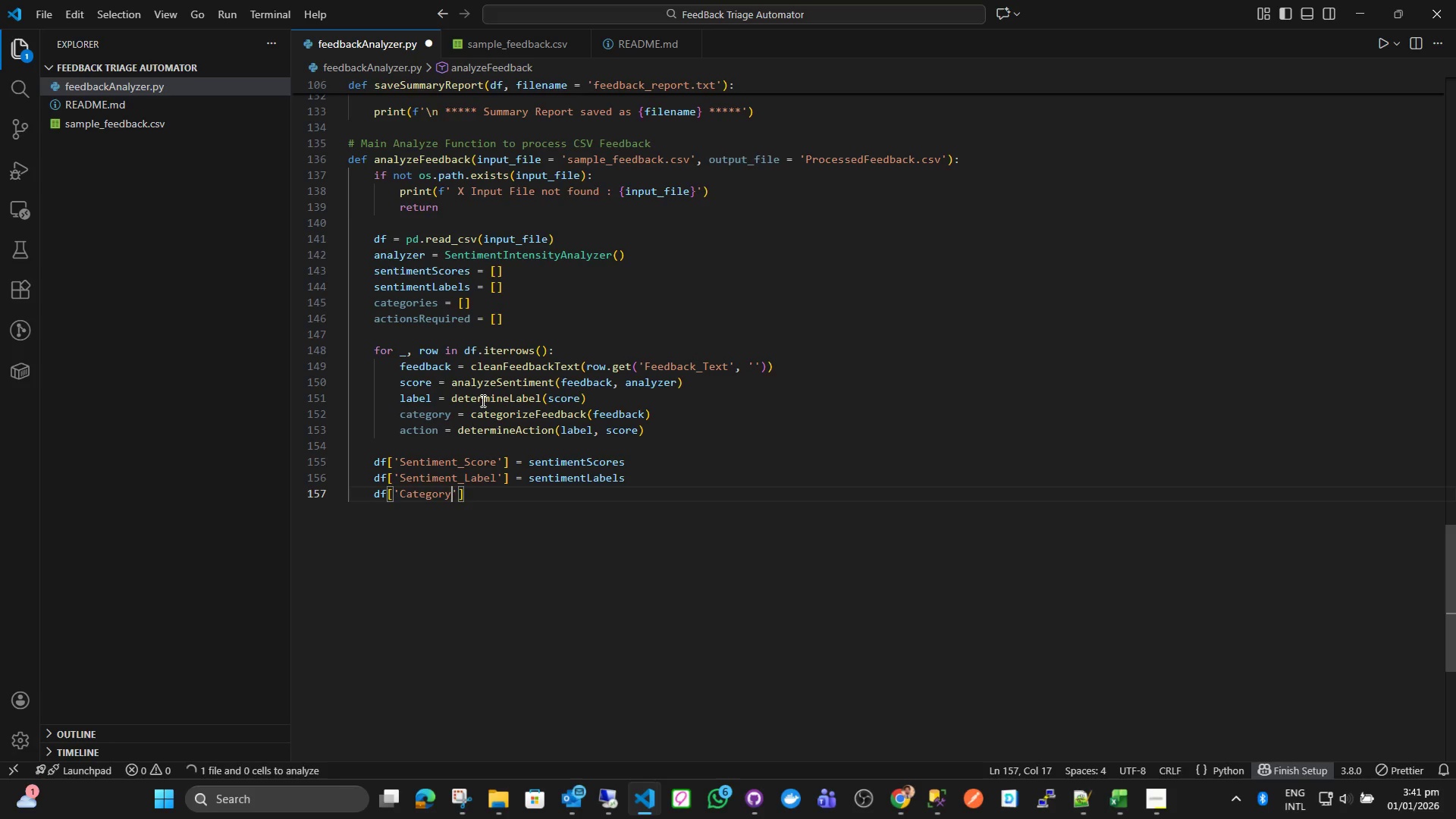 
key(ArrowRight)
 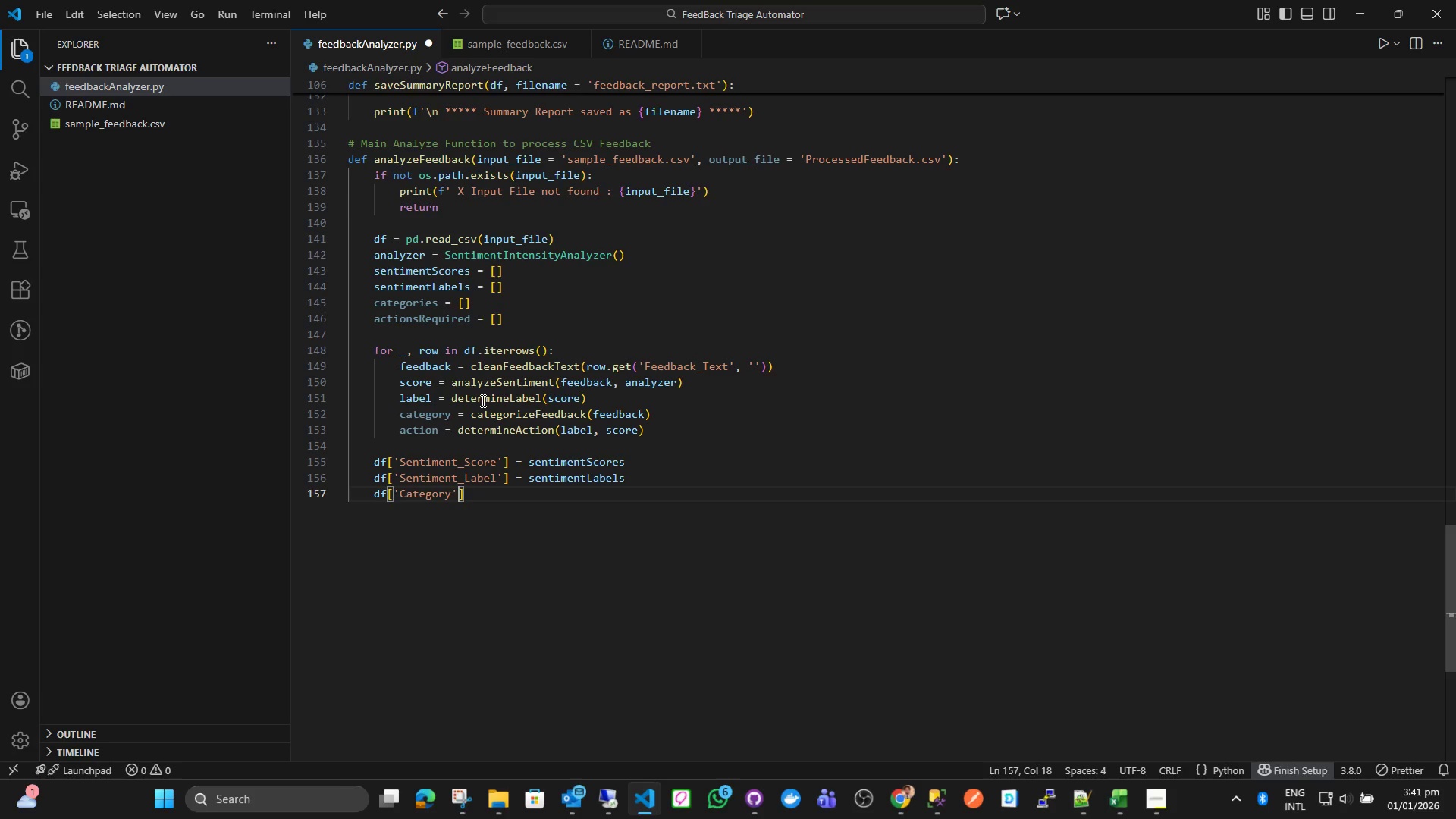 
key(ArrowRight)
 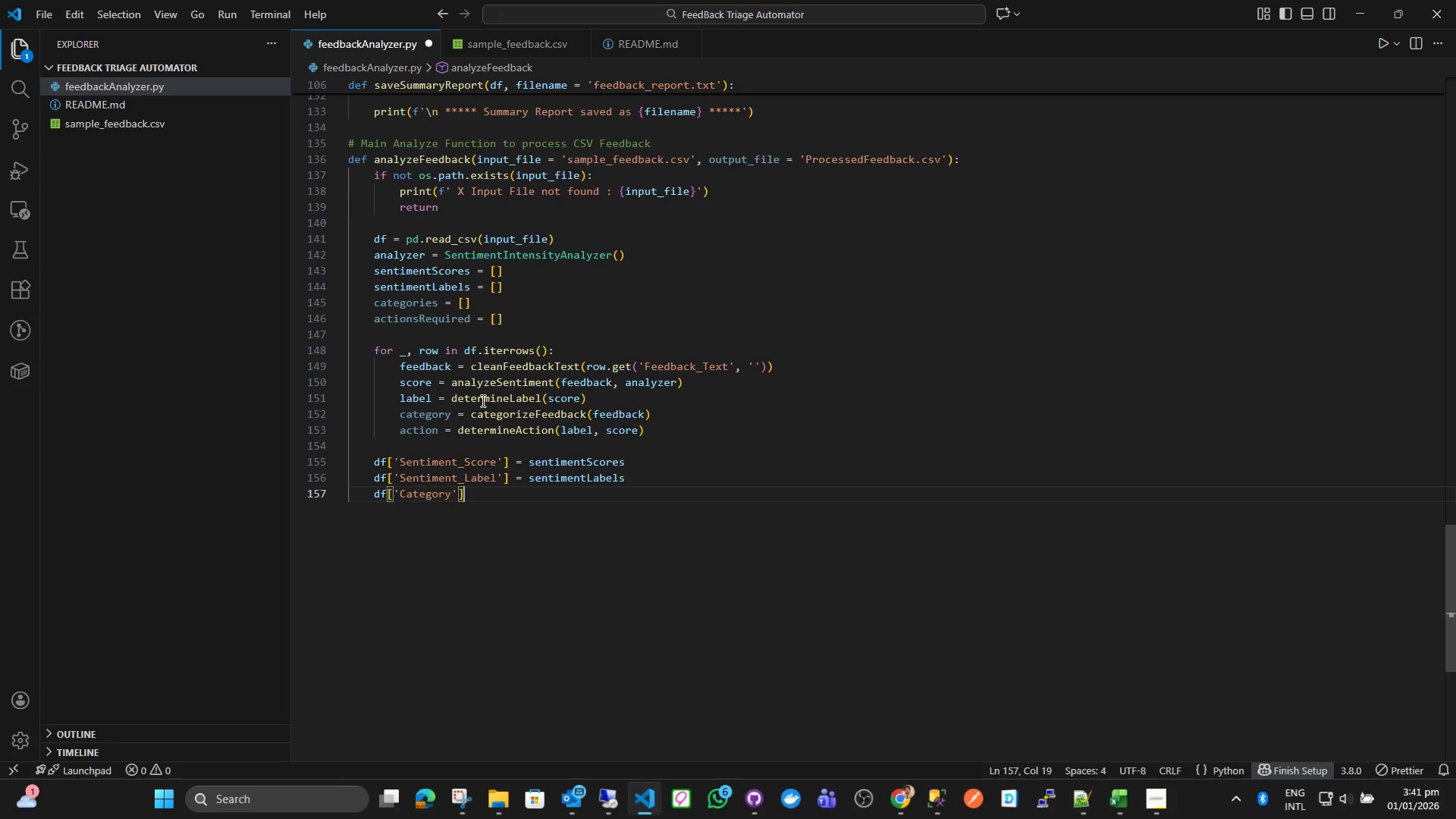 
type( = ca)
 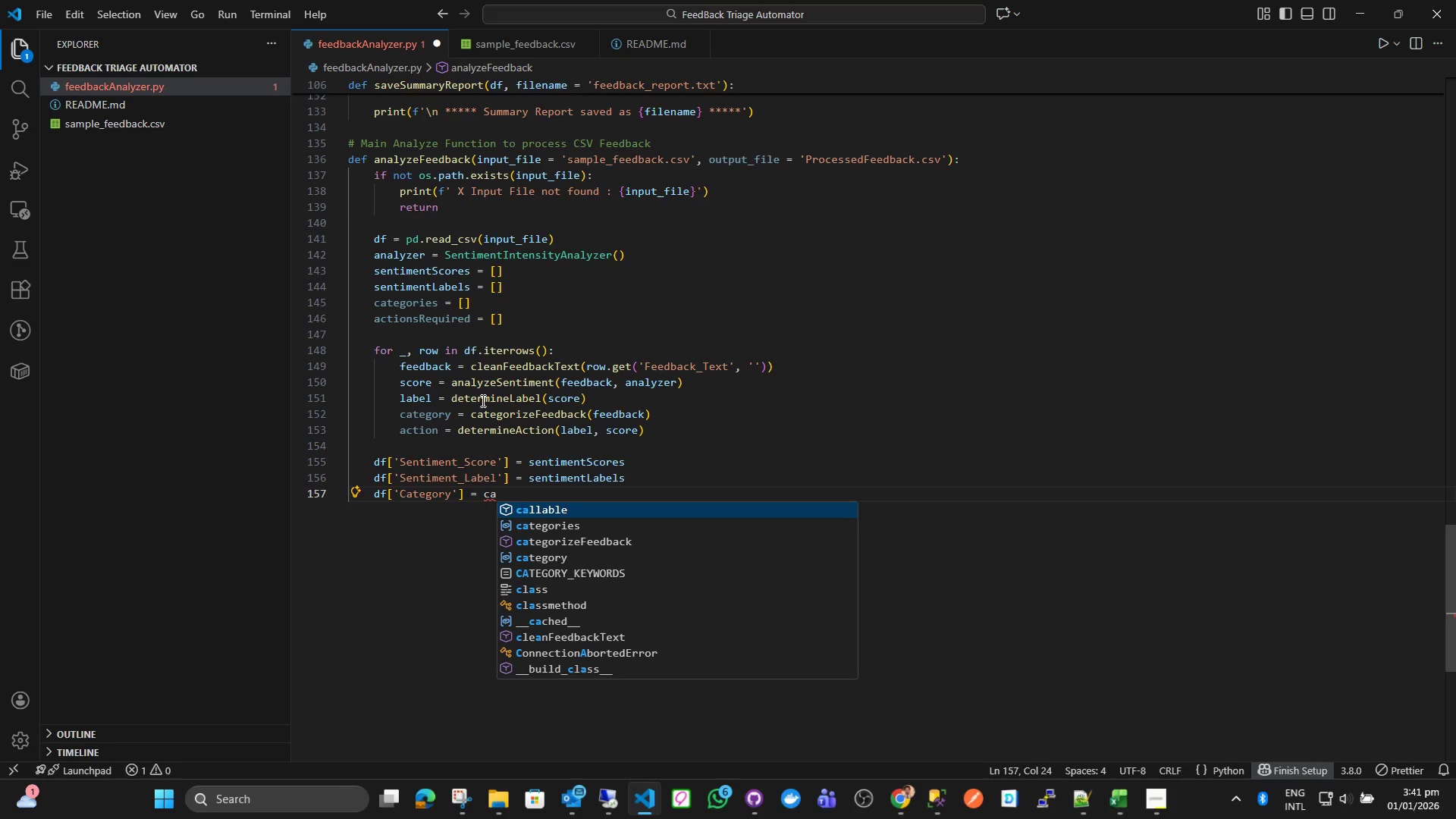 
key(ArrowDown)
 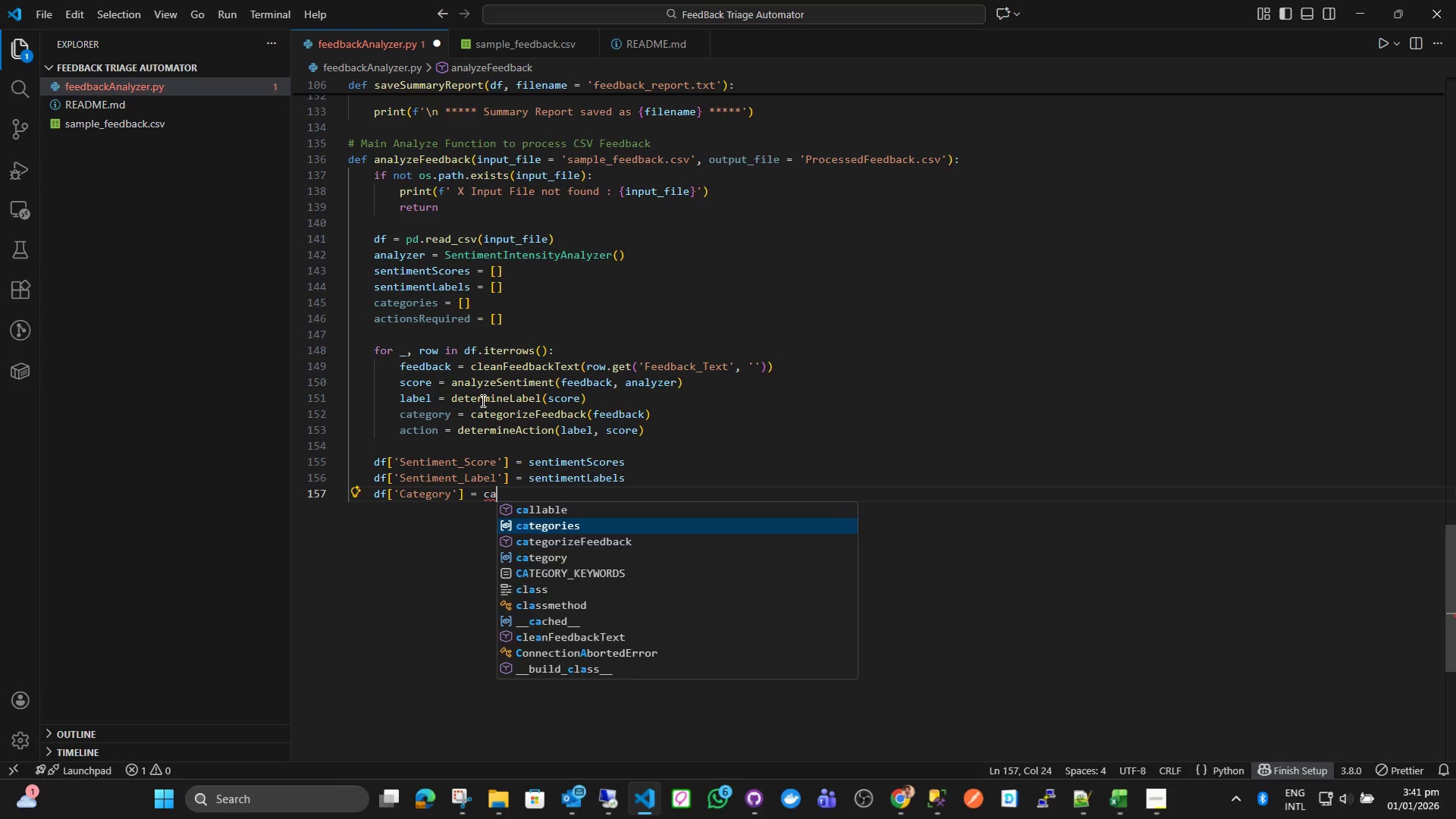 
key(Enter)
 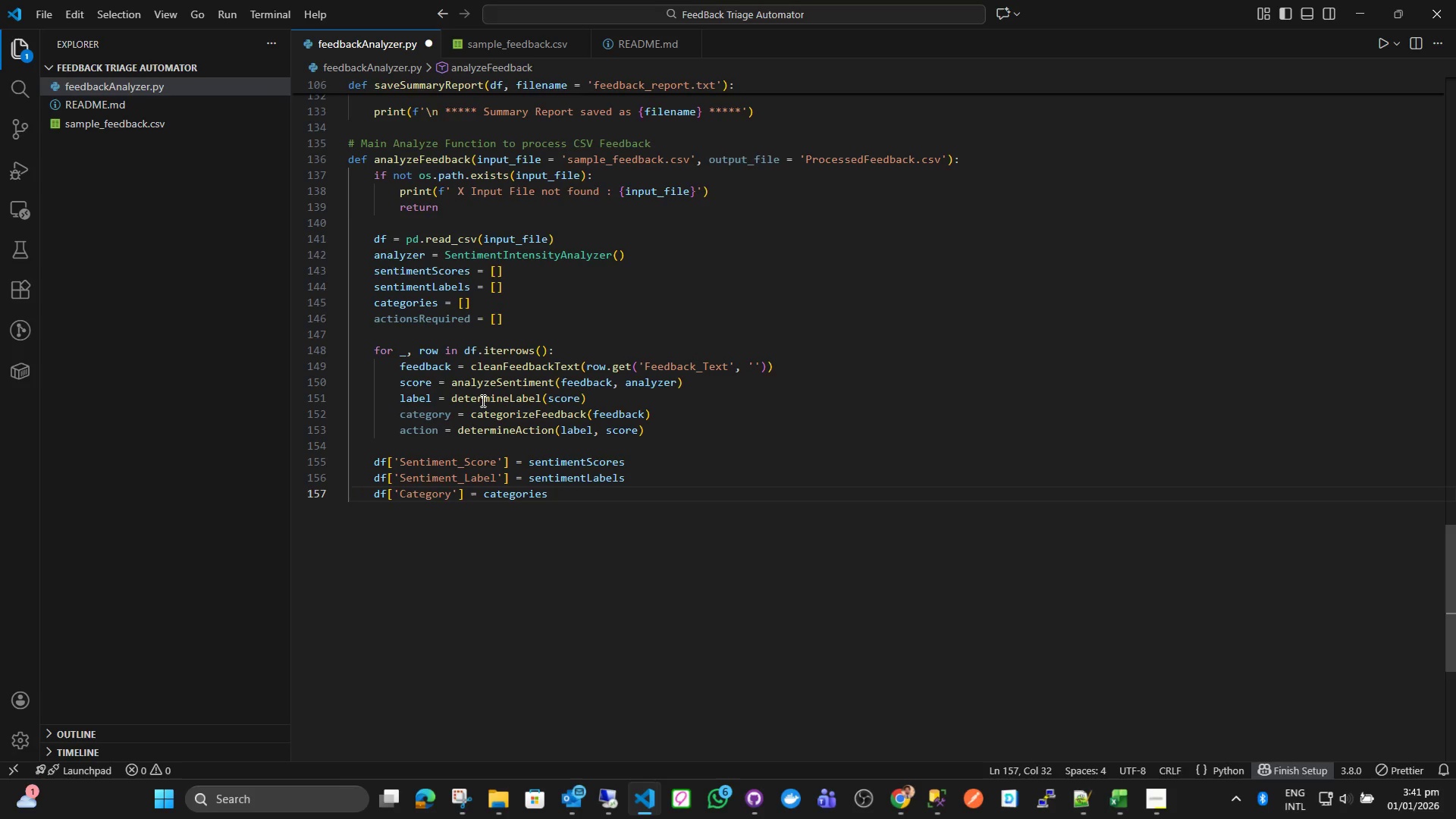 
key(Enter)
 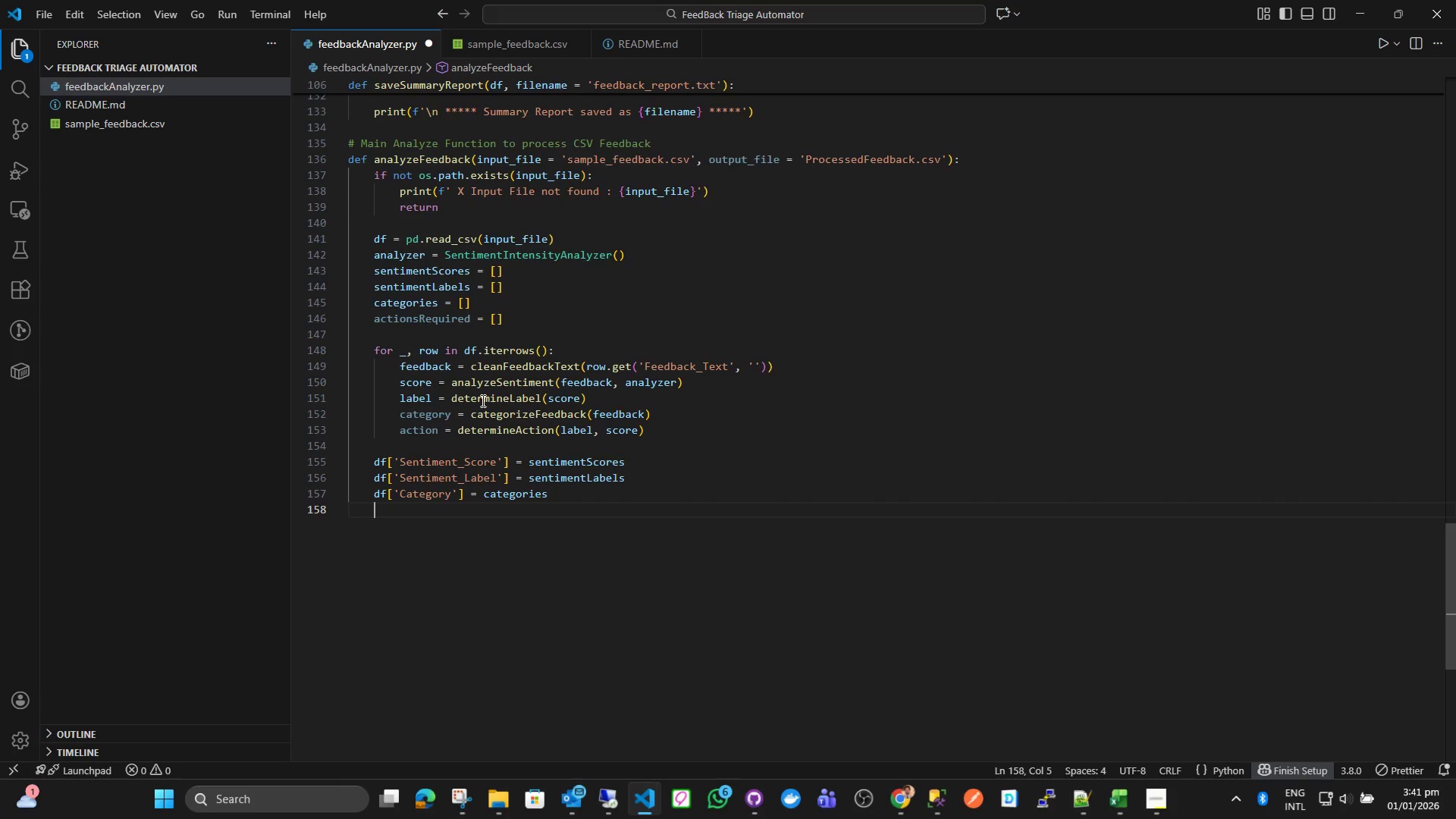 
type(df['')
 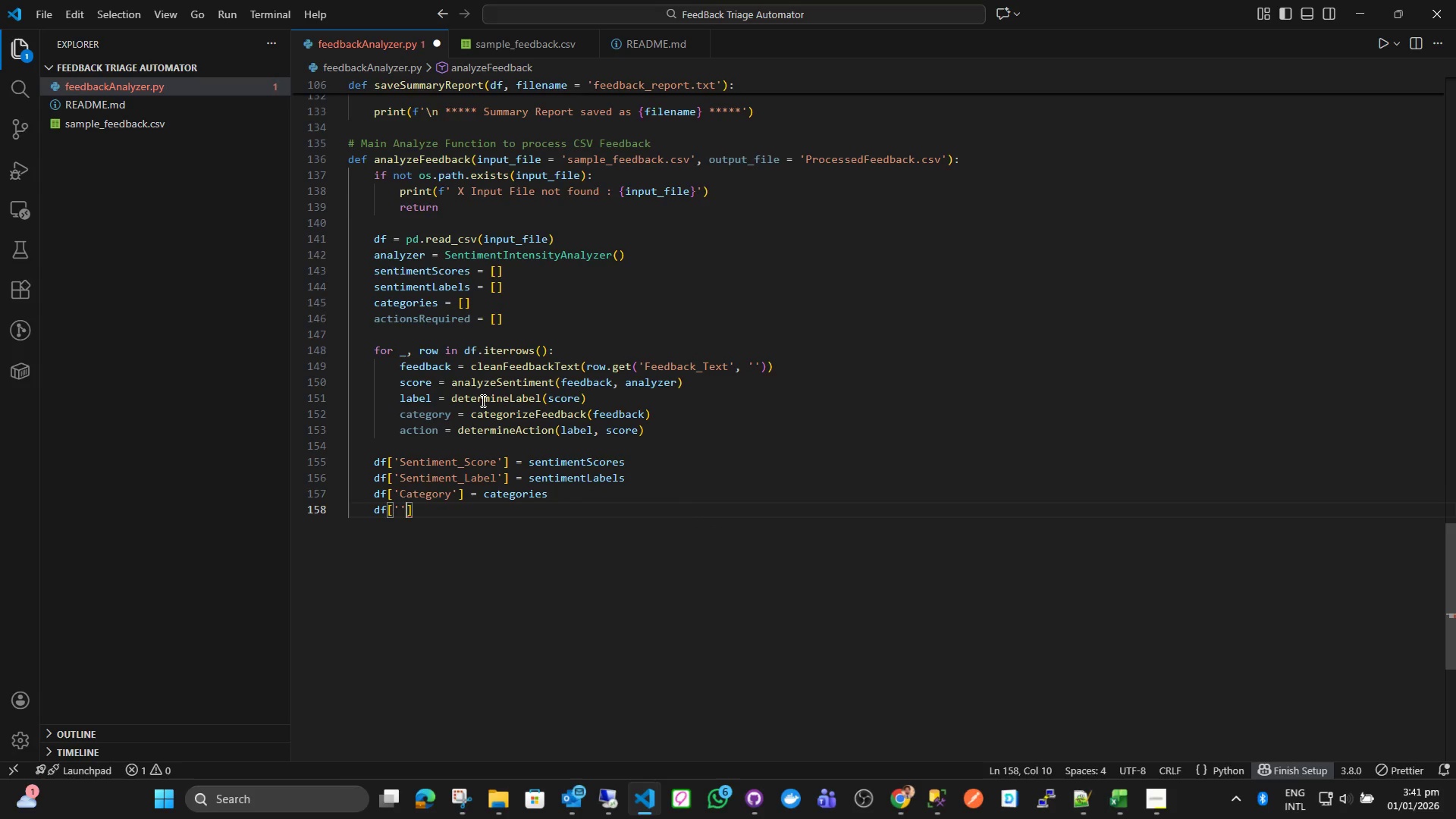 
key(ArrowLeft)
 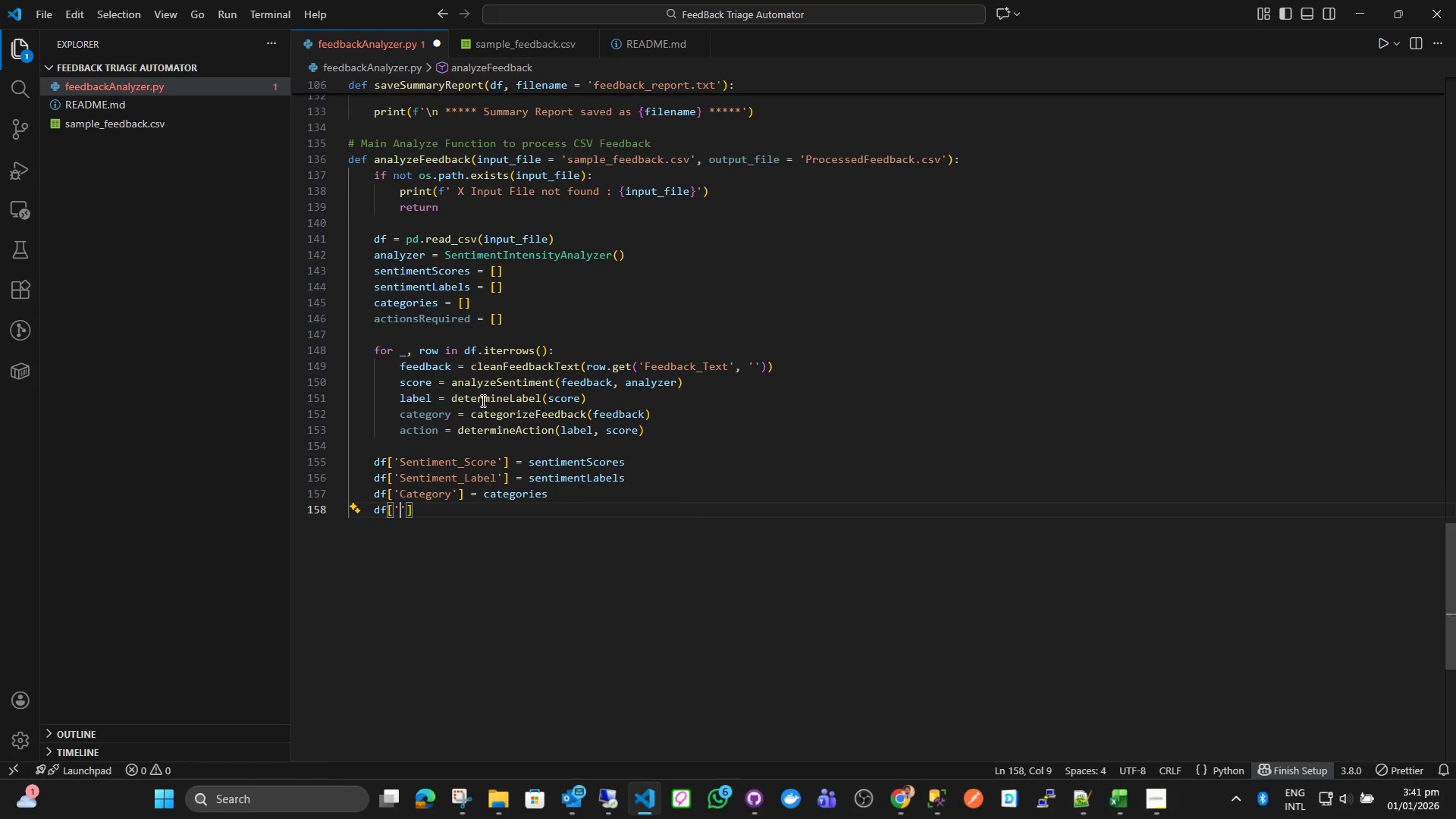 
type(a)
key(Backspace)
type(Actoi)
key(Backspace)
key(Backspace)
type(ion )
key(Backspace)
type(_Required)
 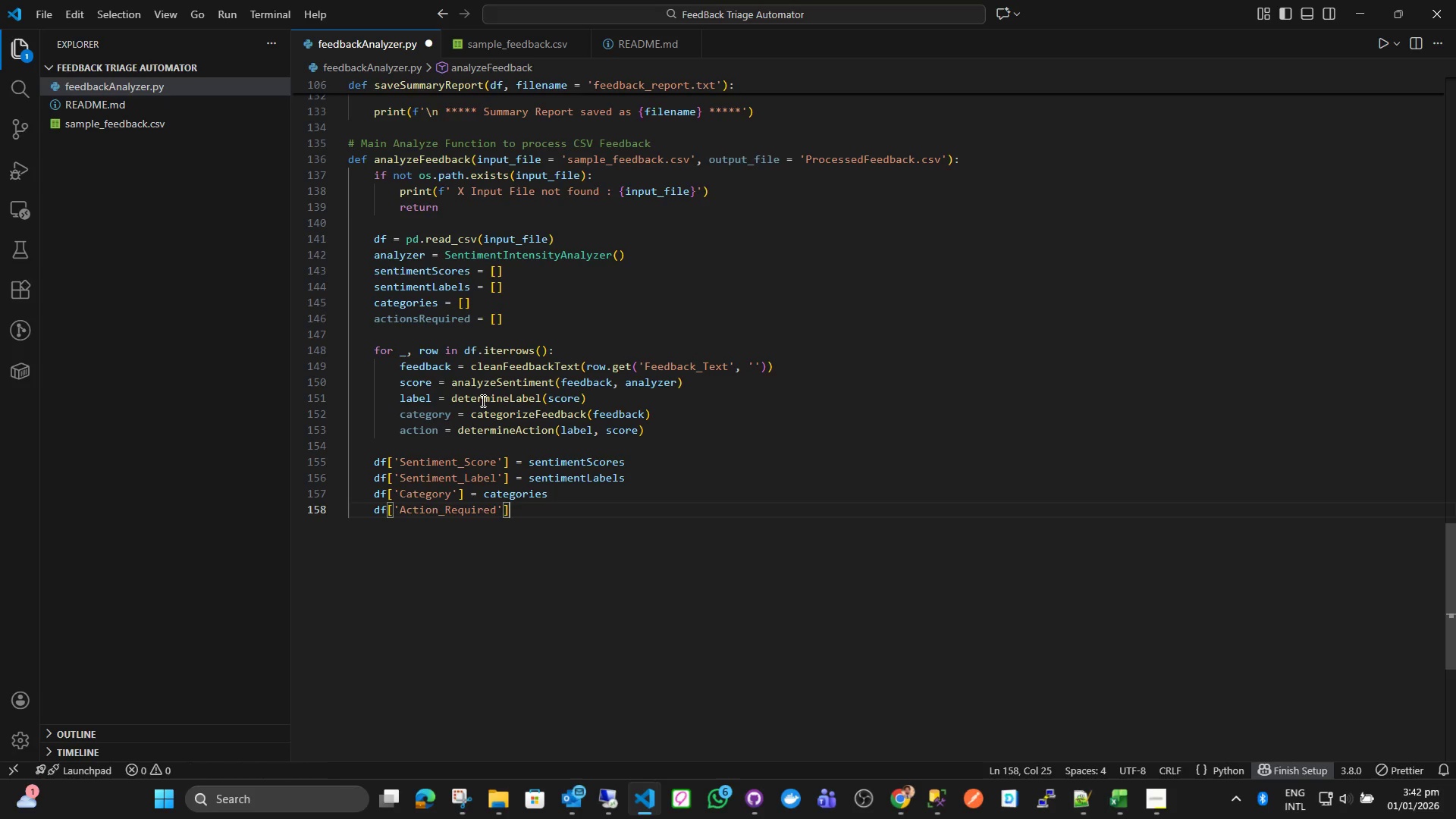 
 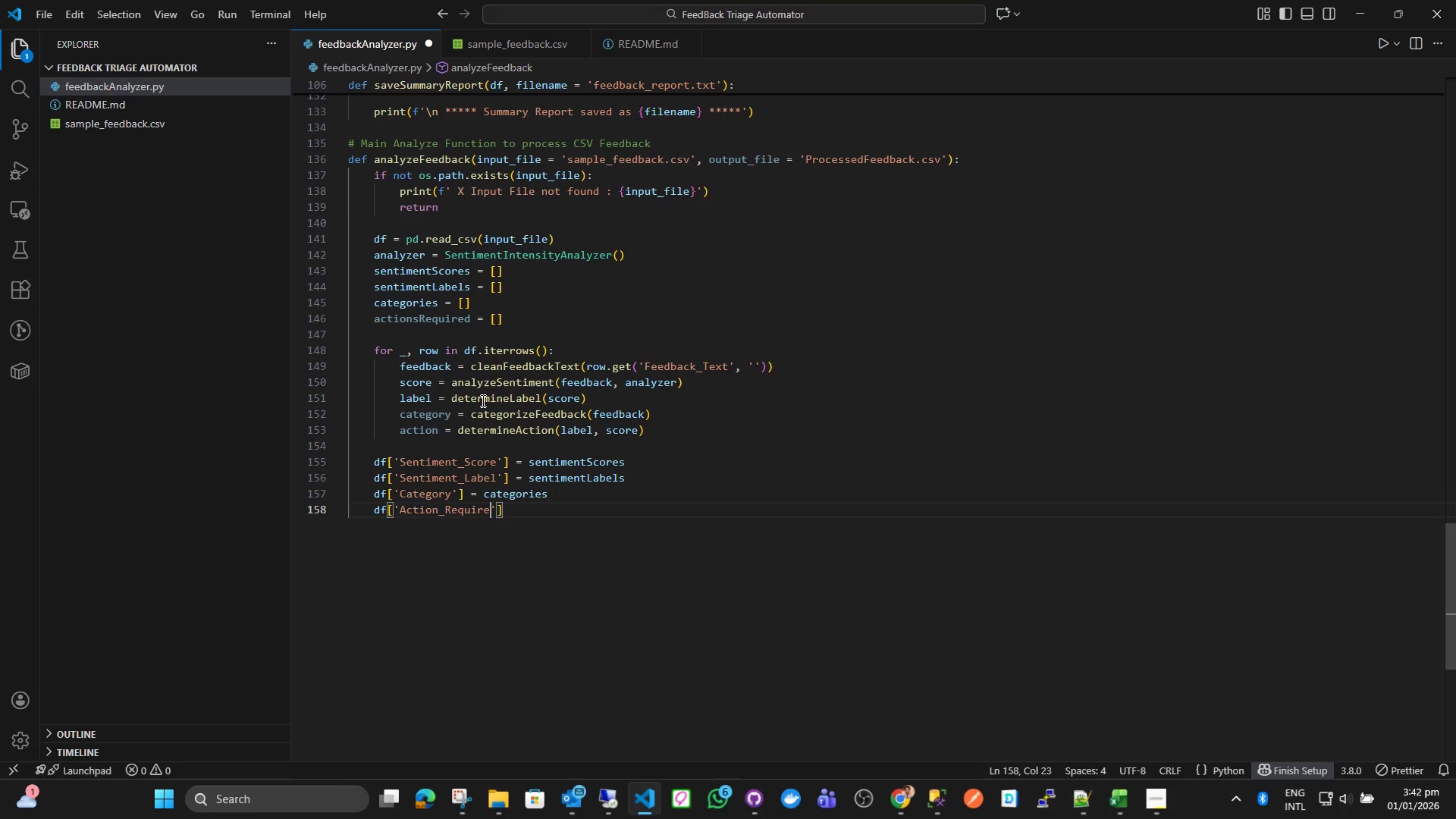 
key(ArrowRight)
 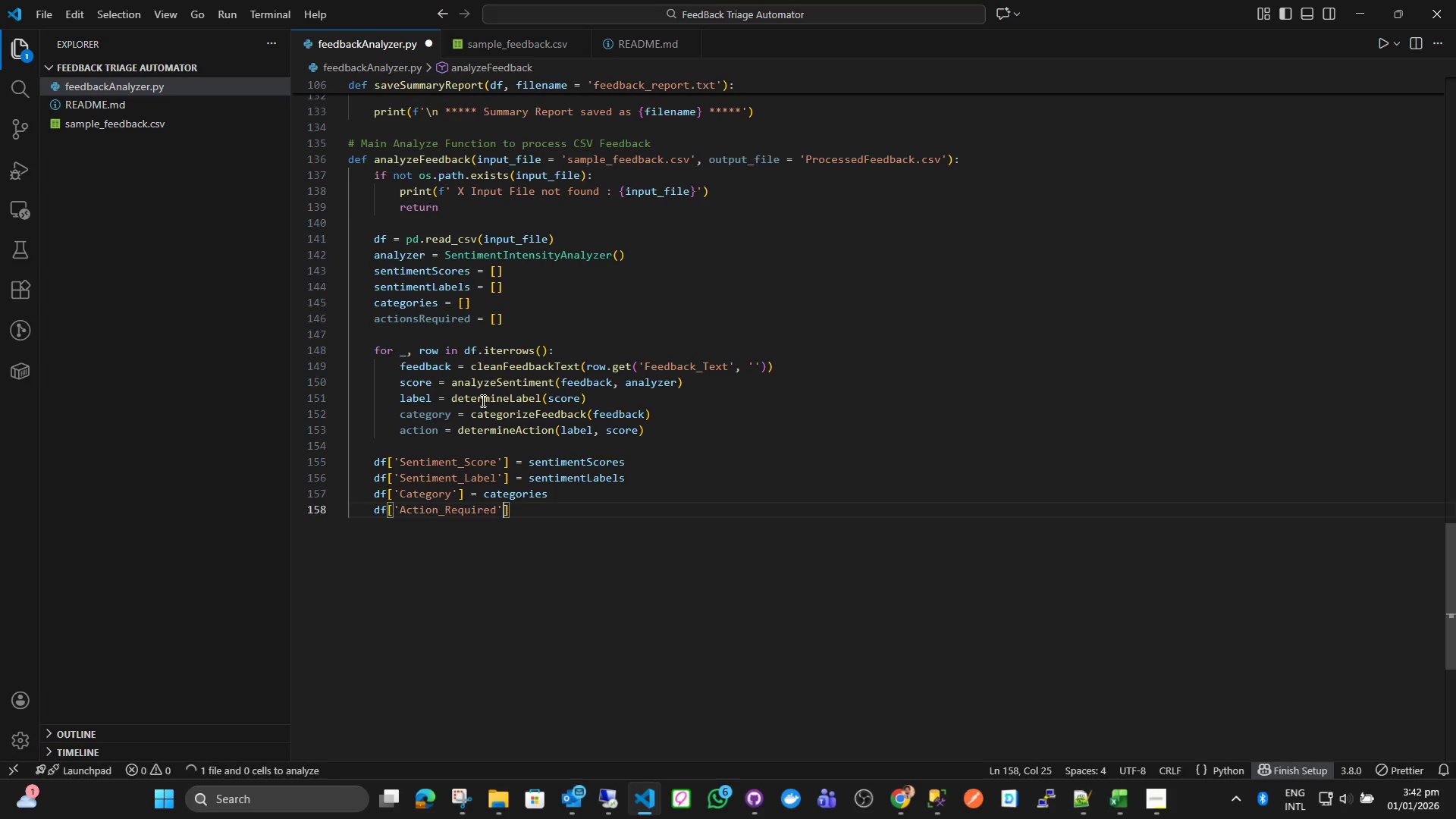 
key(ArrowRight)
 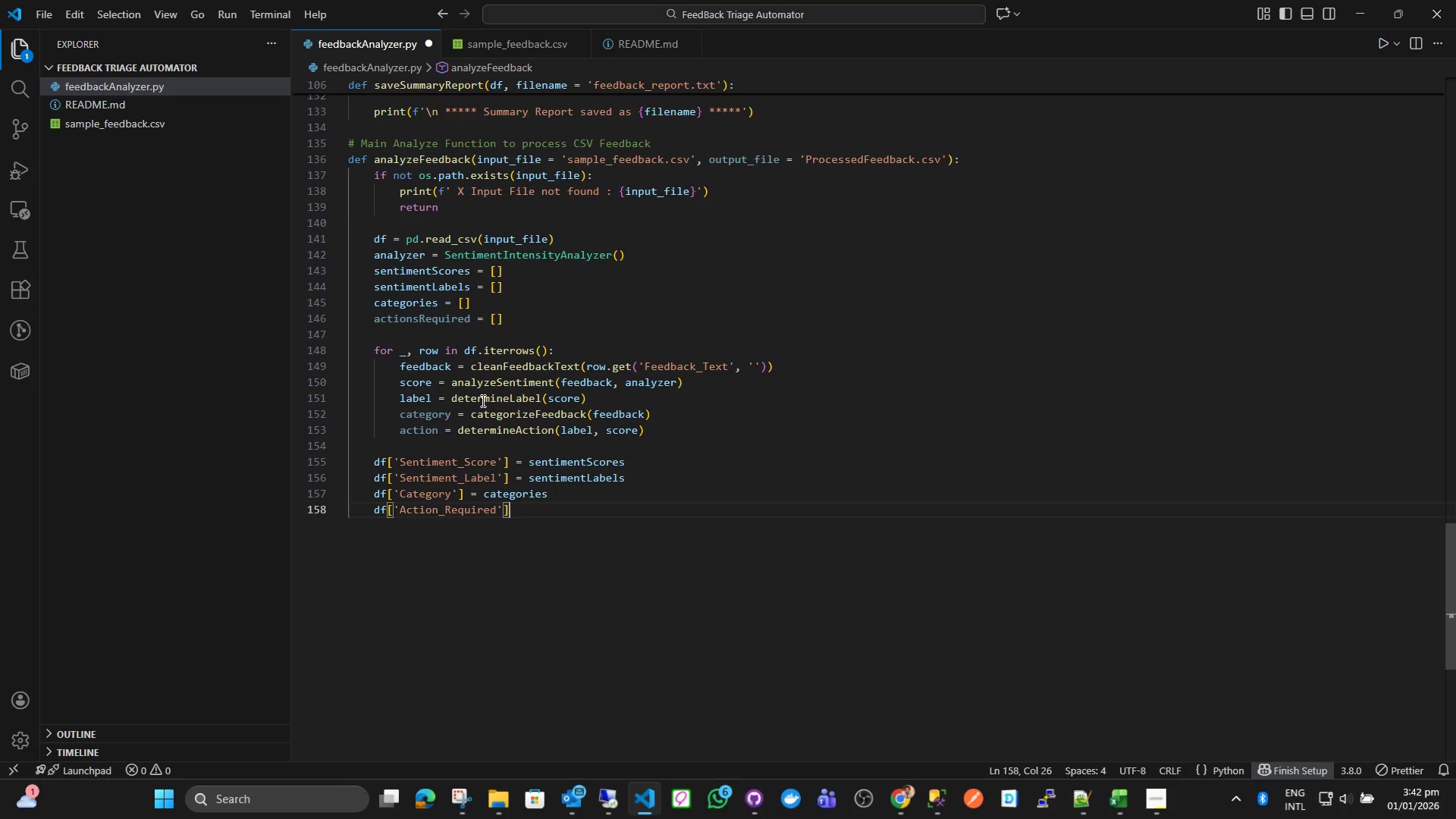 
type( = ac)
 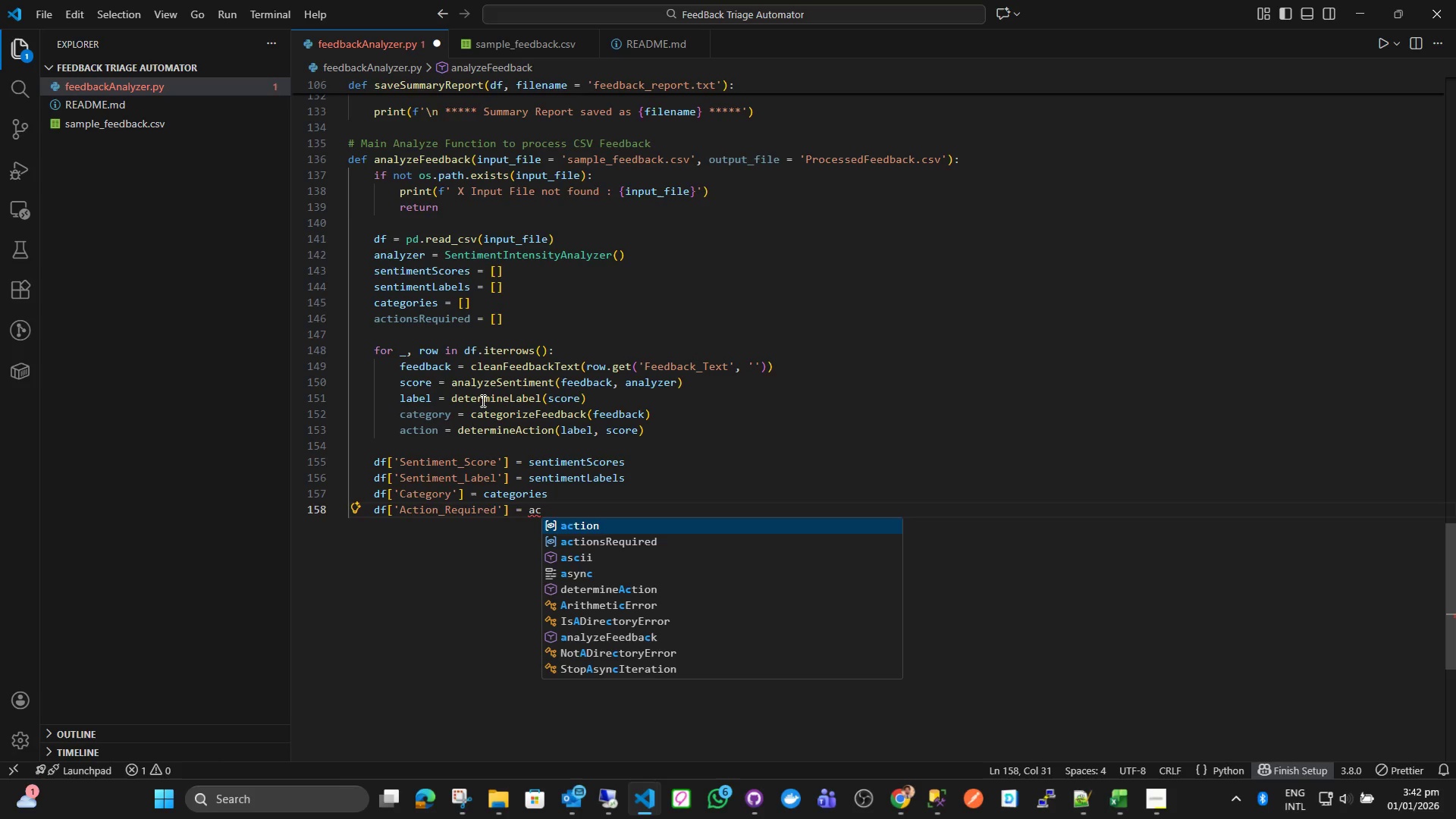 
key(ArrowDown)
 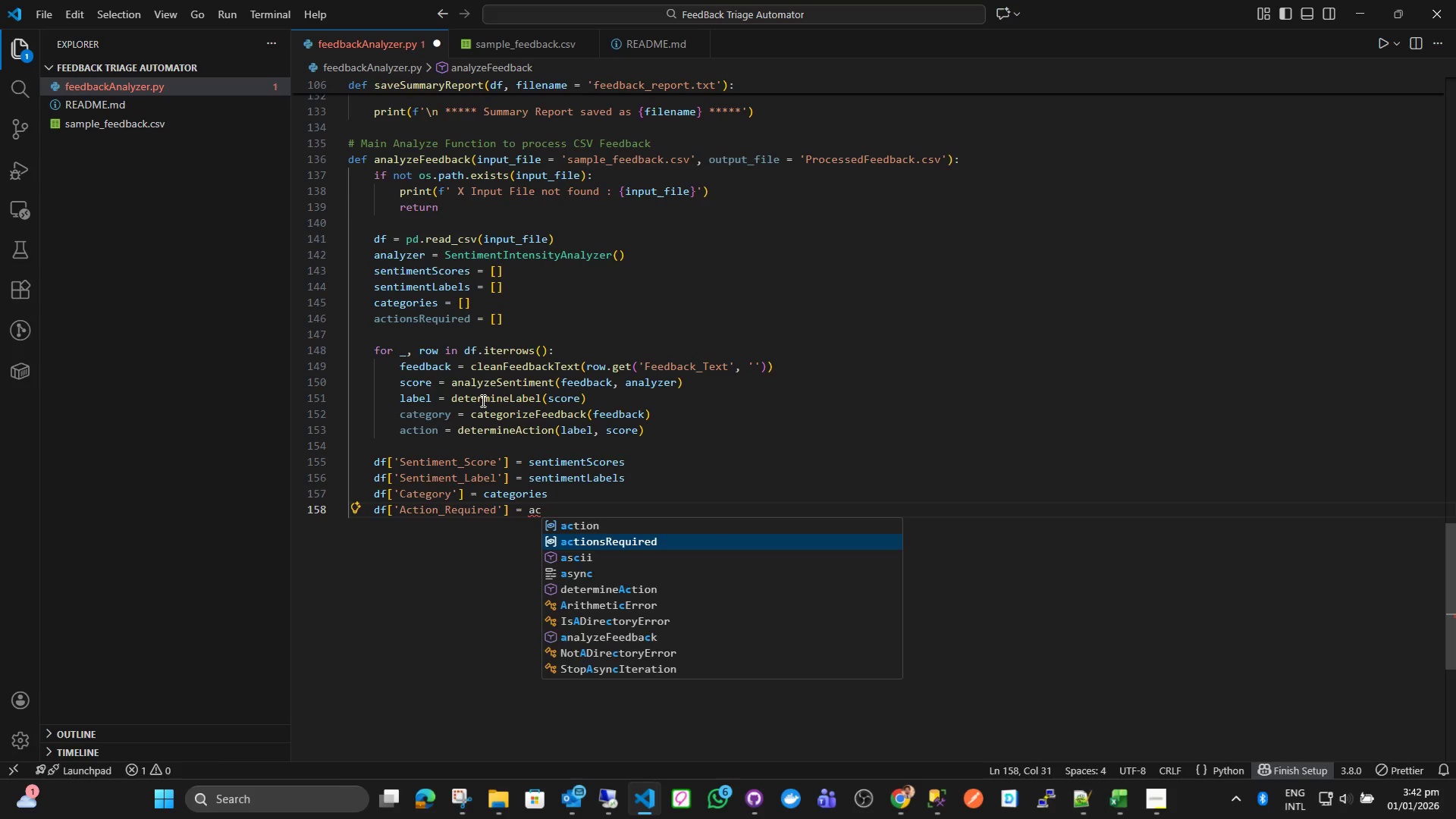 
key(Enter)
 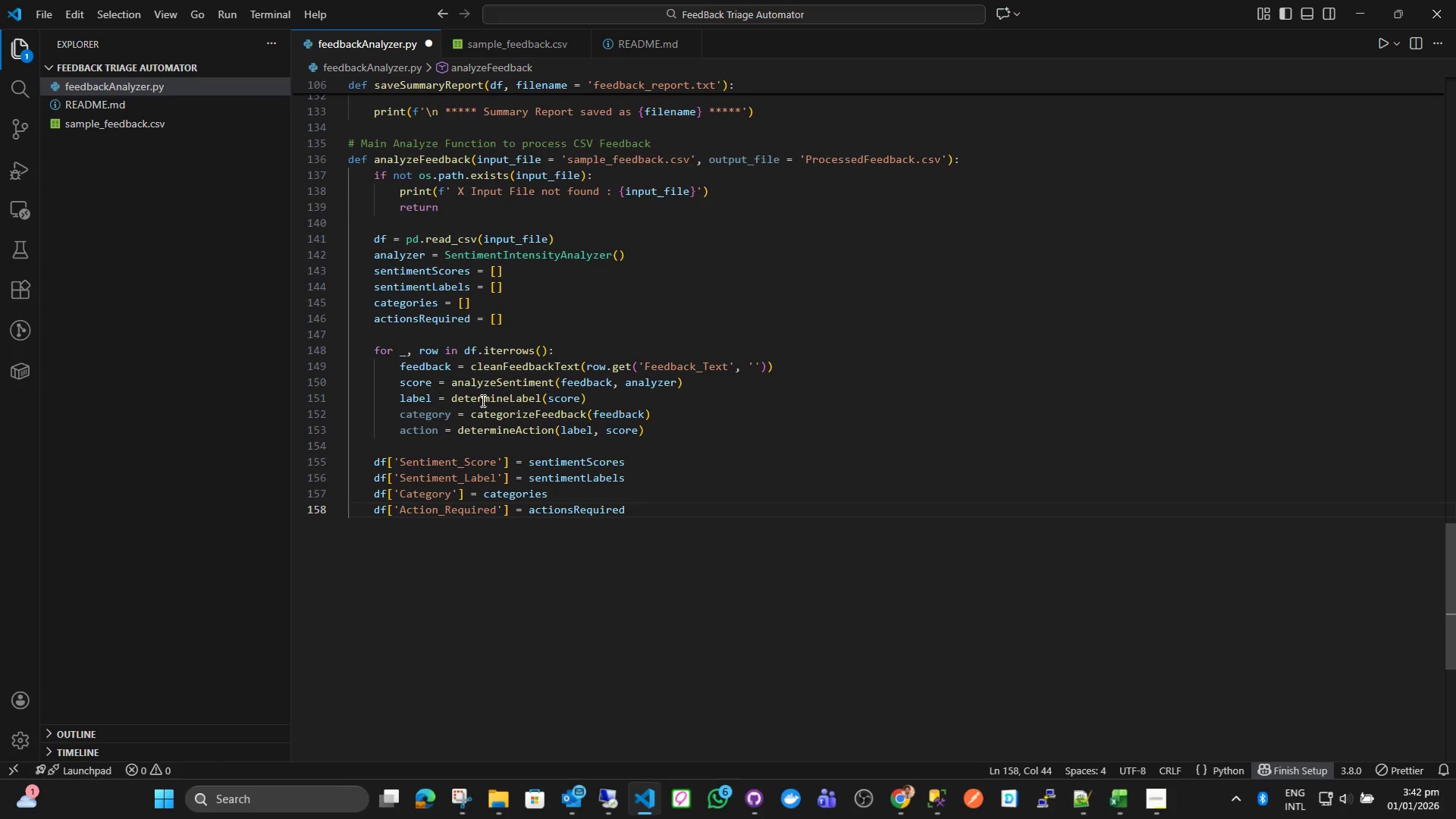 
key(Enter)
 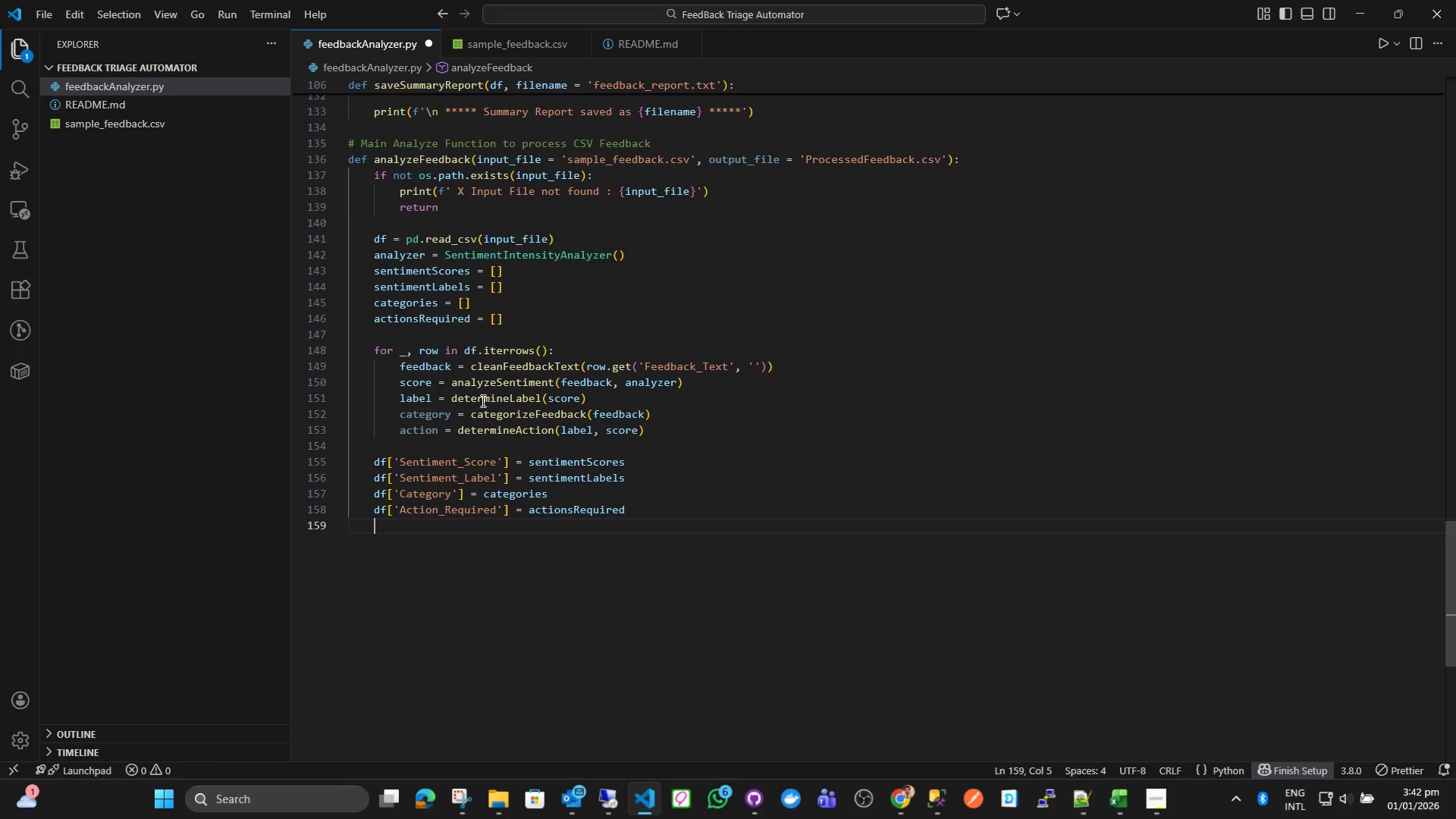 
key(Enter)
 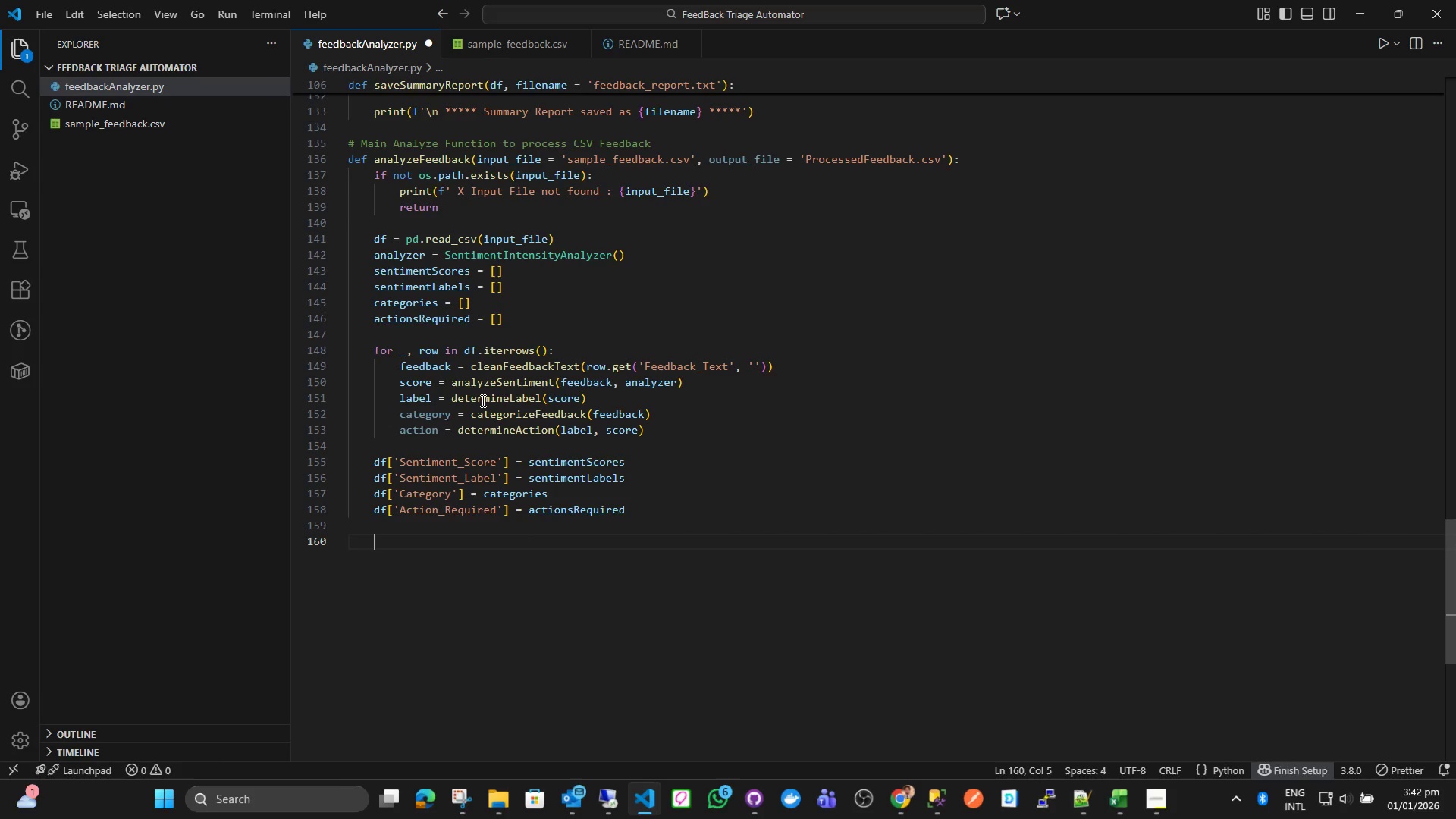 
type(df.to)
 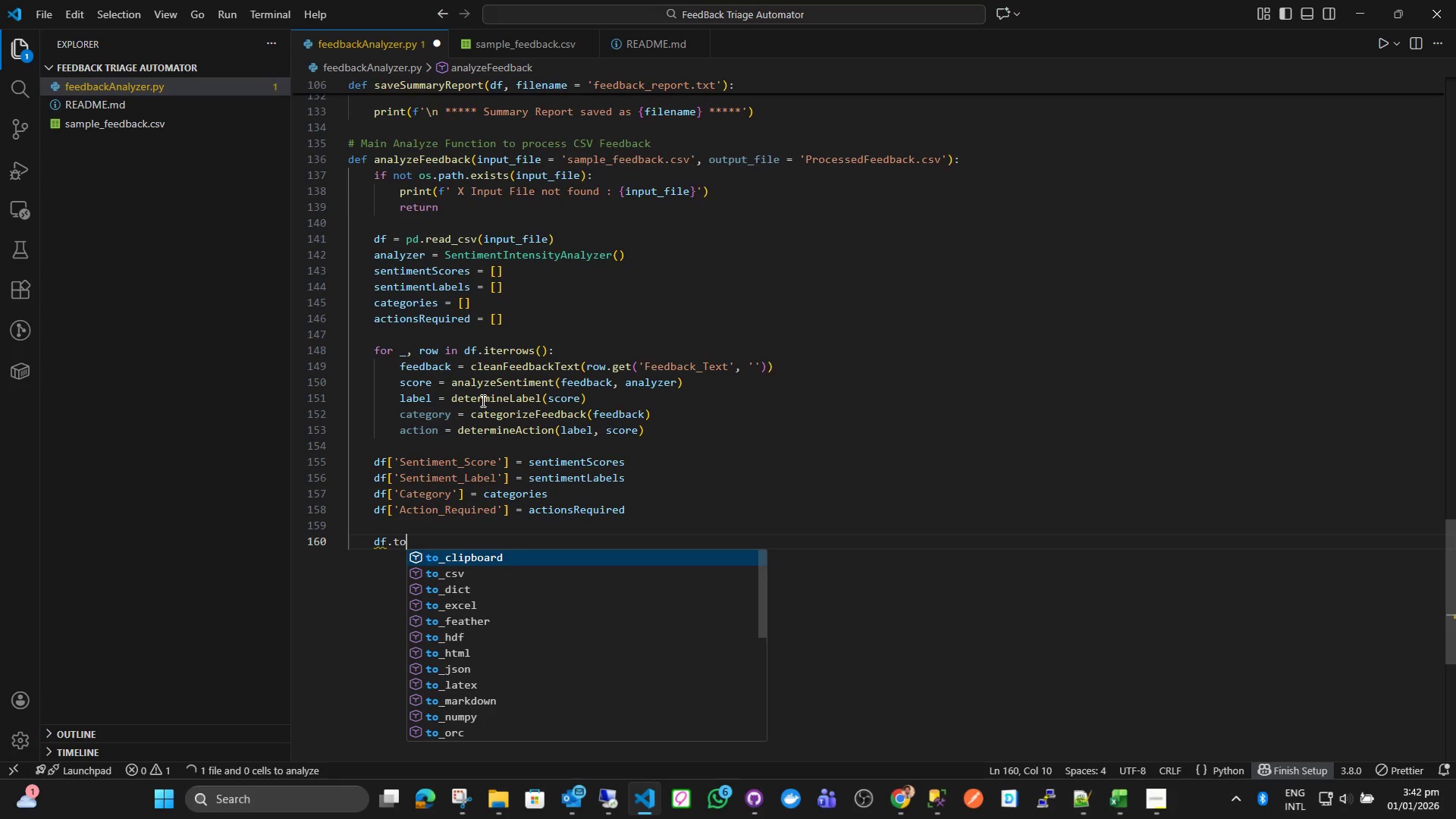 
hold_key(key=ShiftLeft, duration=0.31)
 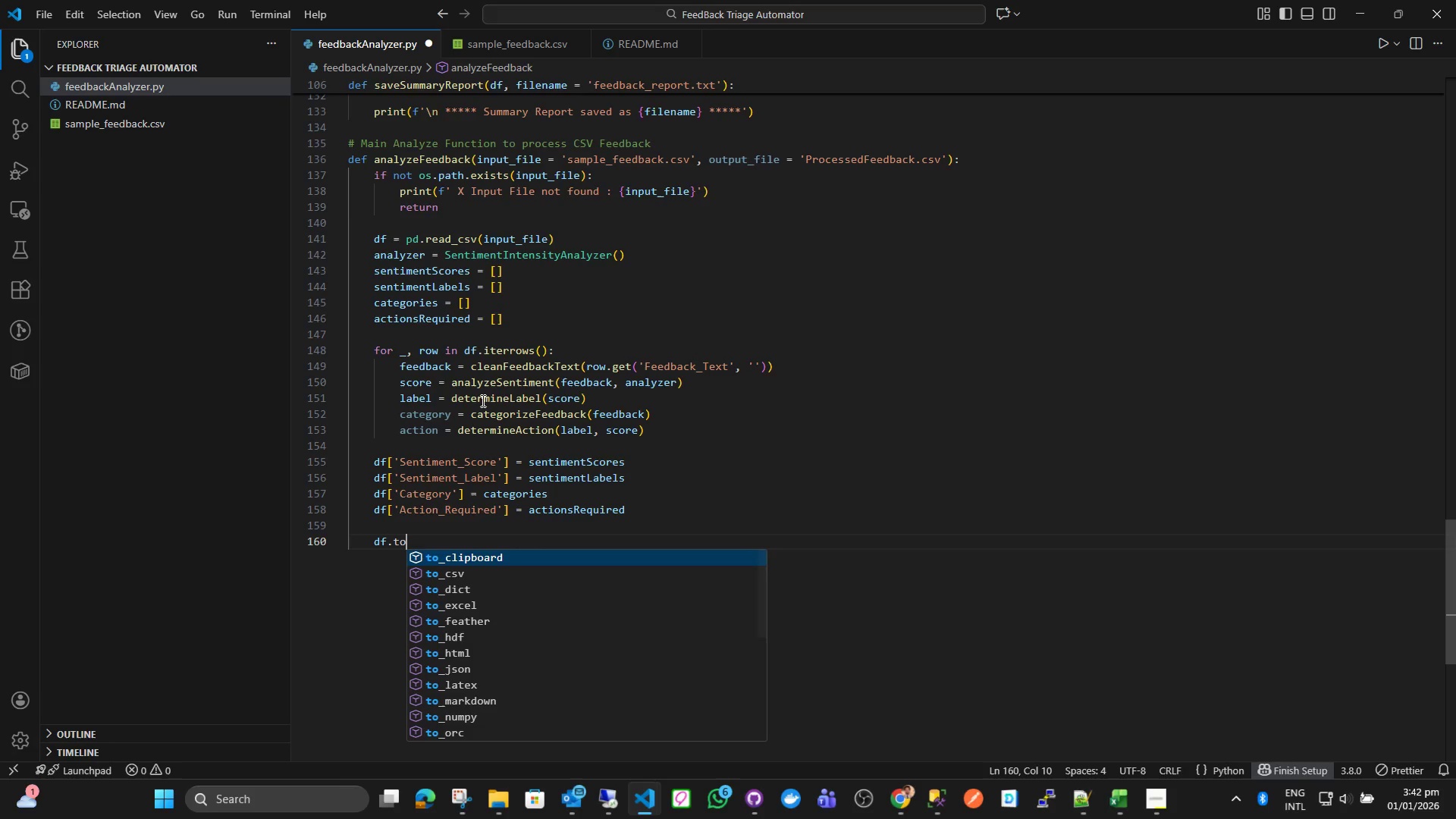 
key(ArrowDown)
 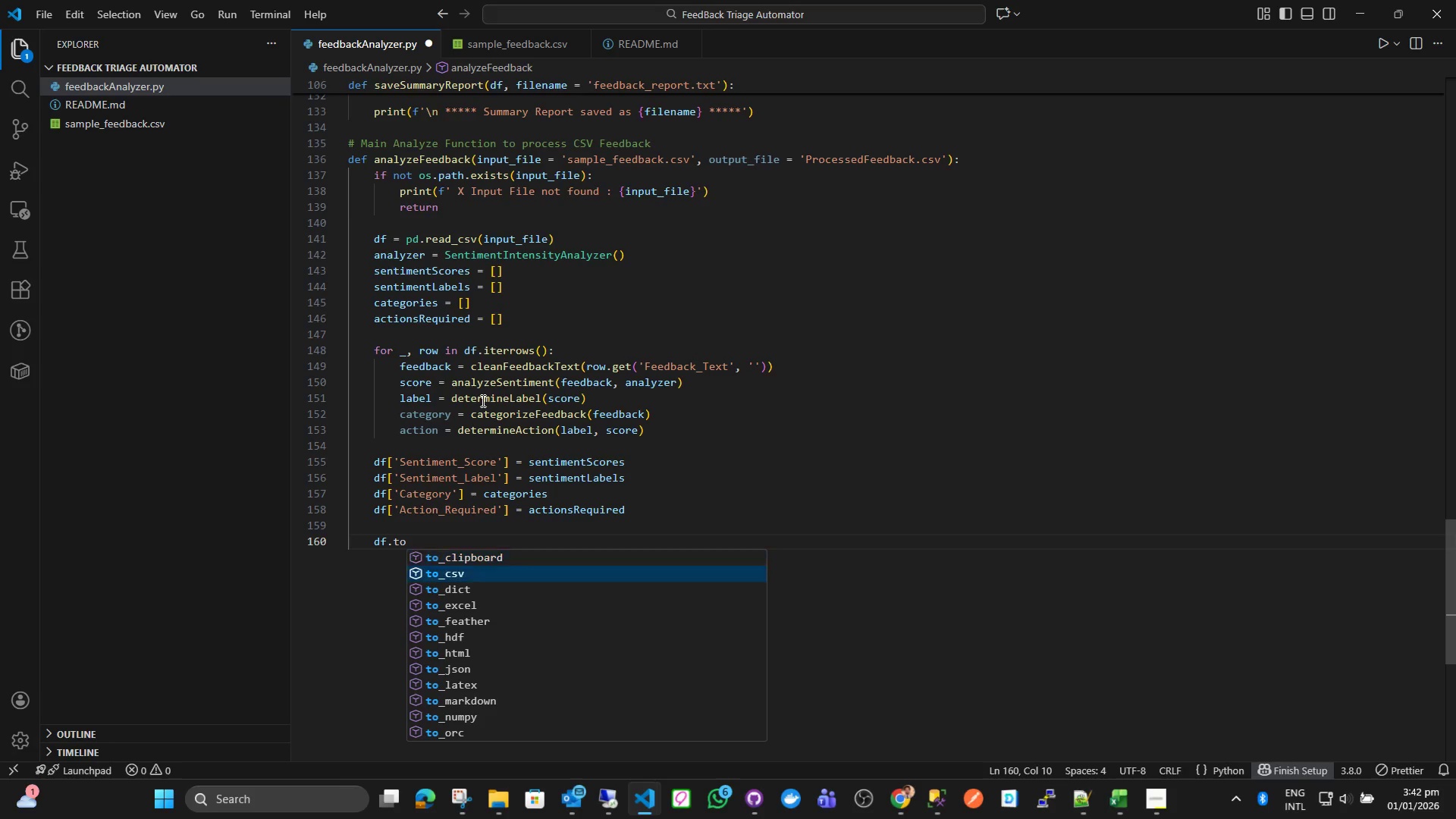 
key(Enter)
 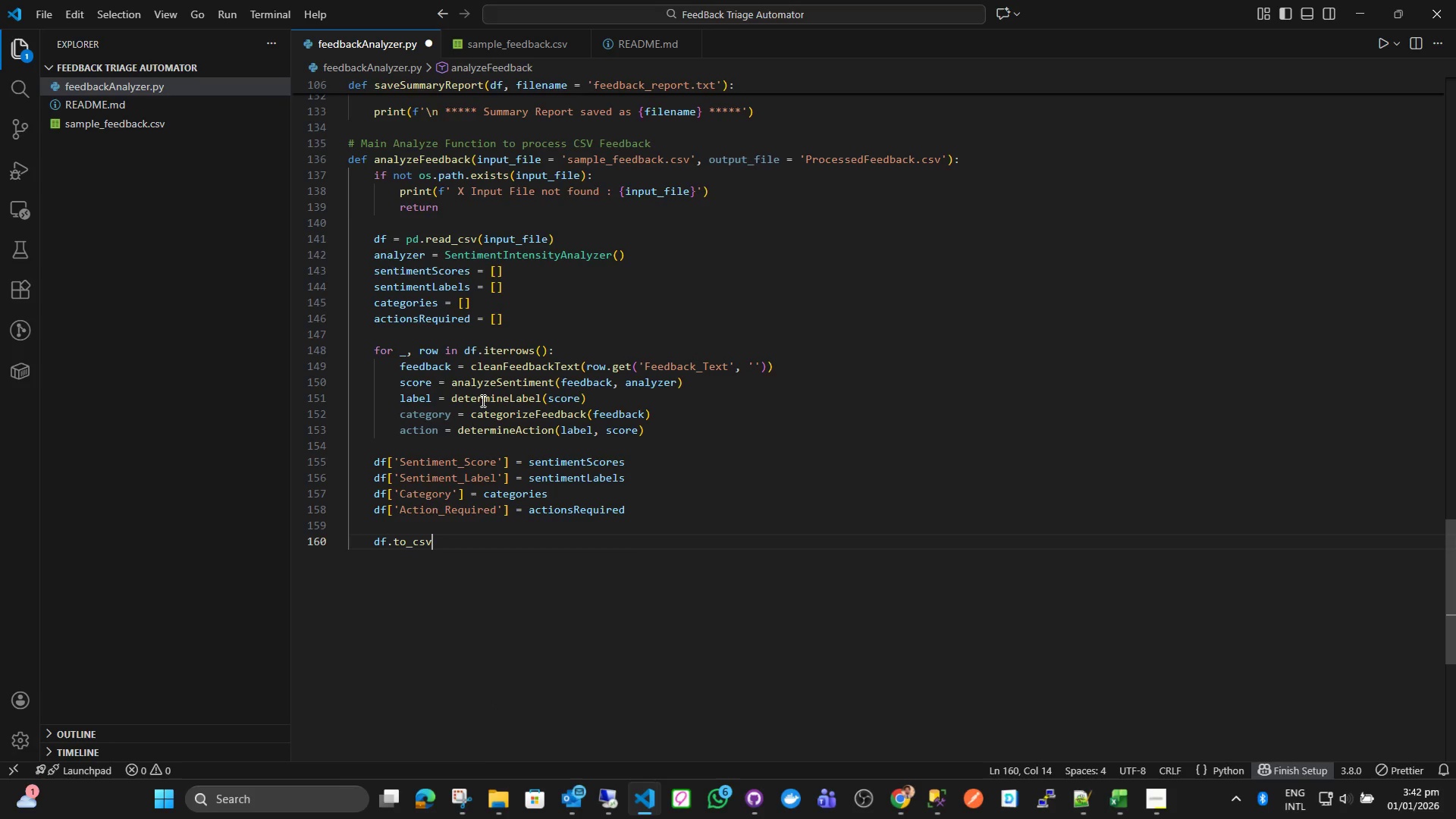 
type((out)
 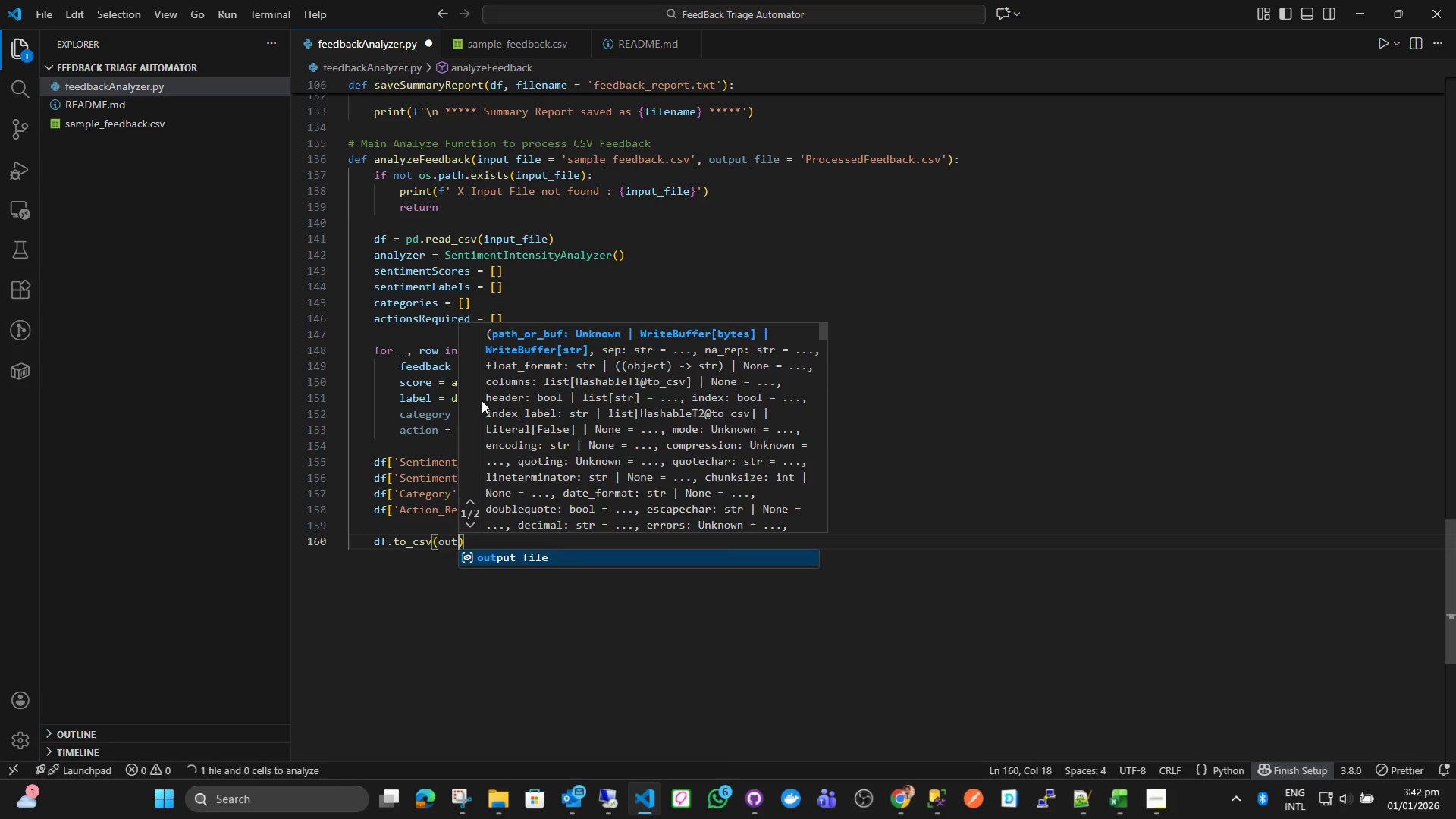 
key(Enter)
 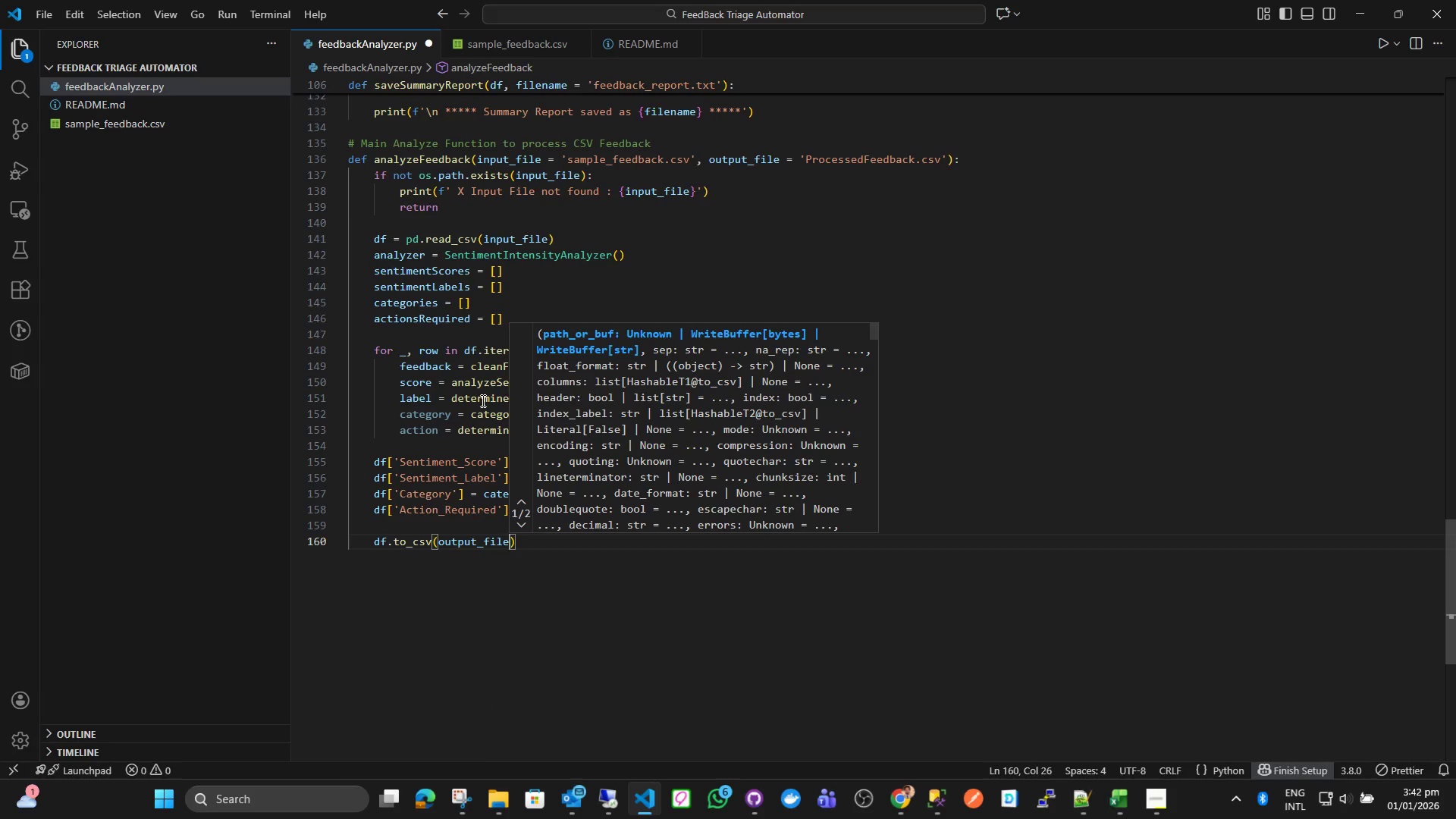 
type(, inde)
 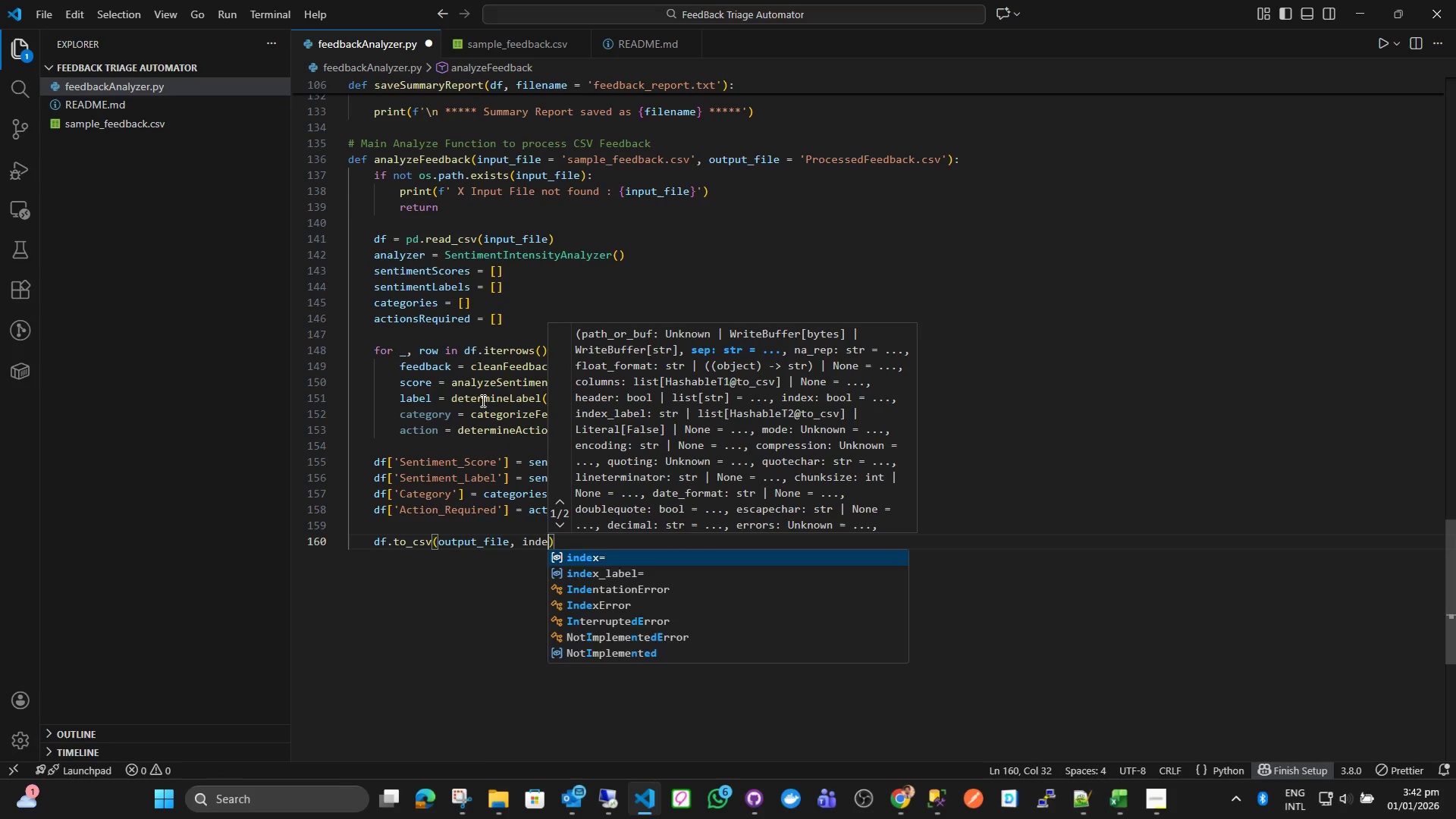 
key(Enter)
 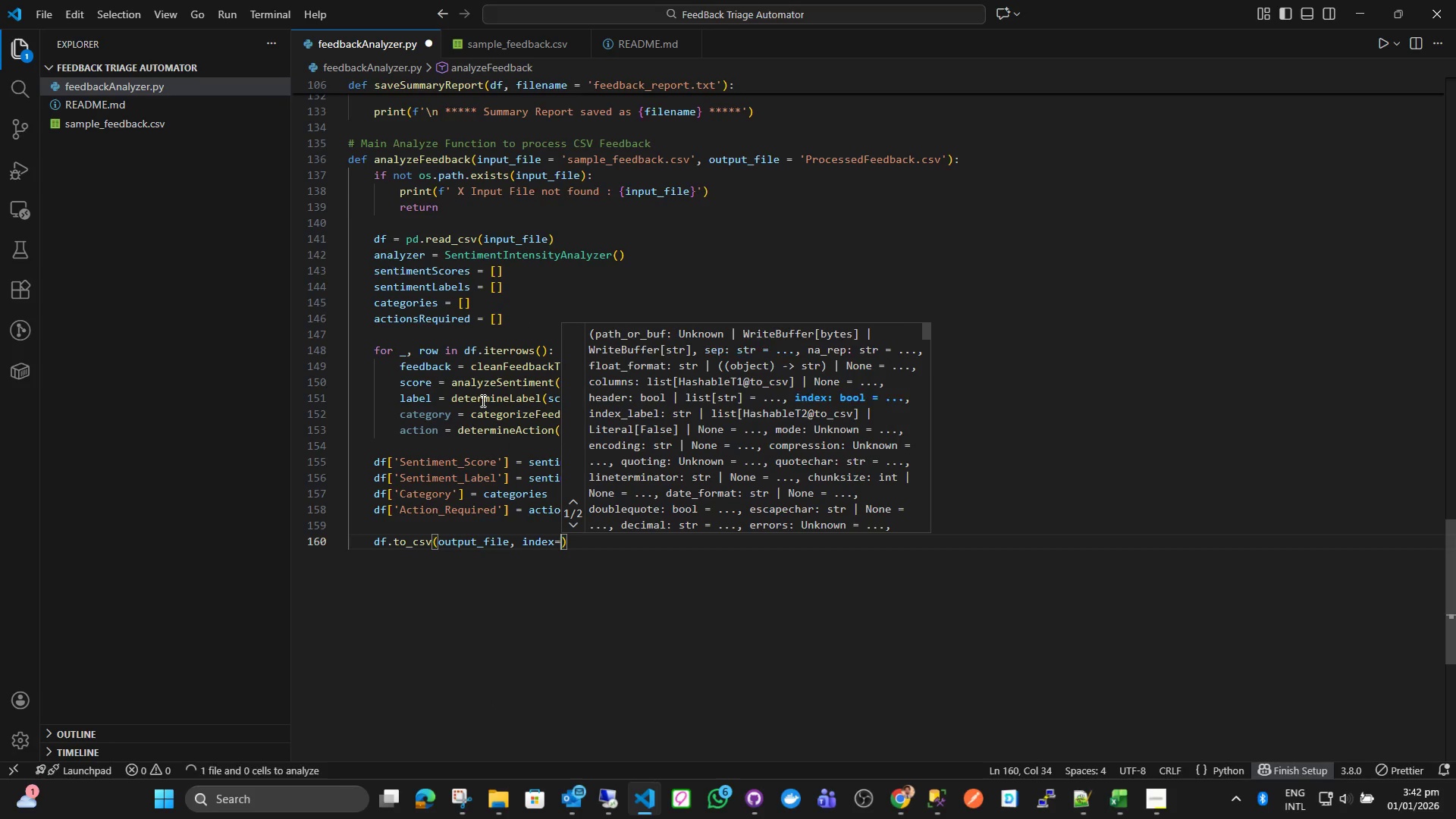 
key(Shift+ShiftLeft)
 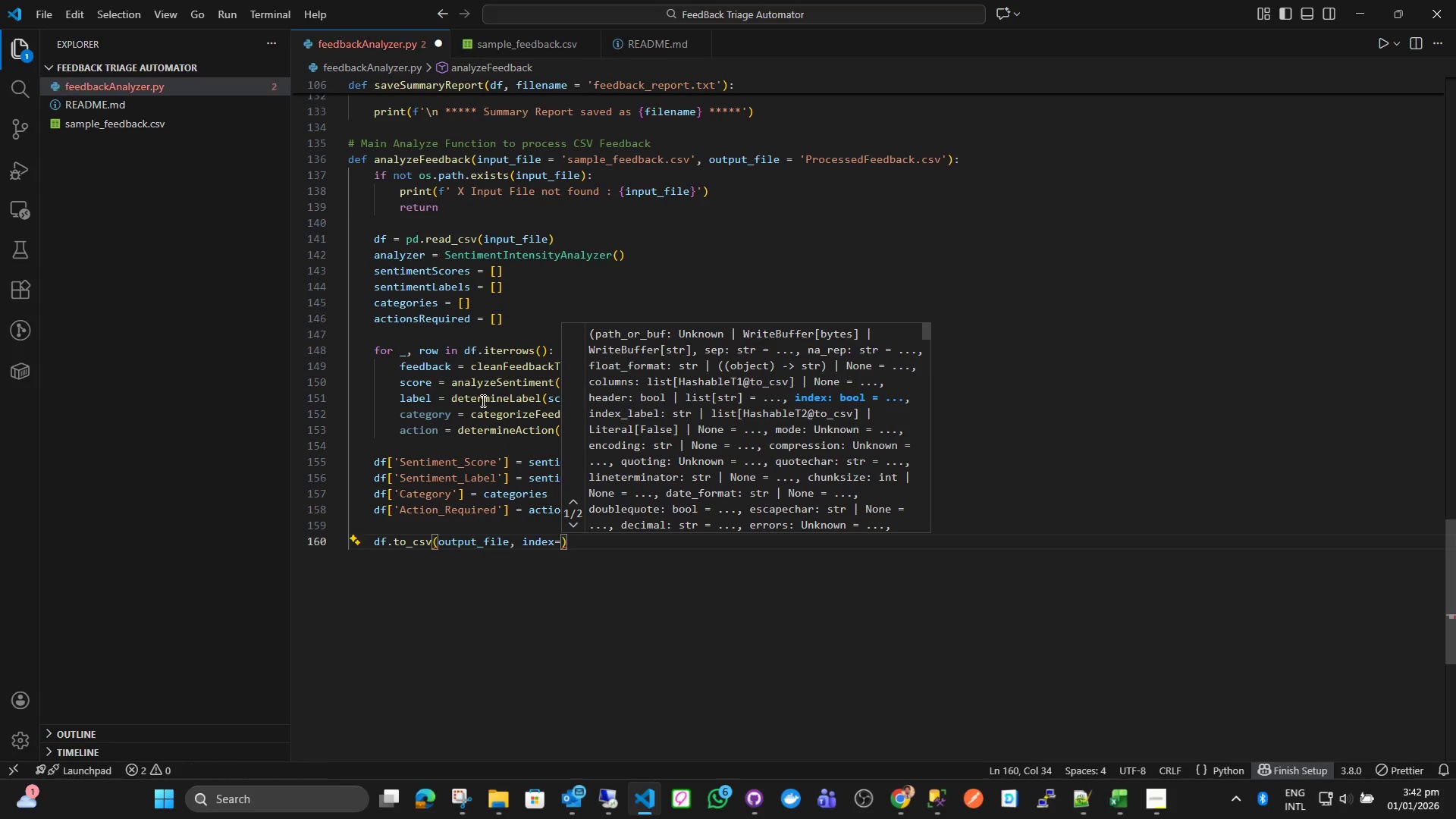 
key(Shift+F)
 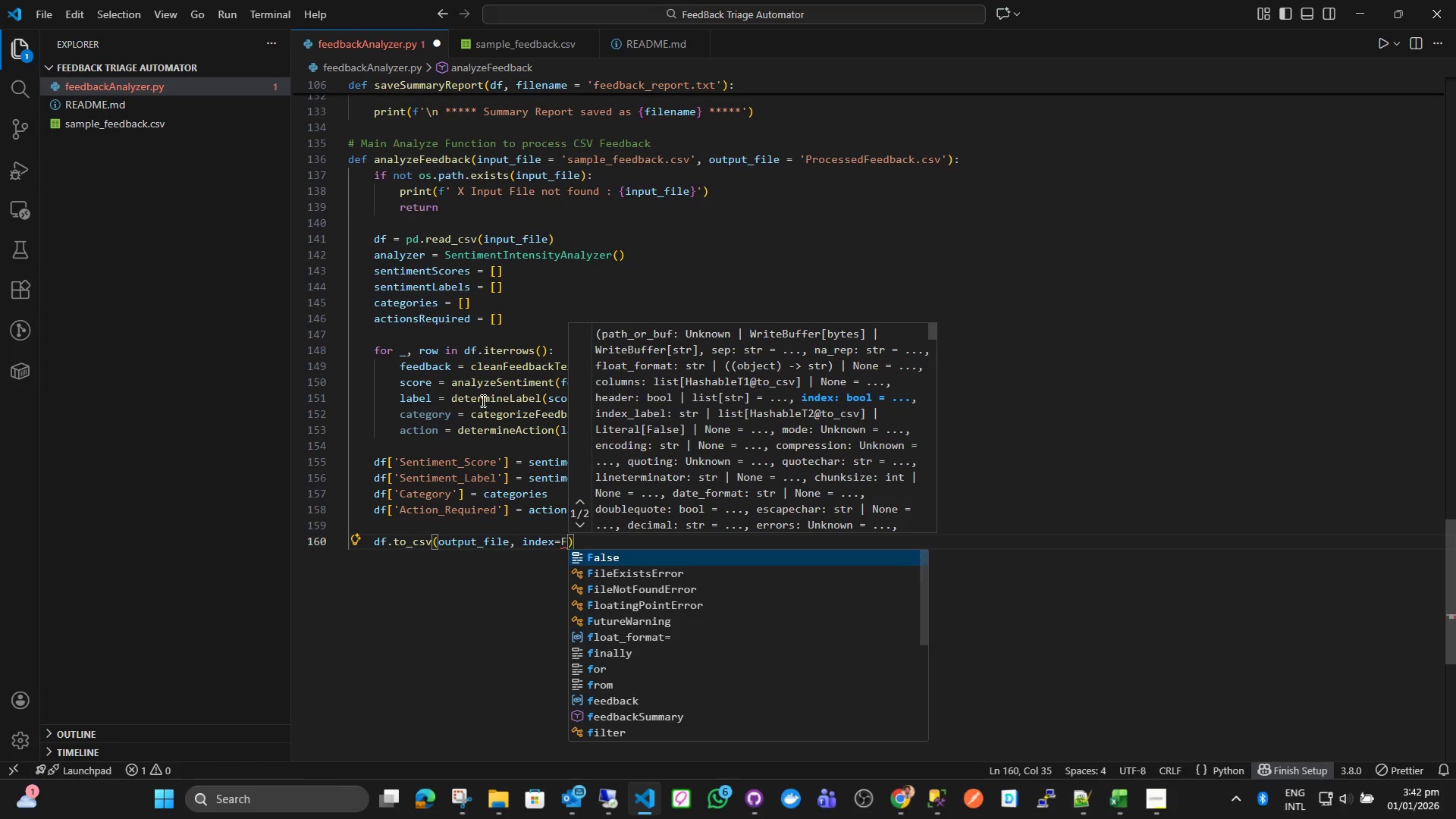 
key(Enter)
 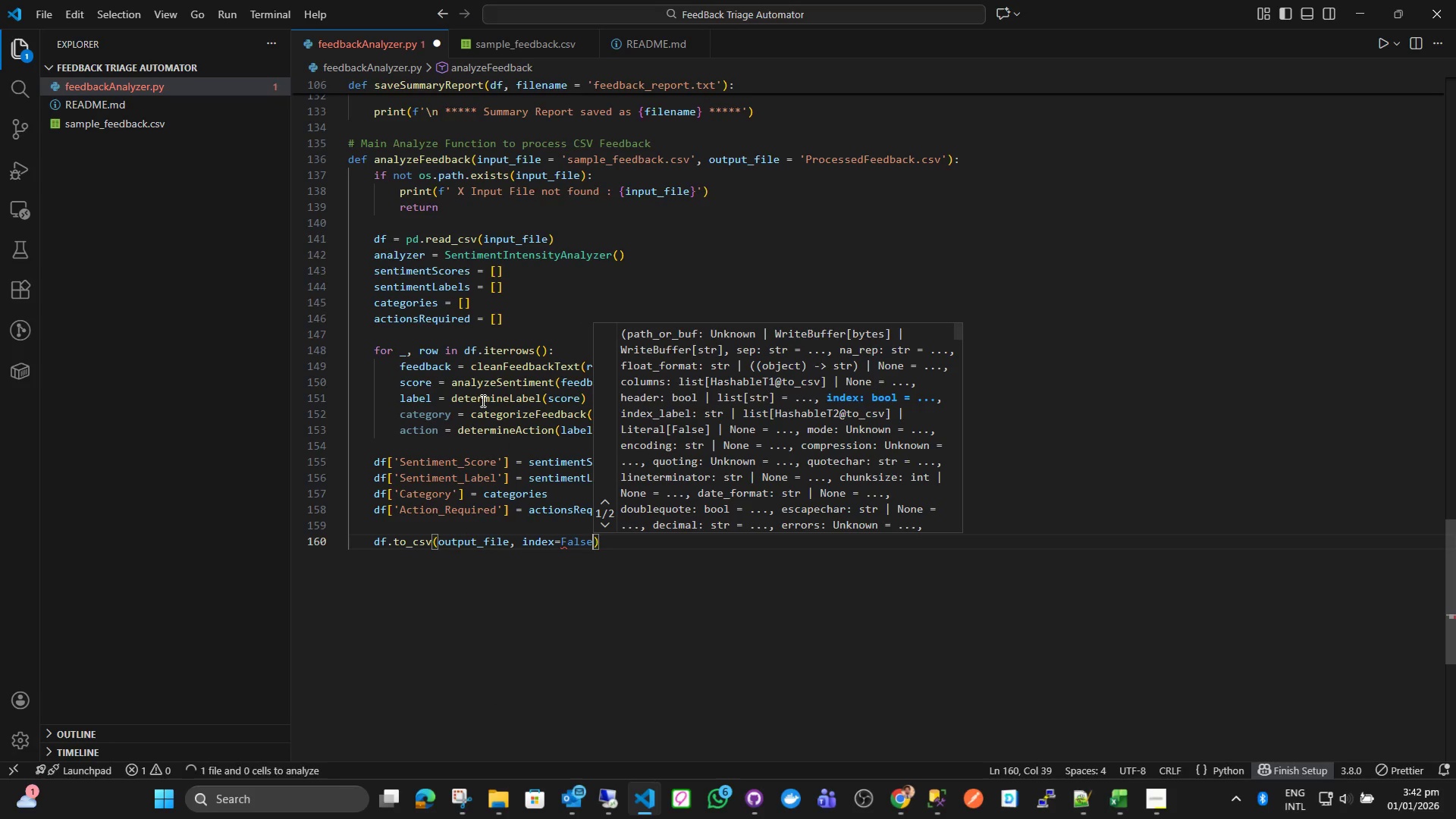 
key(ArrowRight)
 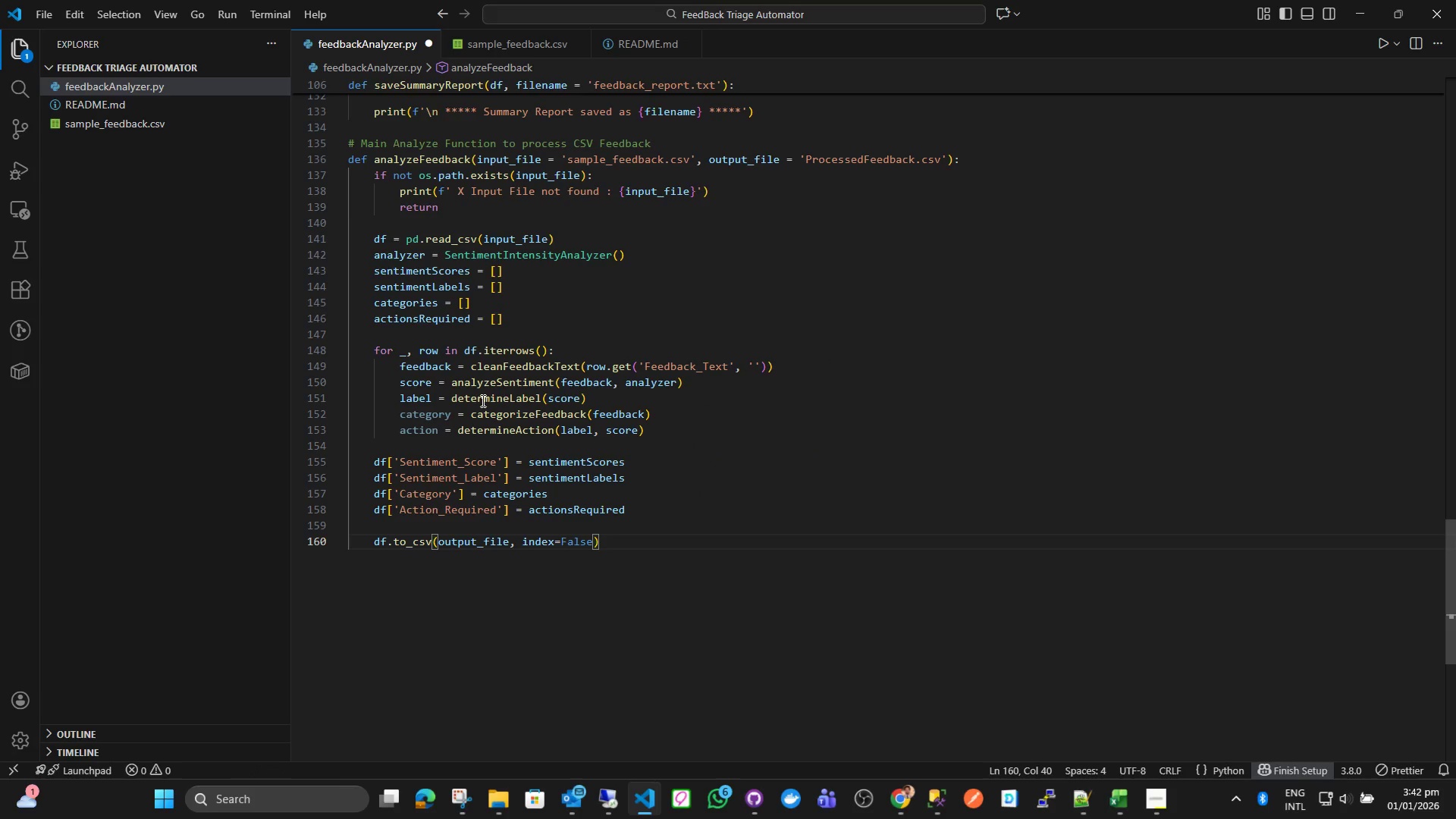 
key(Enter)
 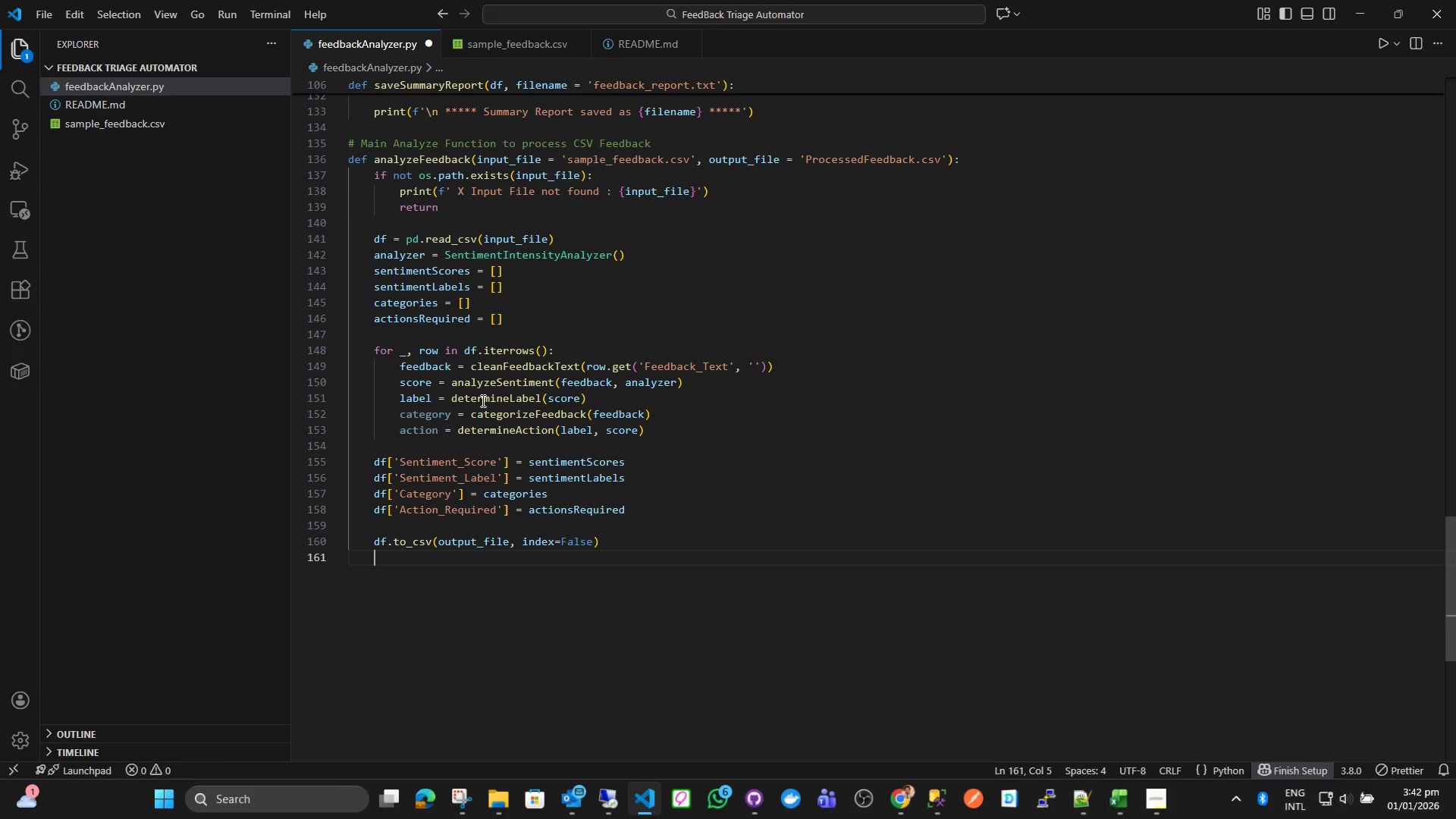 
type(print('')
 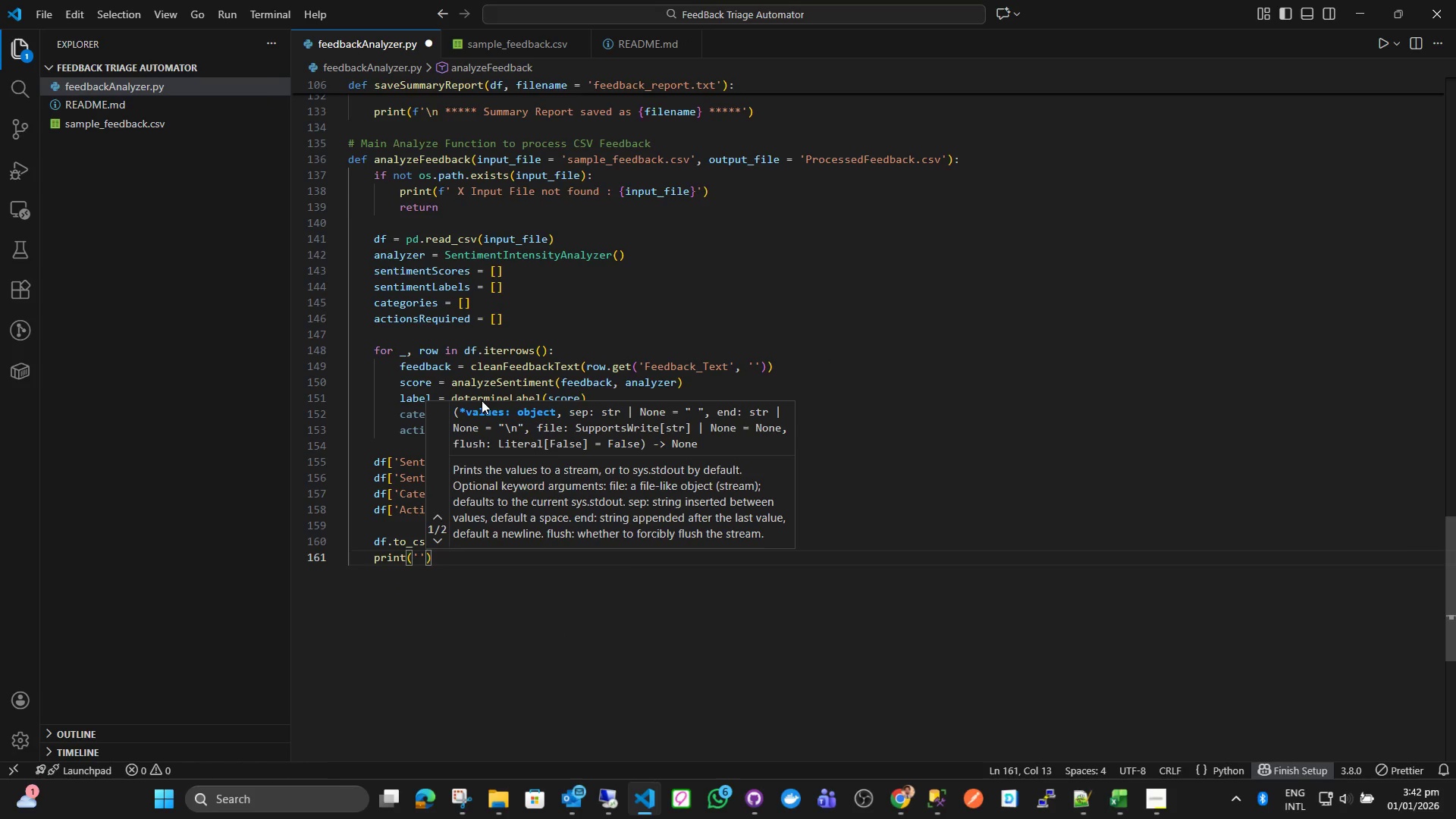 
key(ArrowLeft)
 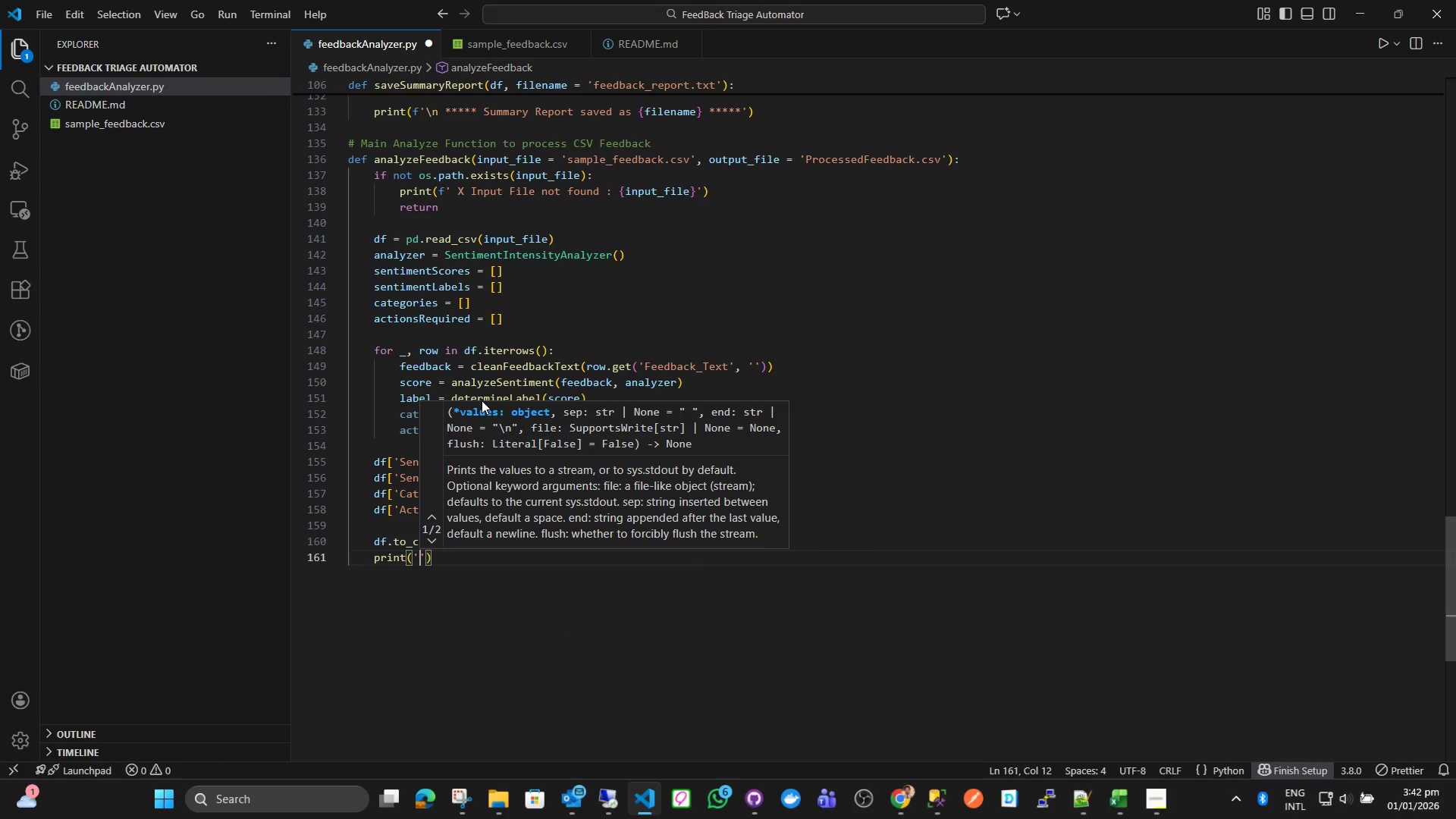 
key(ArrowLeft)
 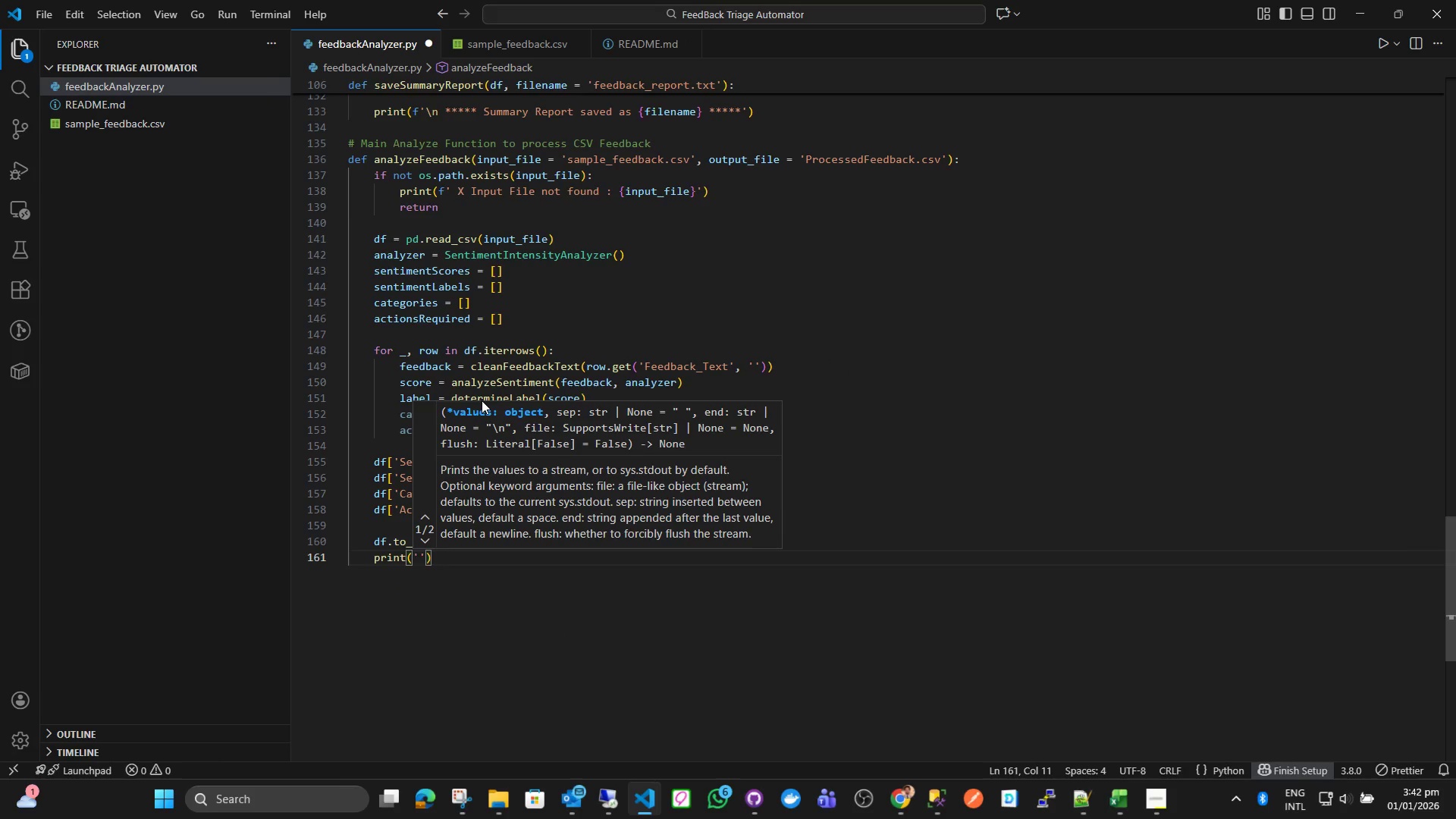 
key(ArrowRight)
 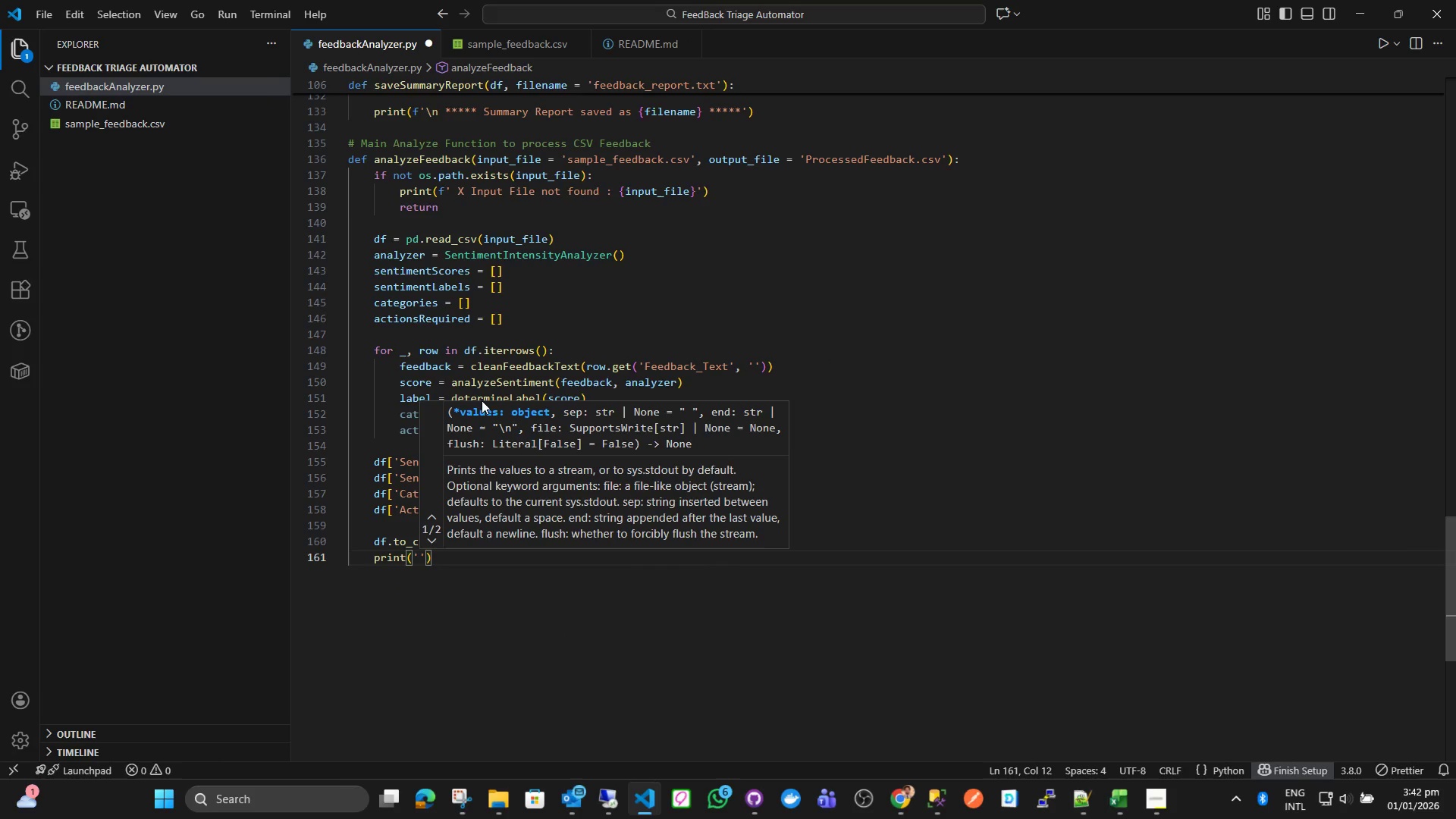 
type( Feedback Aa)
key(Backspace)
type(nalysis COmpl)
key(Backspace)
key(Backspace)
key(Backspace)
key(Backspace)
type(ompleted , Op)
key(Backspace)
type(tup)
key(Backspace)
key(Backspace)
key(Backspace)
type(utput Saved to)
 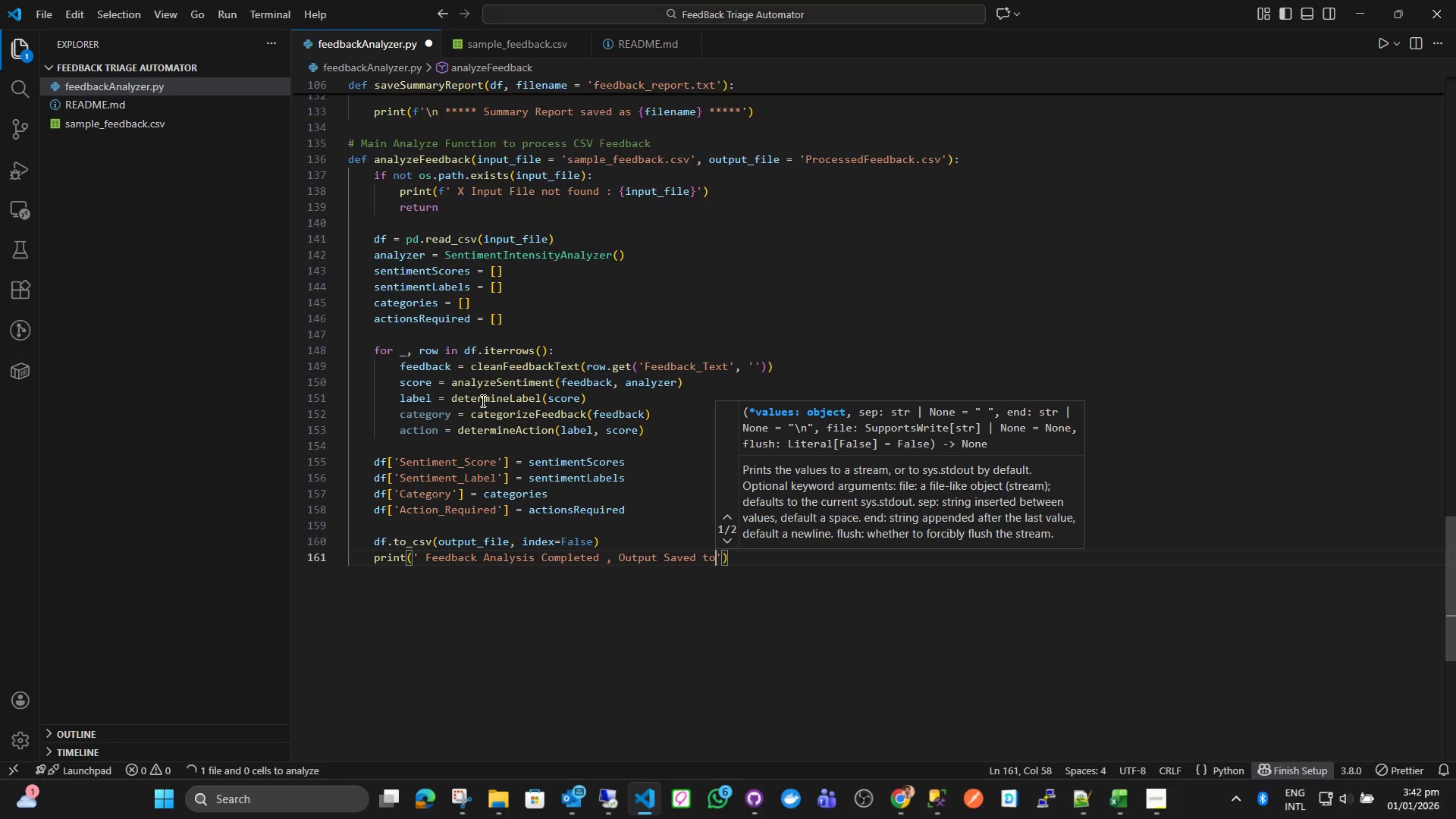 
key(Backspace)
 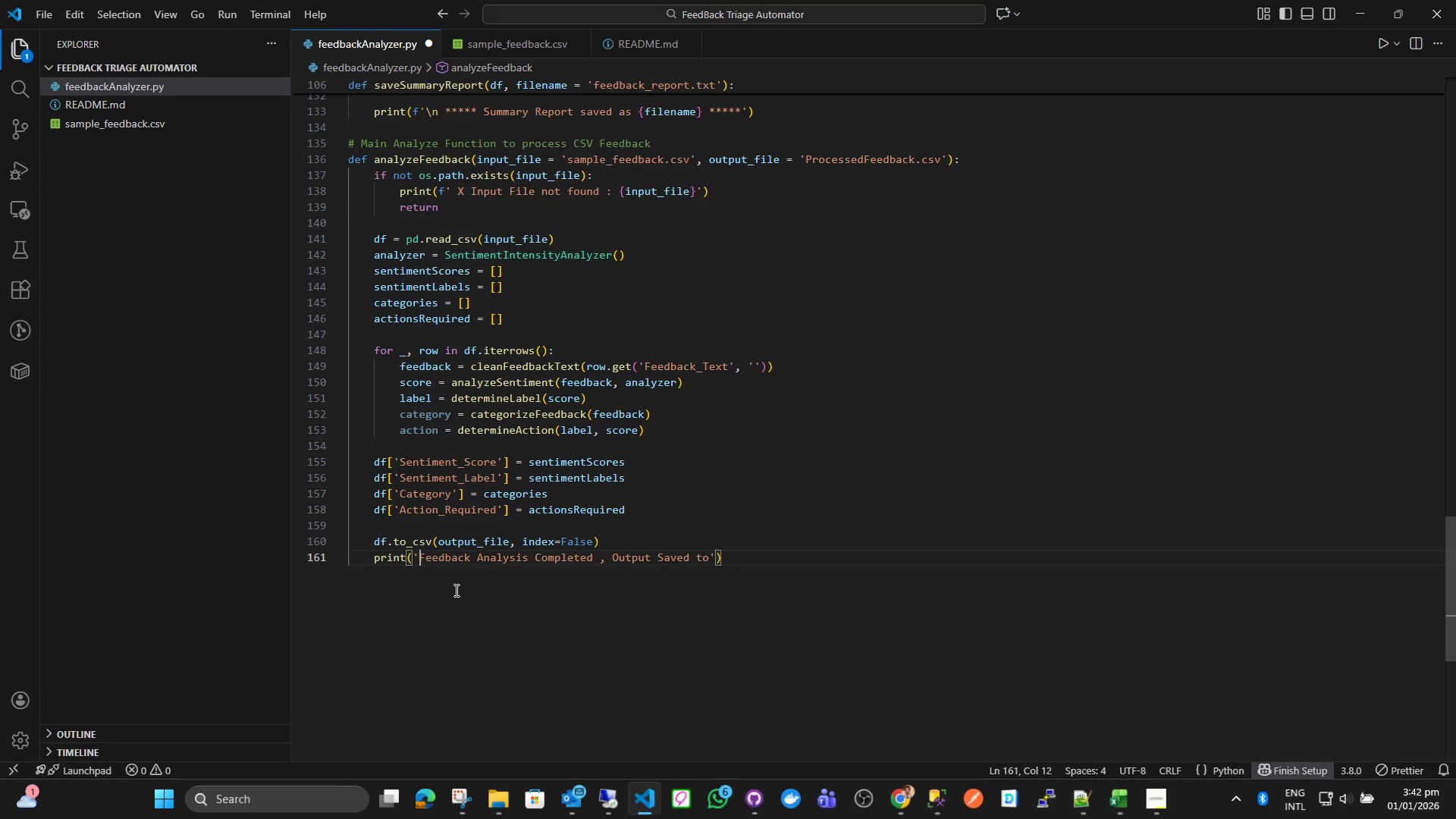 
key(ArrowLeft)
 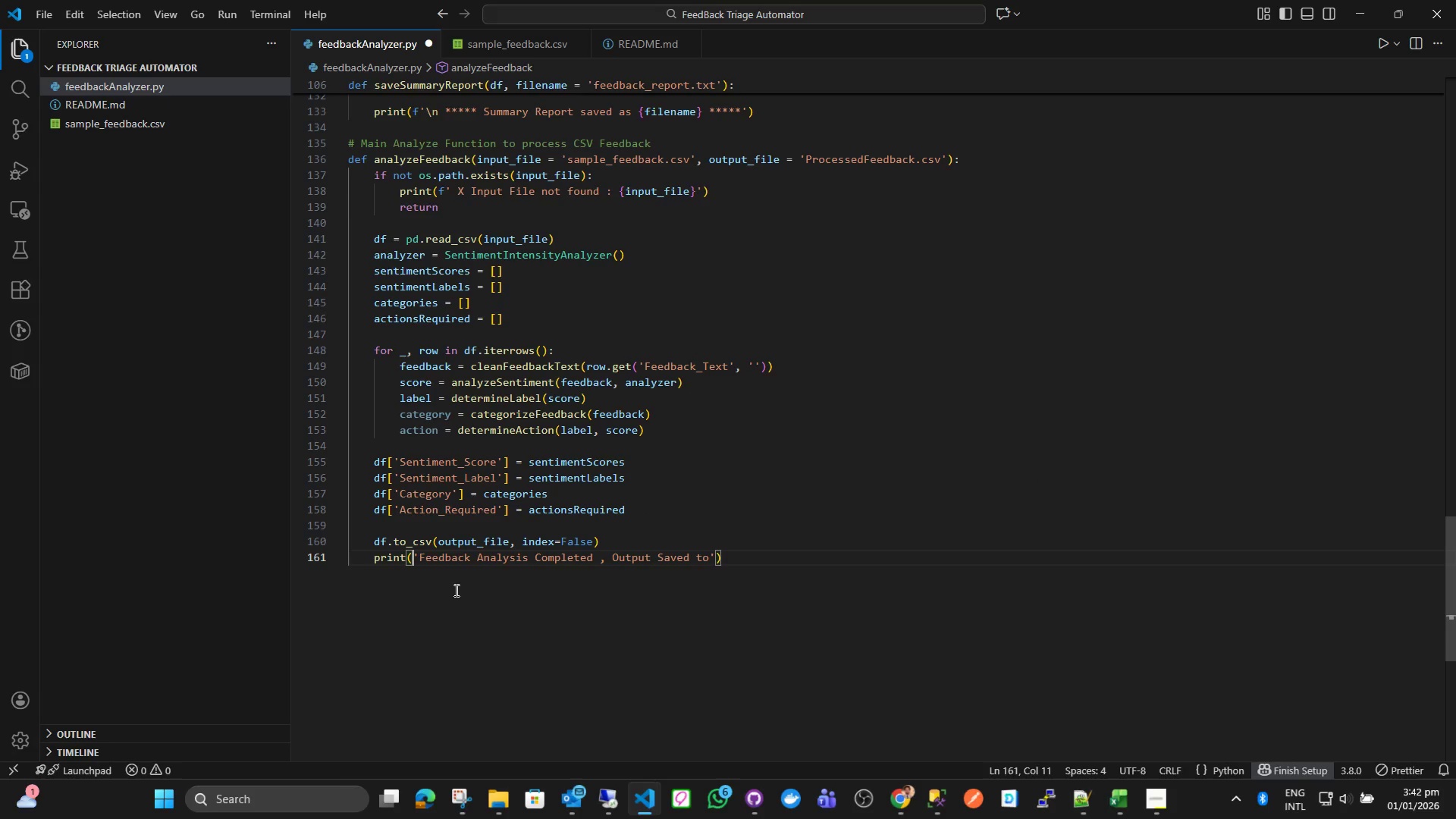 
key(F)
 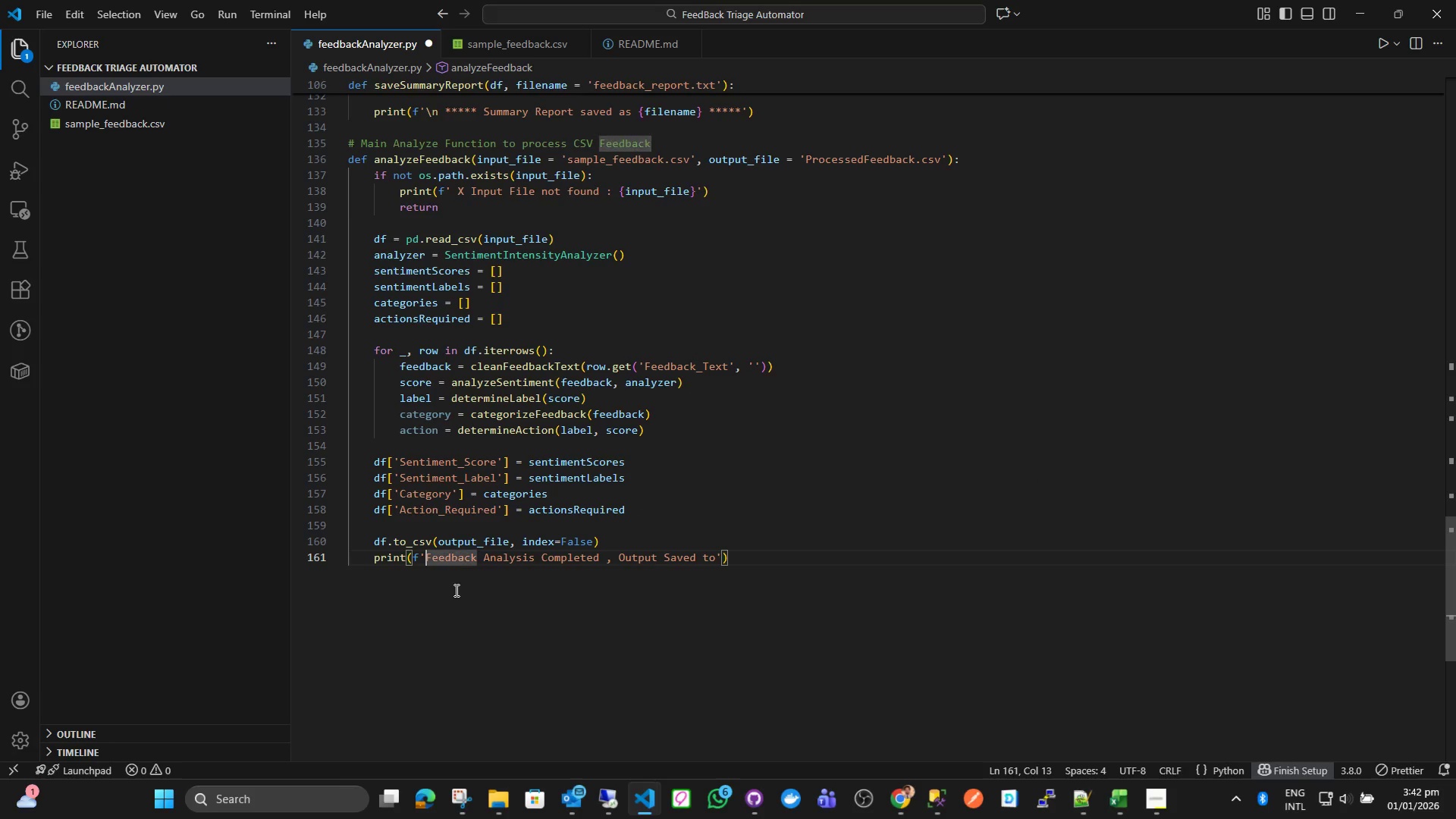 
hold_key(key=ArrowRight, duration=1.5)
 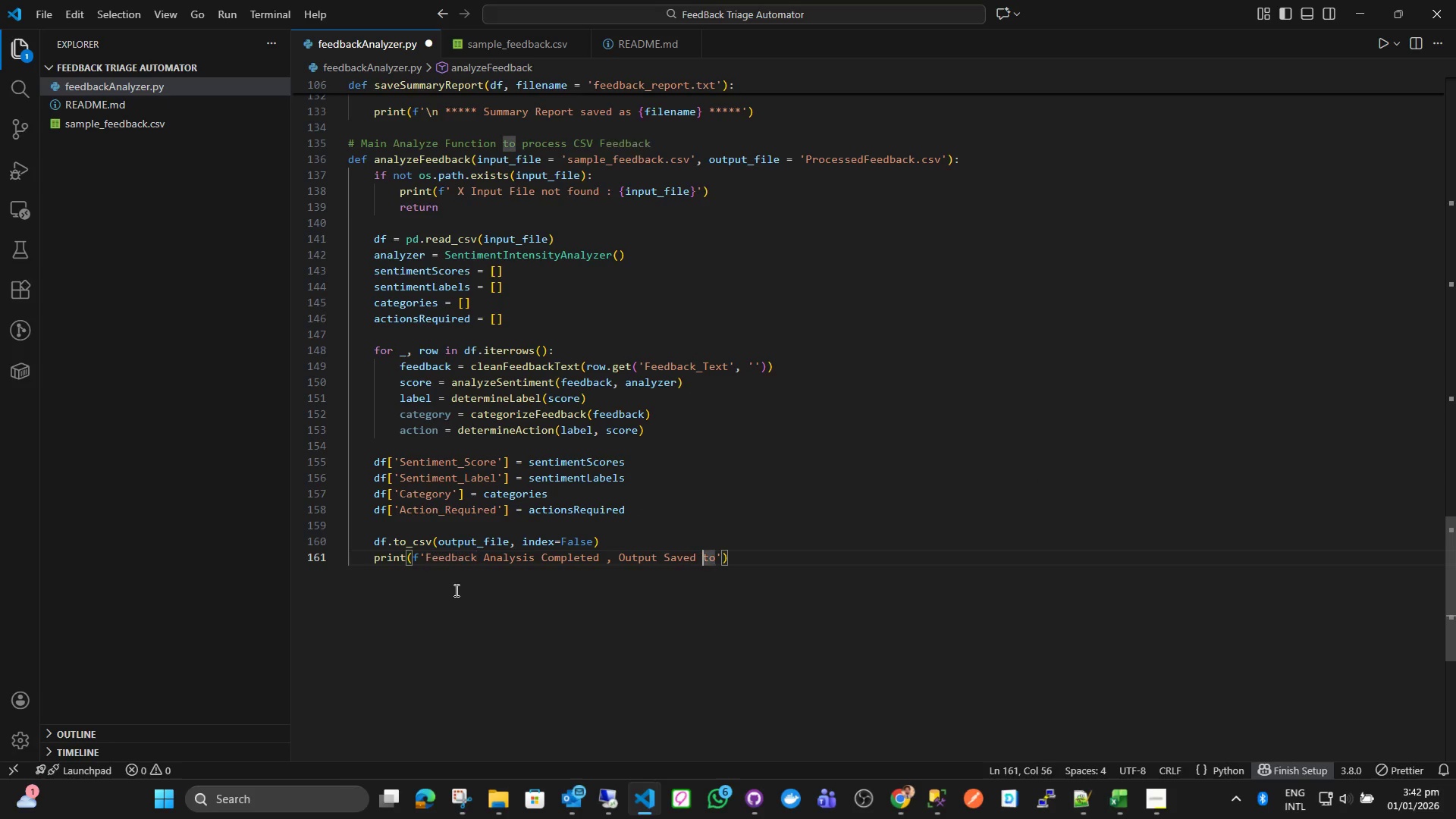 
hold_key(key=ArrowRight, duration=0.39)
 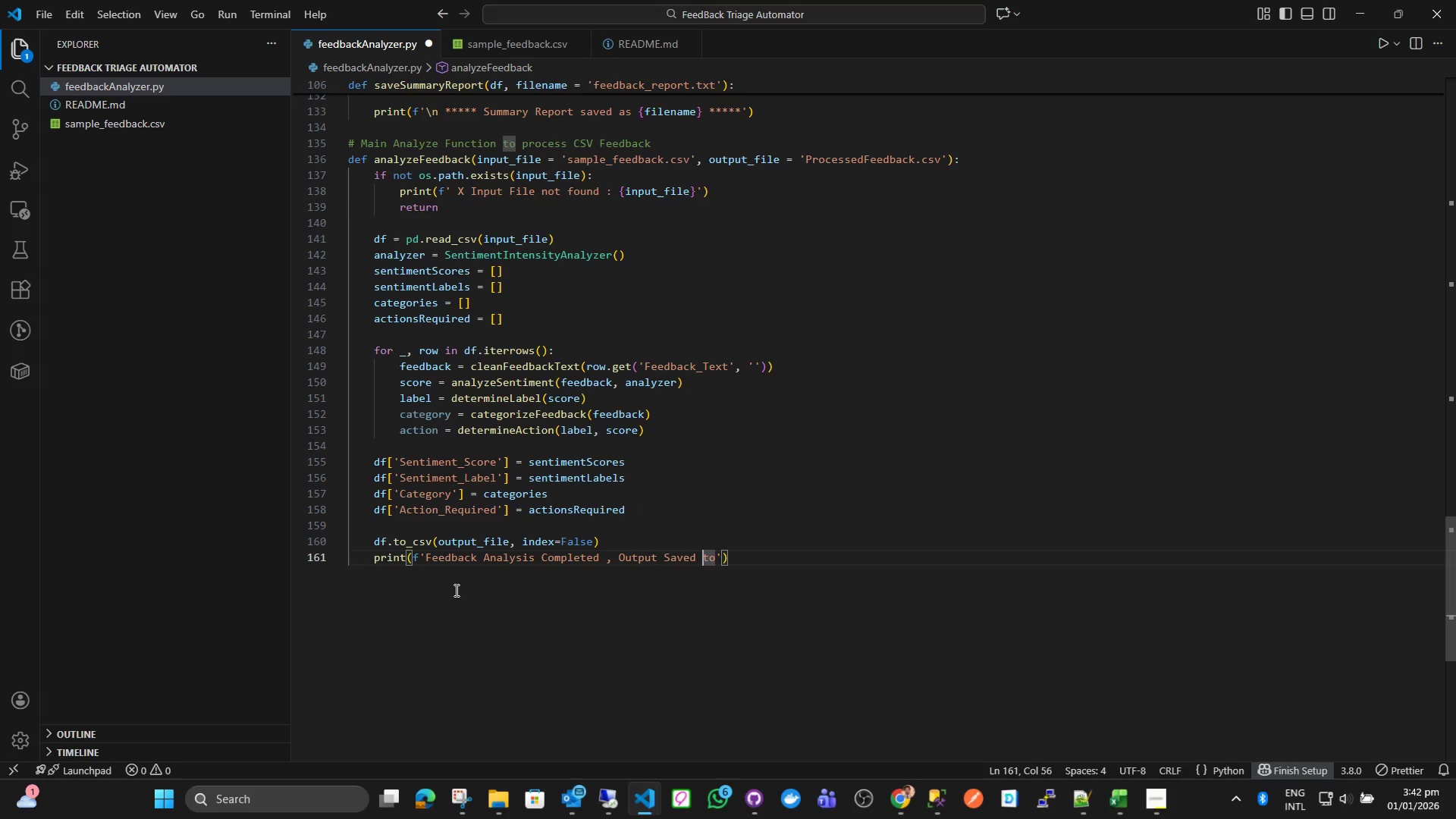 
key(ArrowRight)
 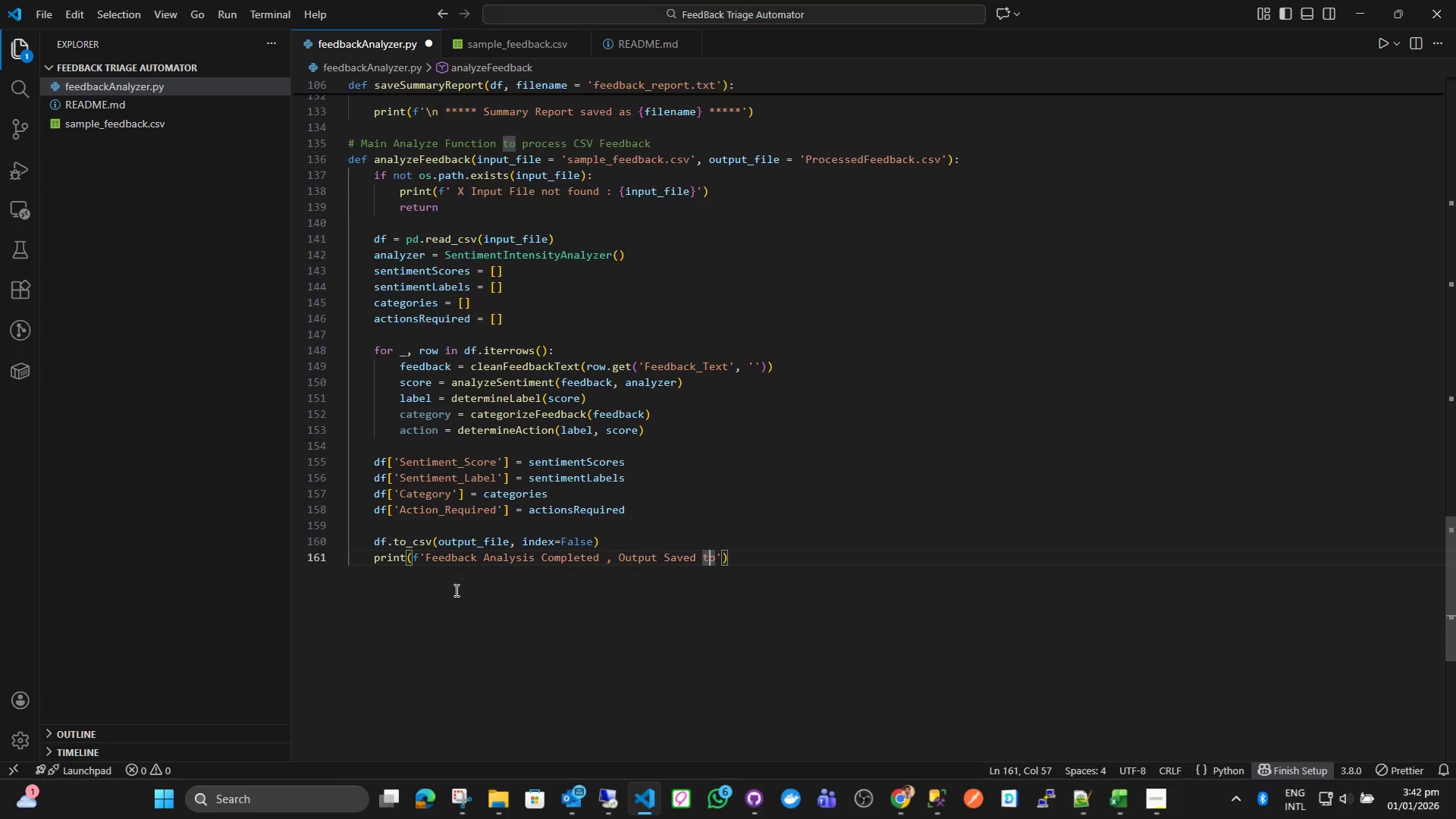 
key(ArrowRight)
 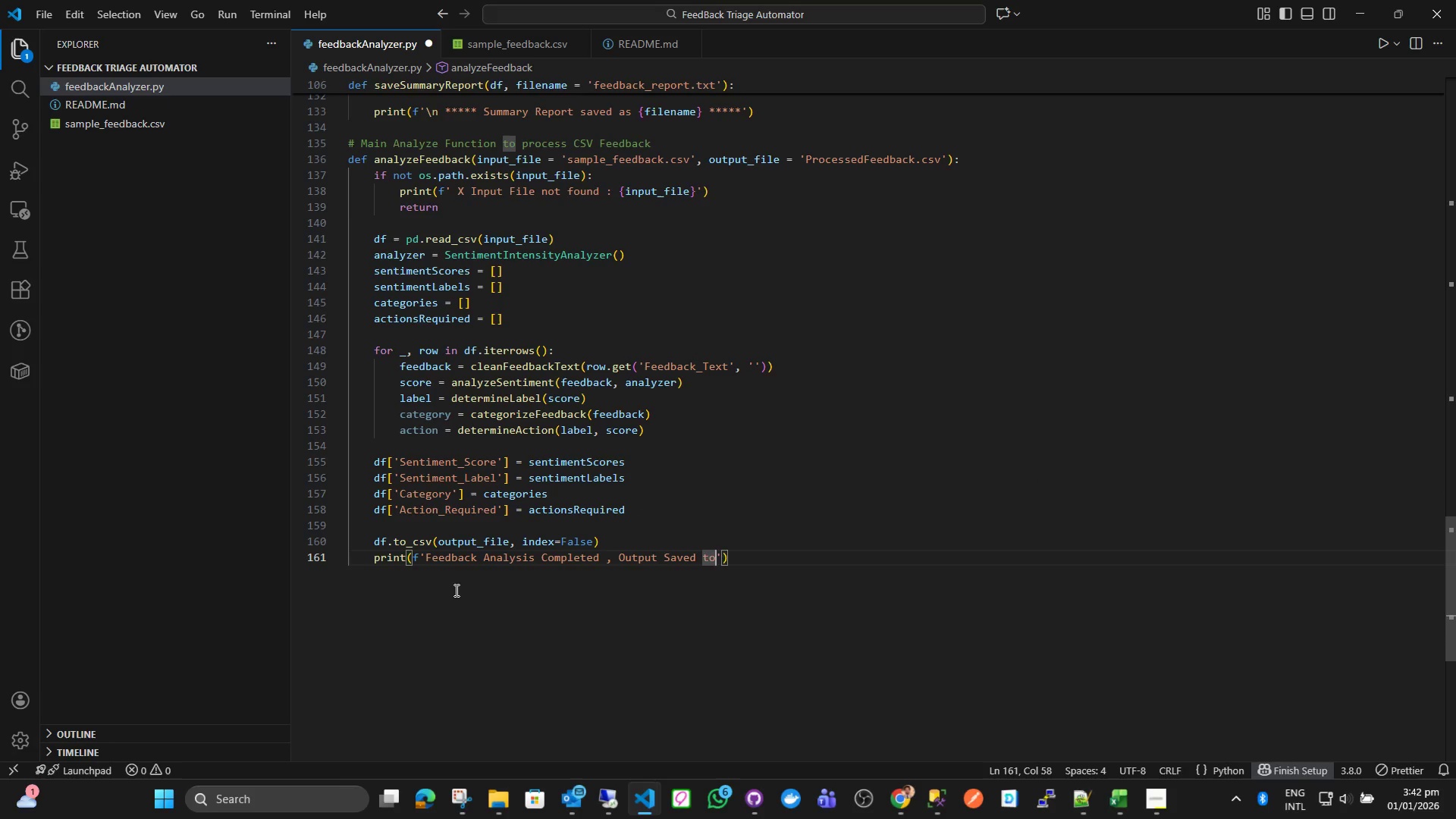 
key(ArrowRight)
 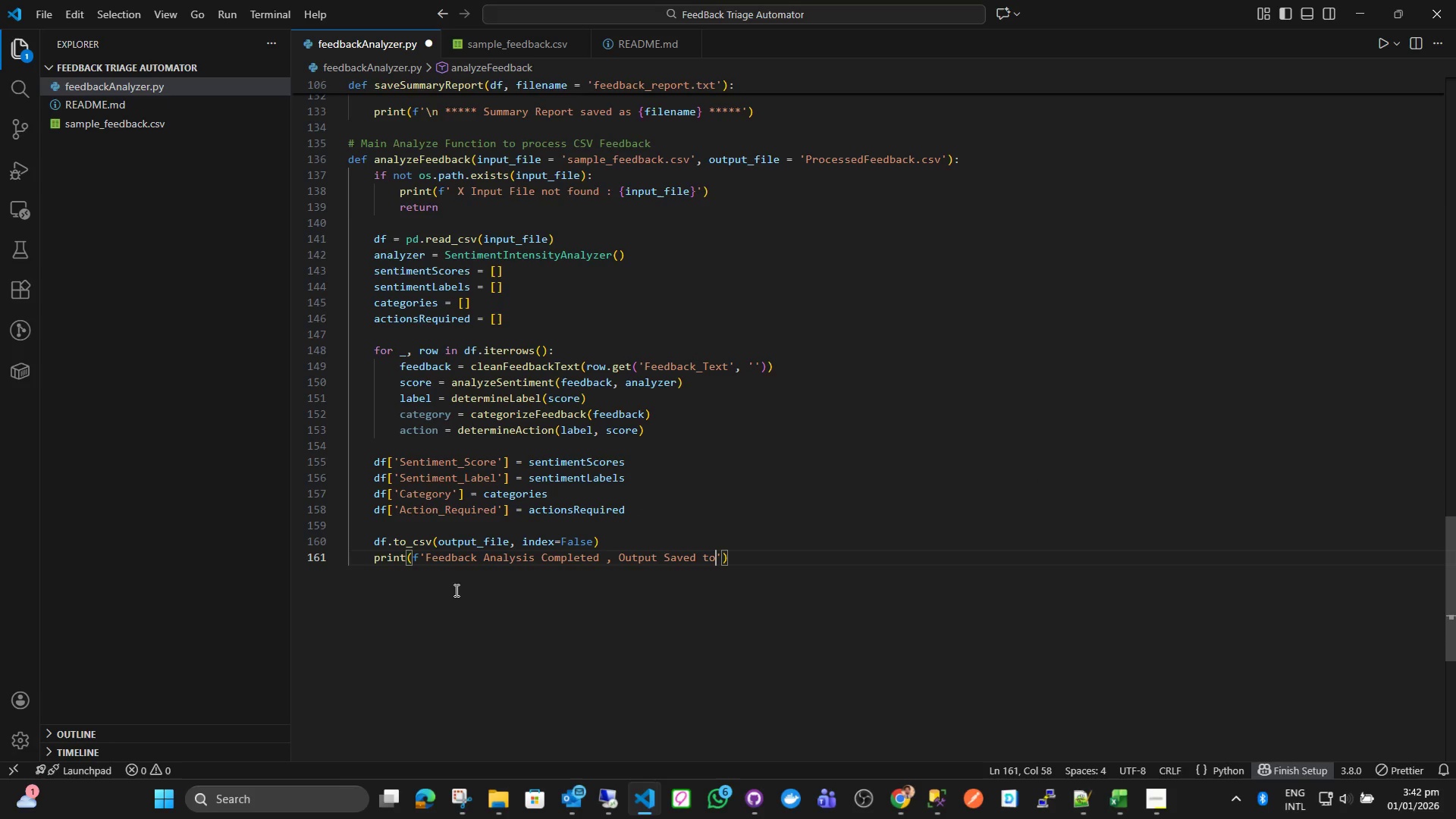 
key(ArrowLeft)
 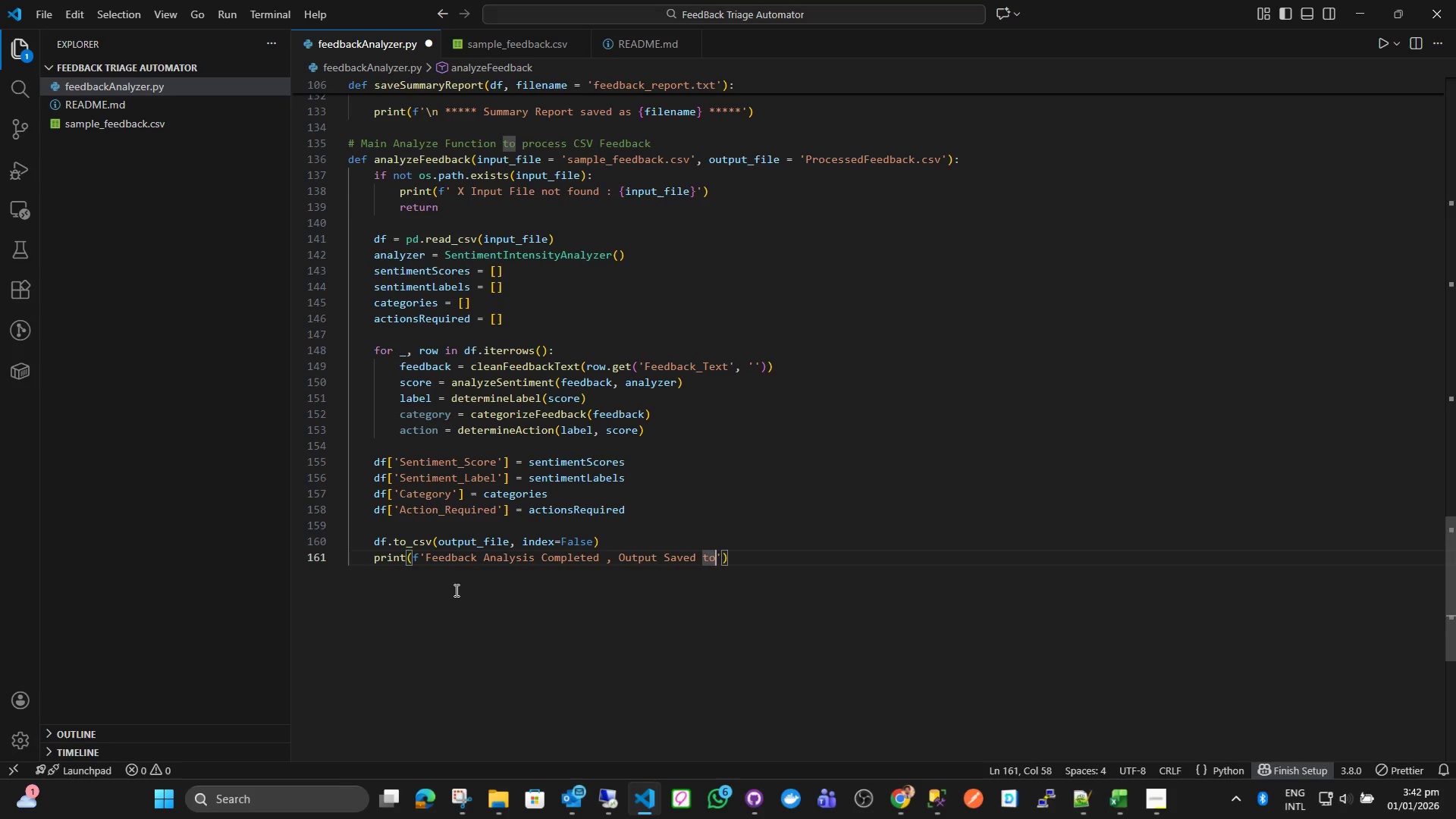 
type( {outp)
 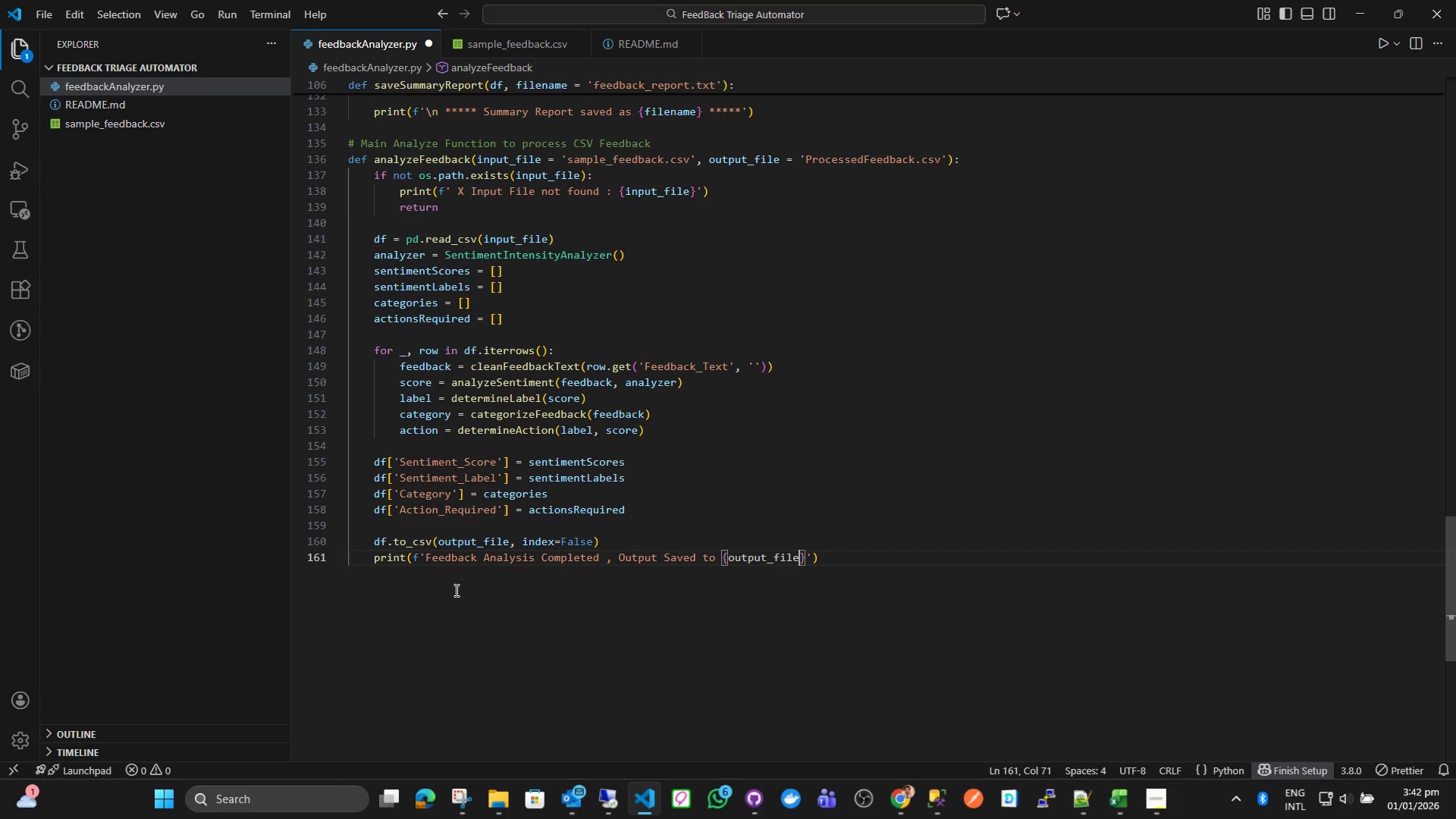 
 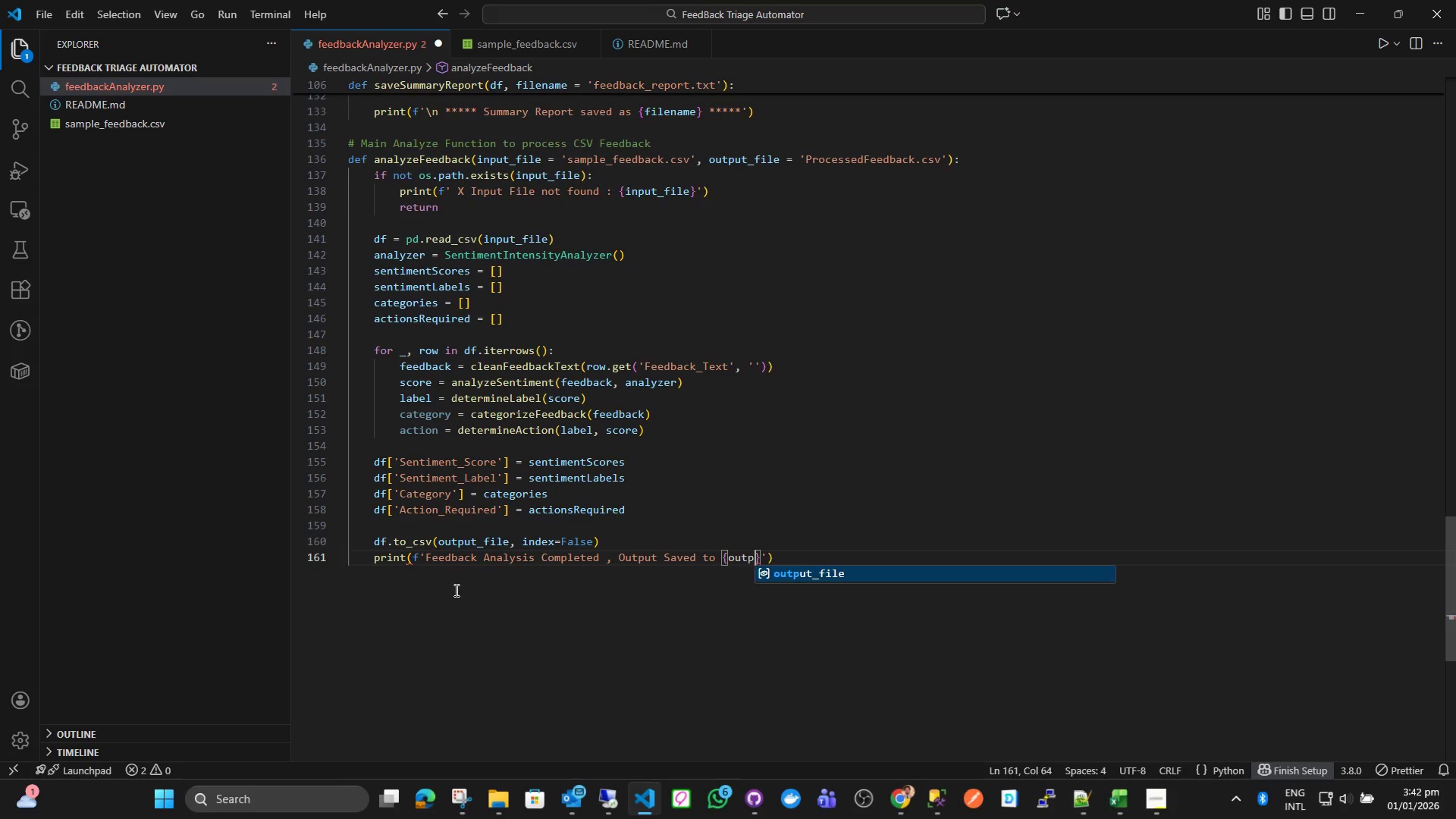 
key(Enter)
 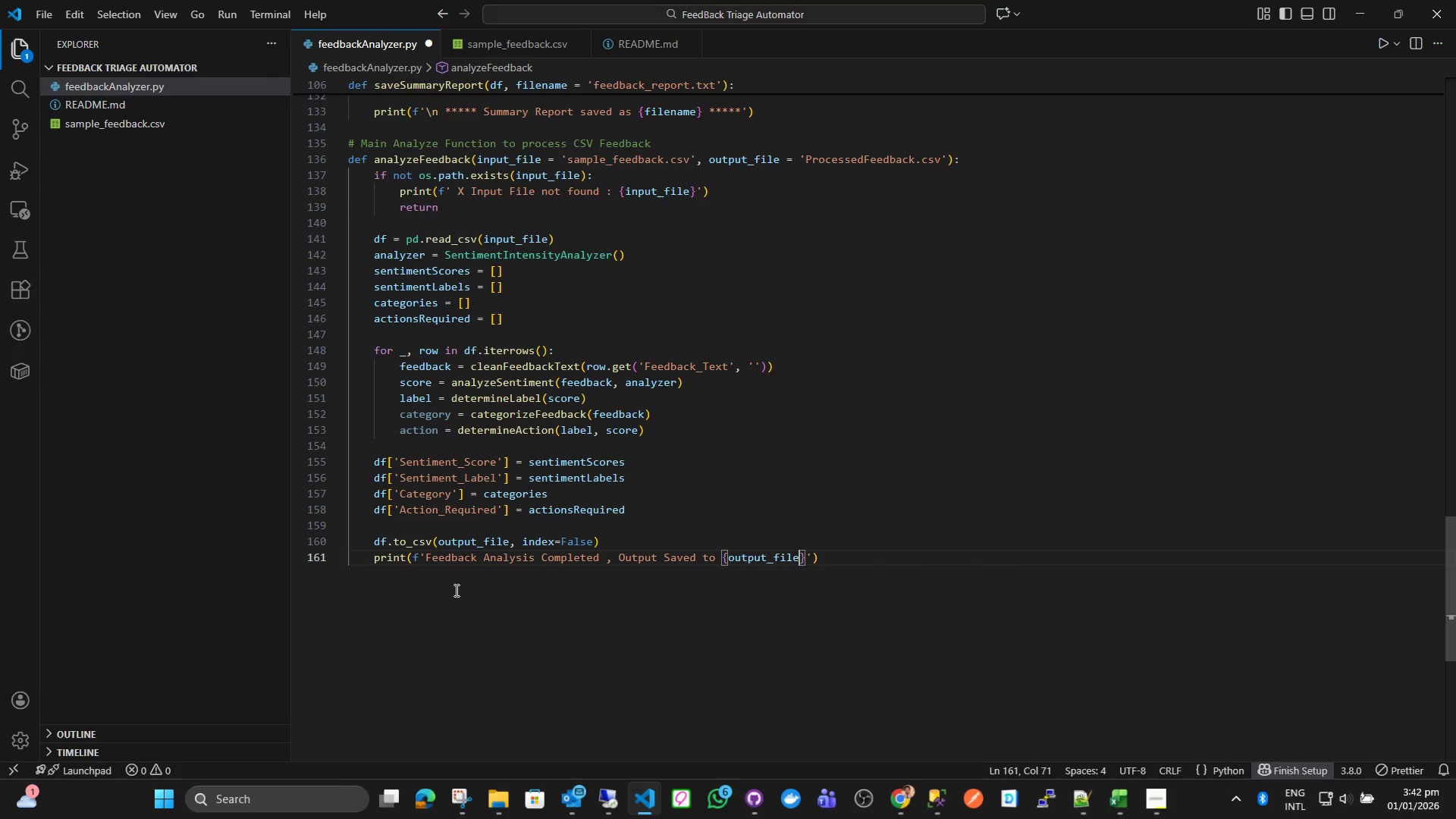 
key(ArrowRight)
 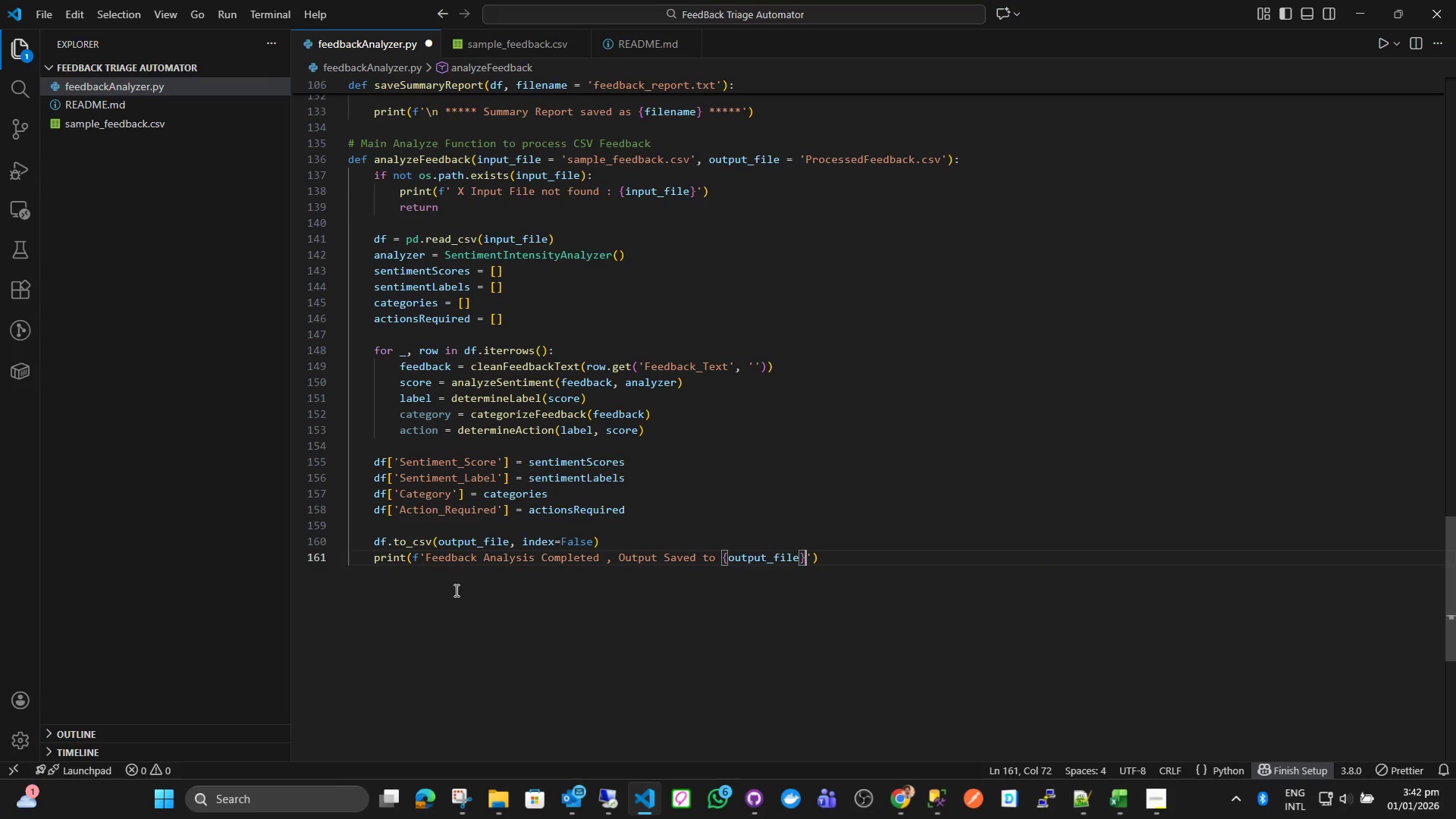 
key(ArrowRight)
 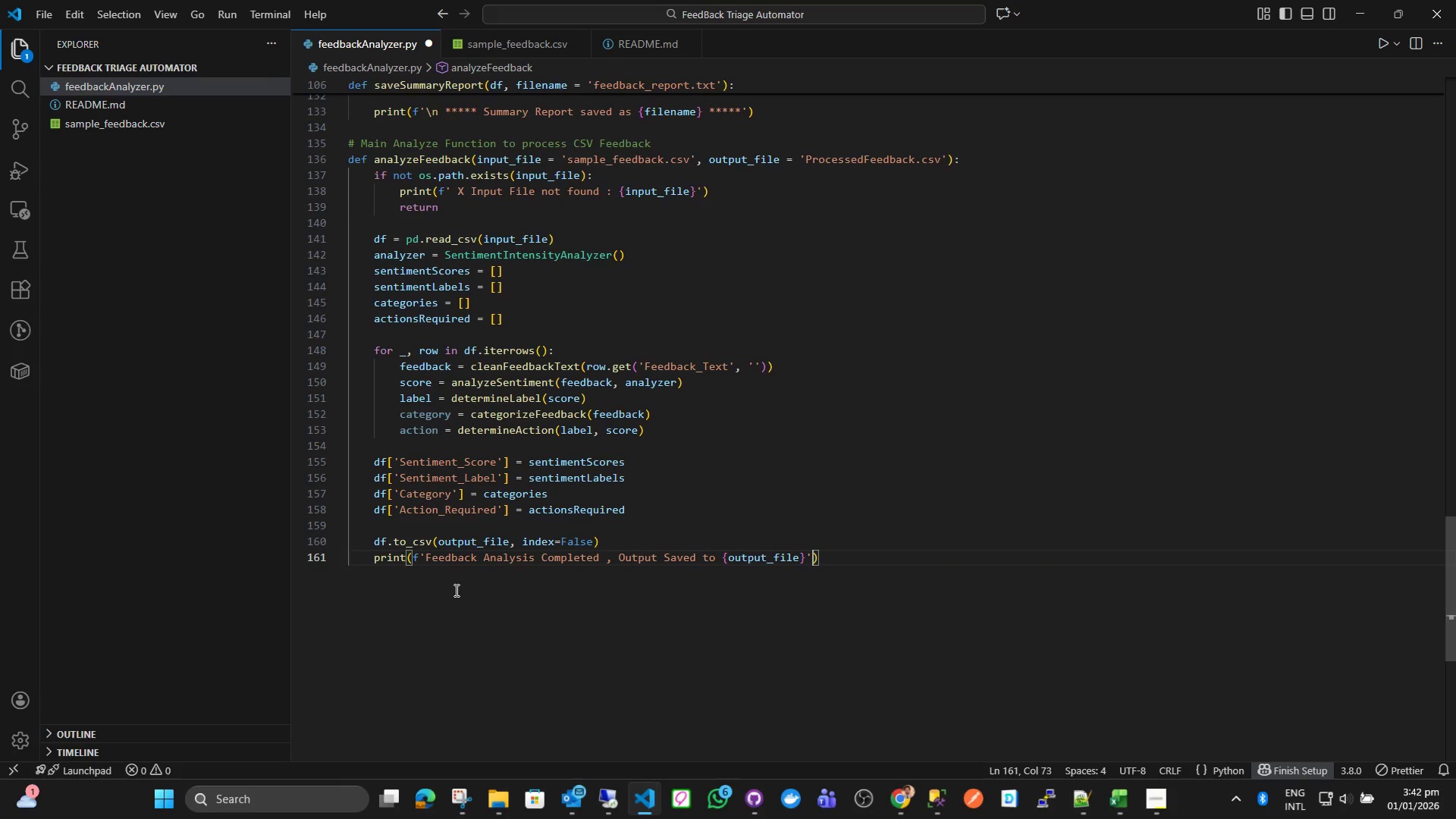 
key(ArrowRight)
 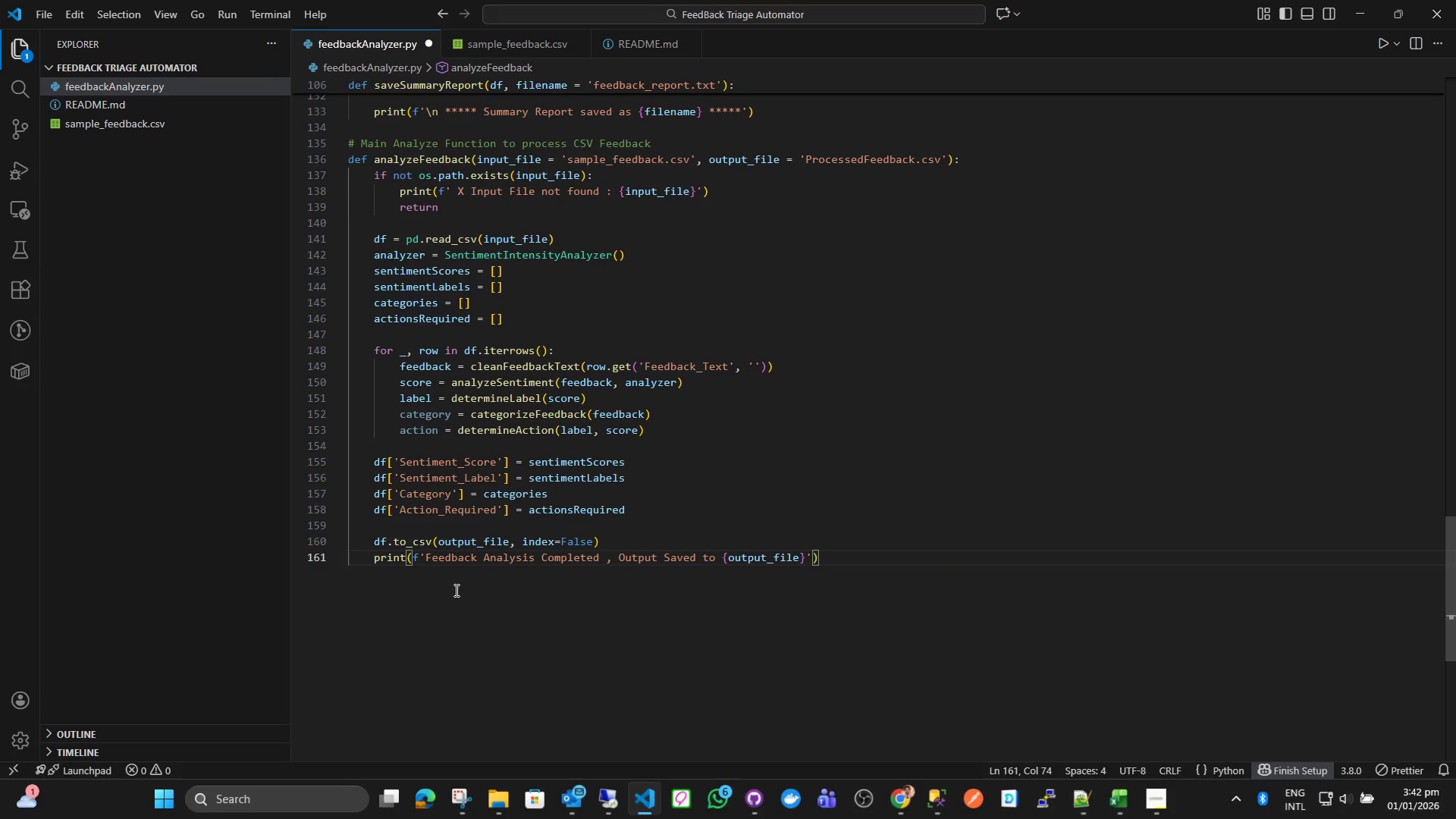 
key(Enter)
 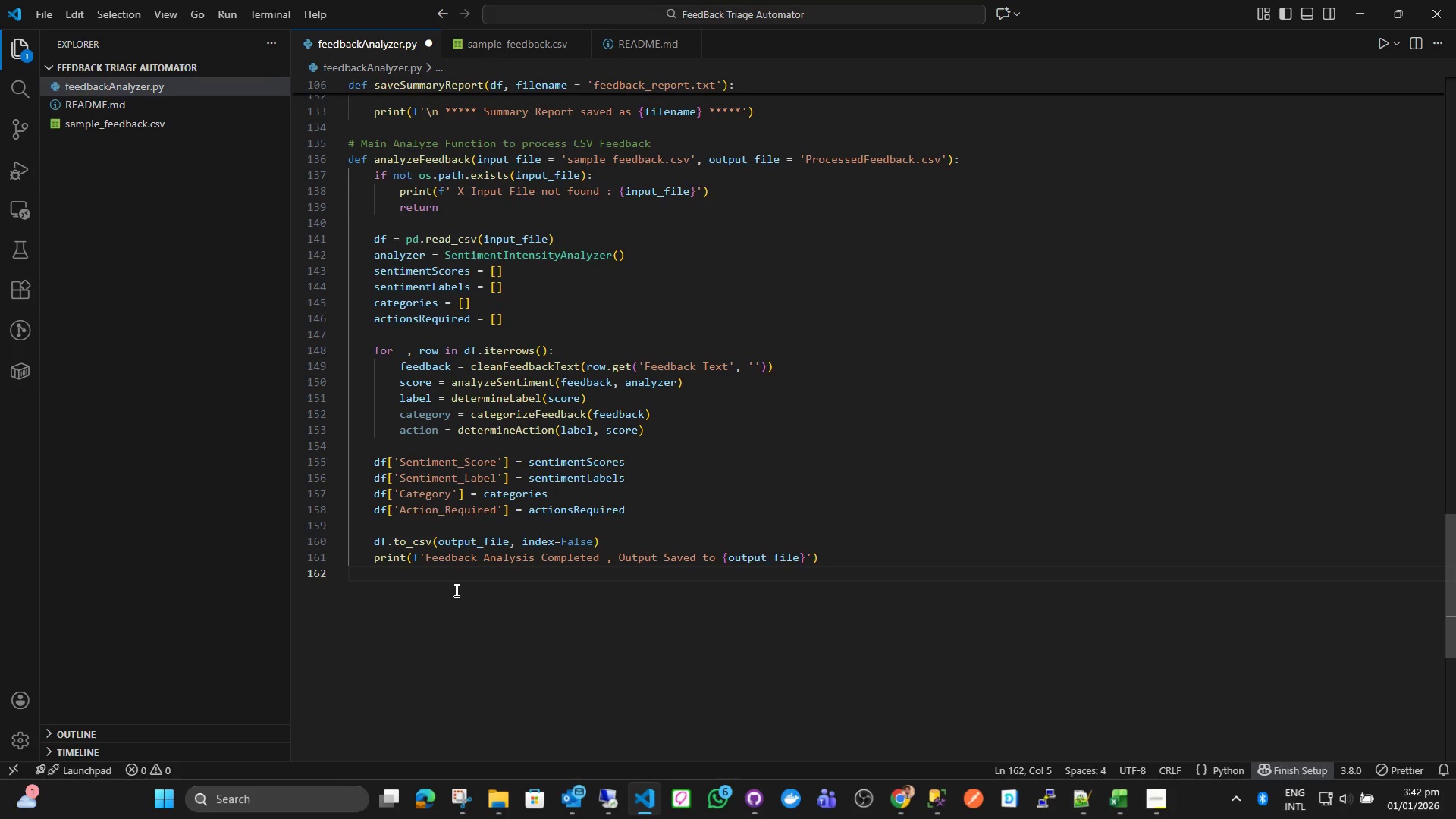 
type(fee)
 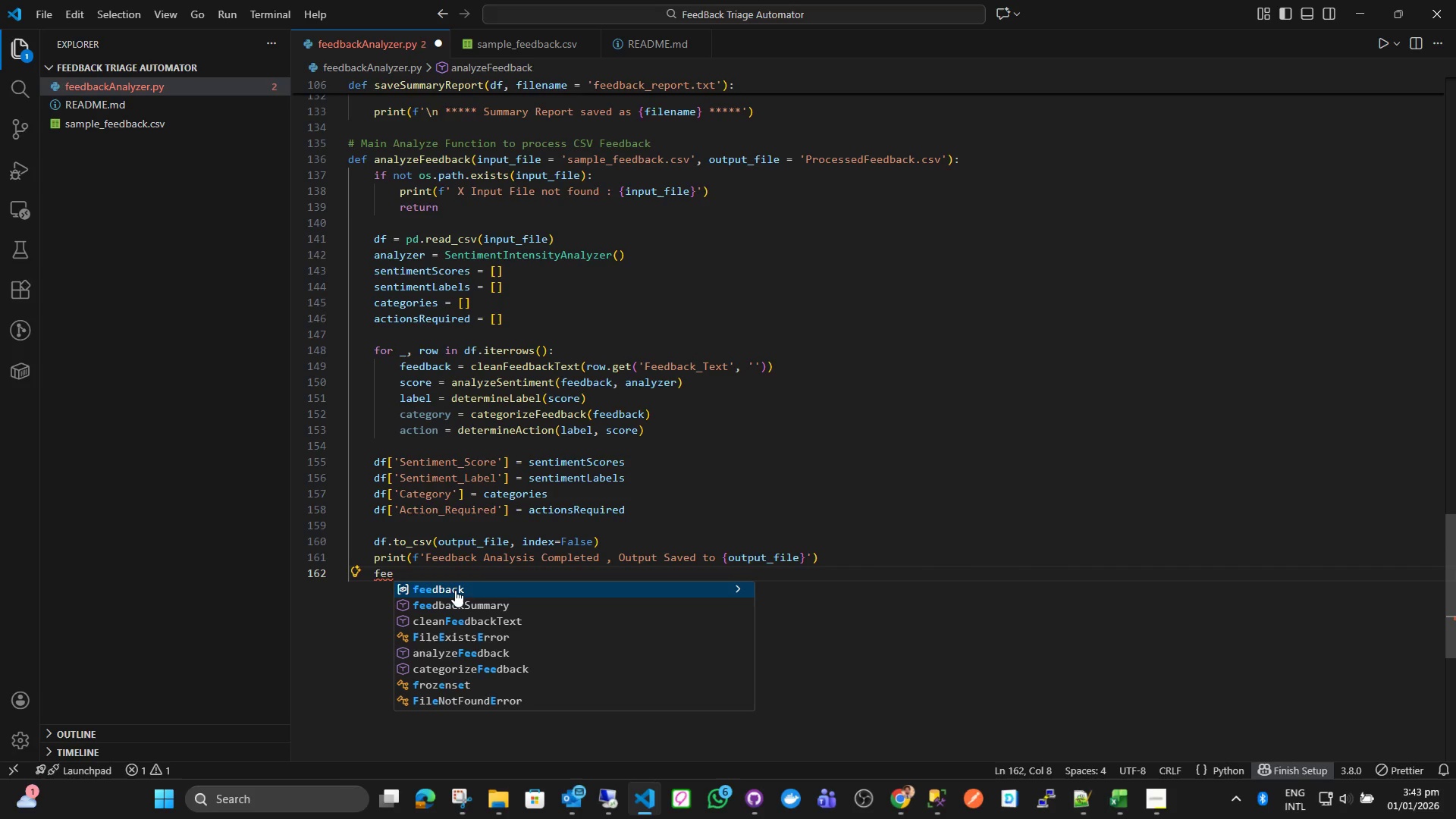 
key(ArrowDown)
 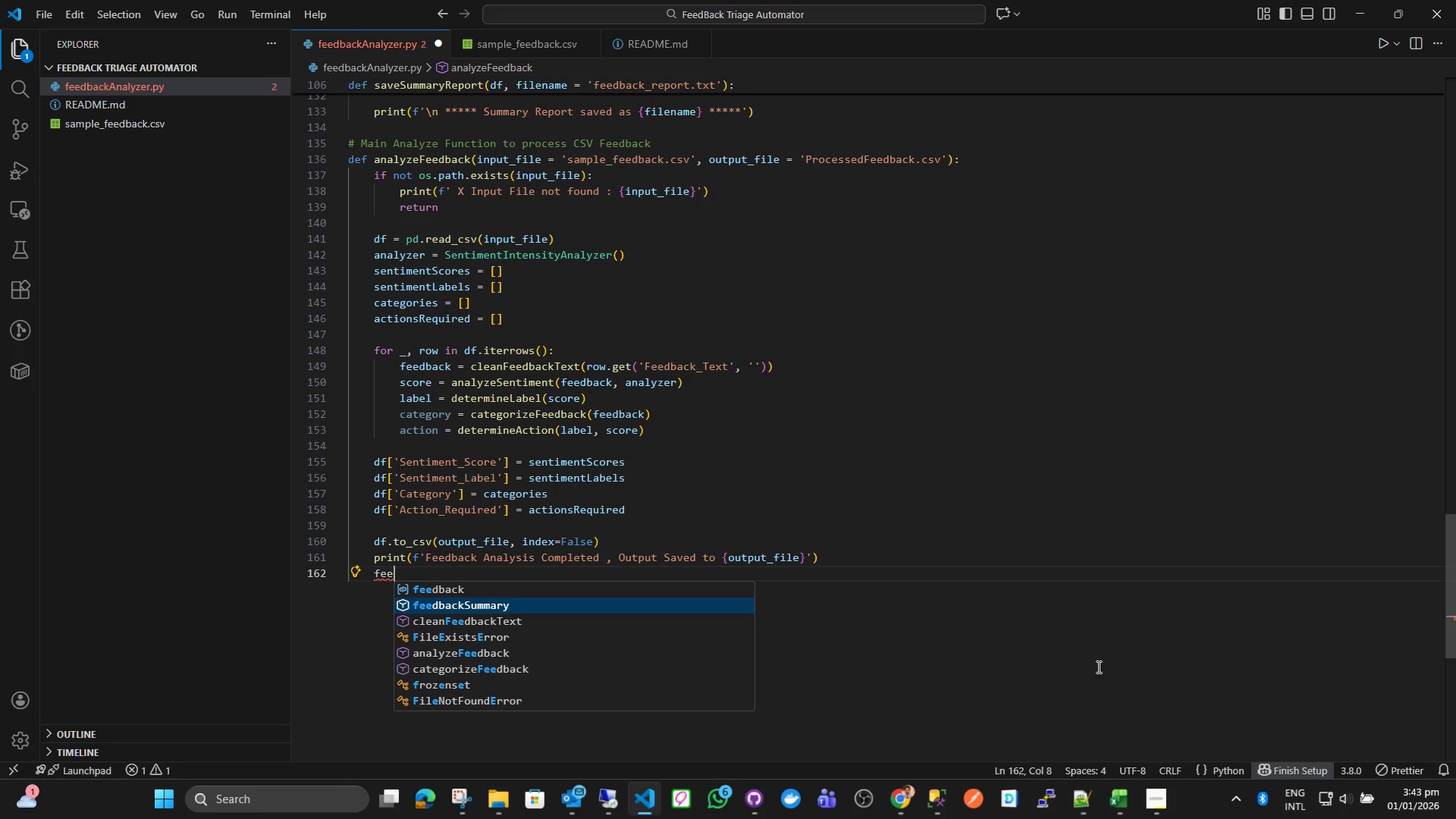 
key(Backspace)
type(edback))
key(Backspace)
type(S)
 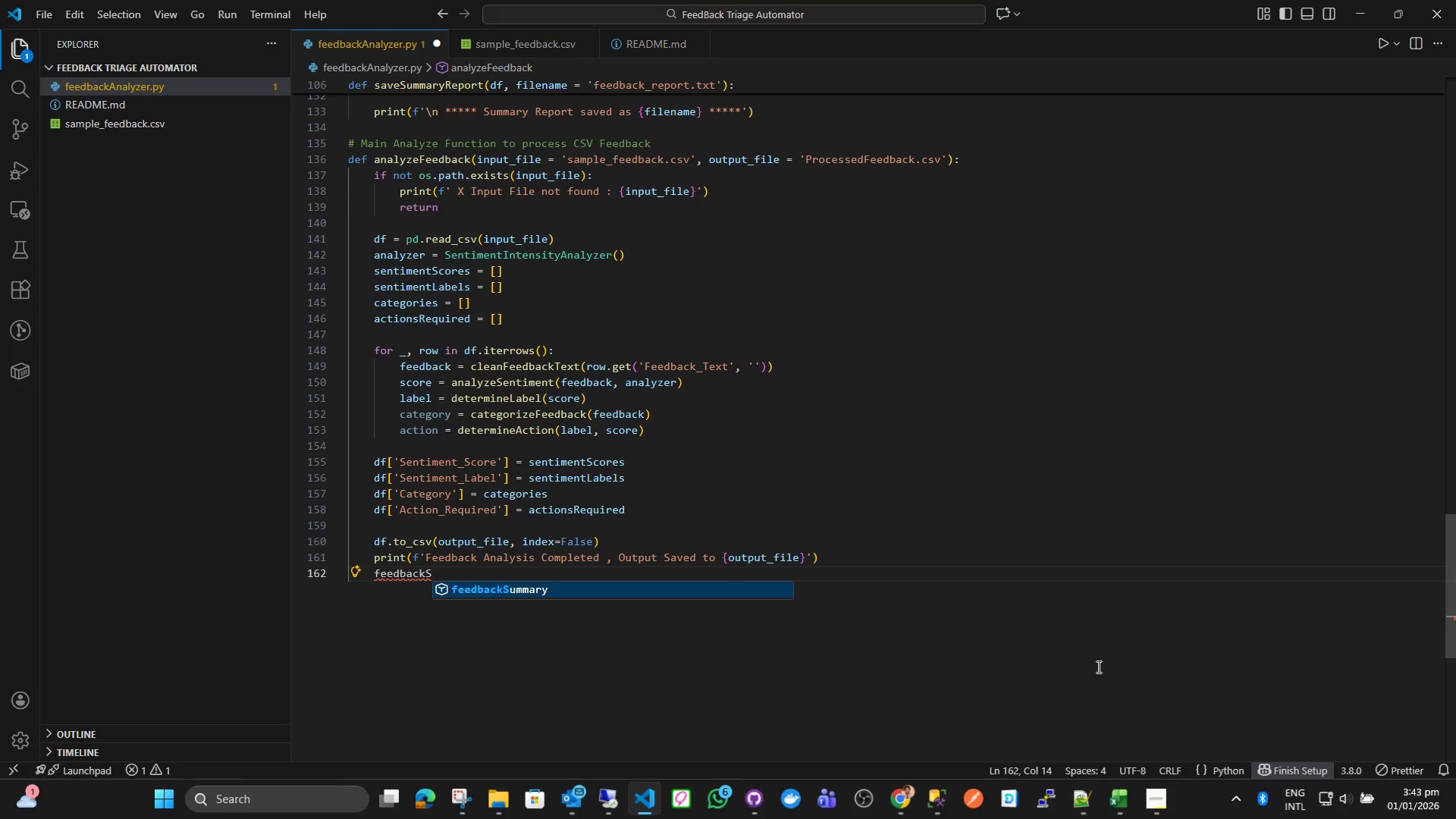 
key(Enter)
 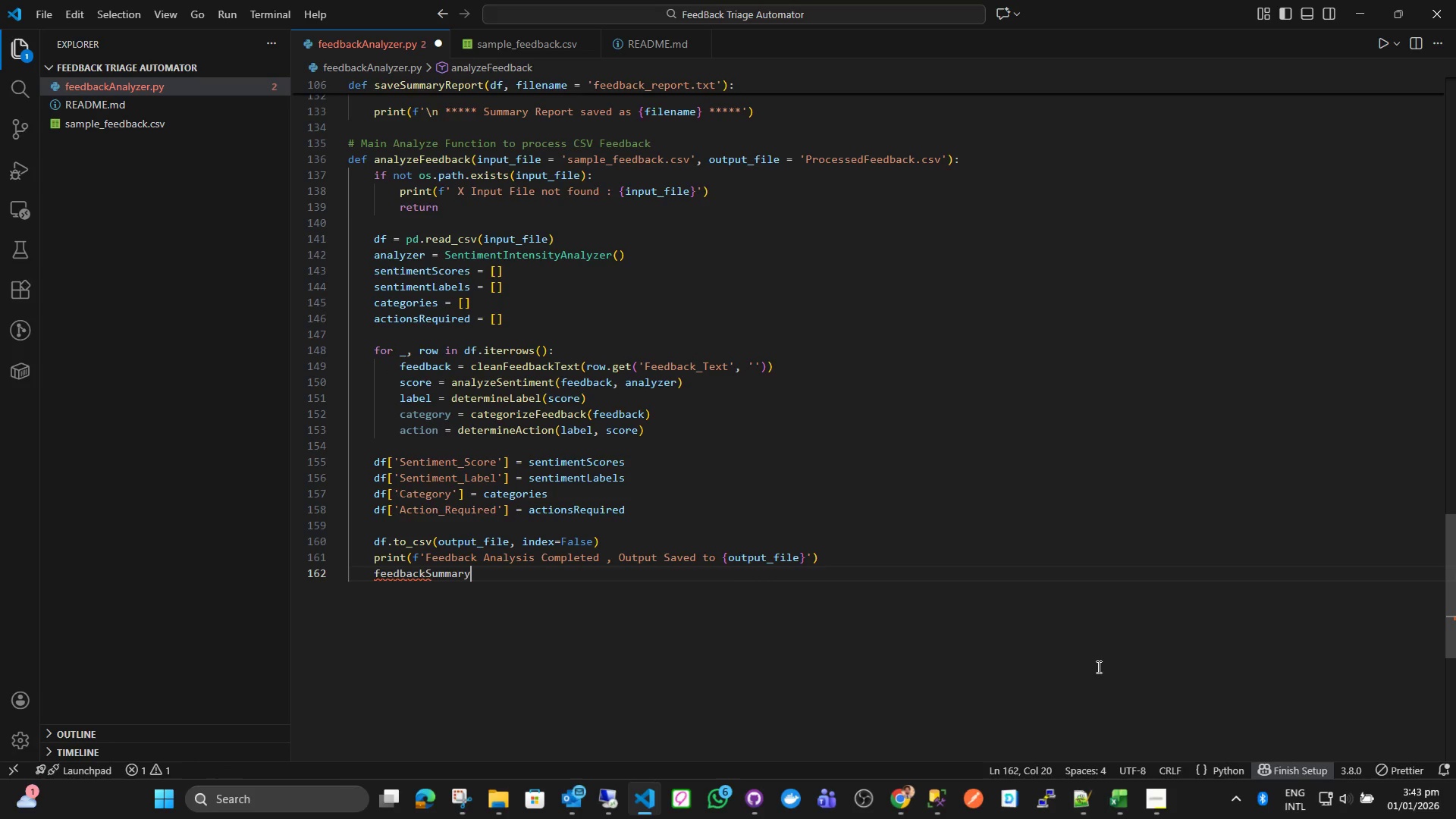 
type((df)
 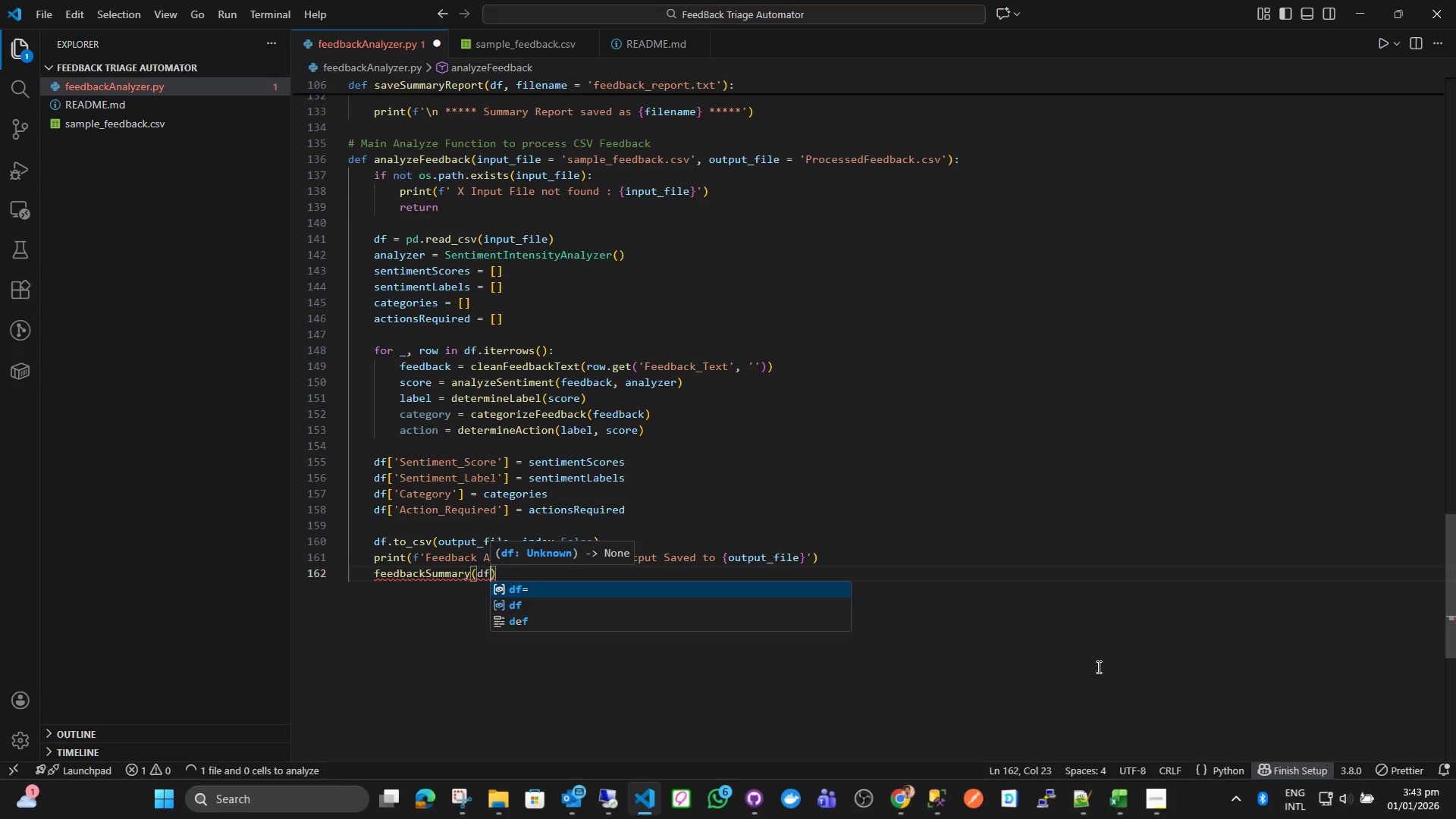 
key(ArrowRight)
 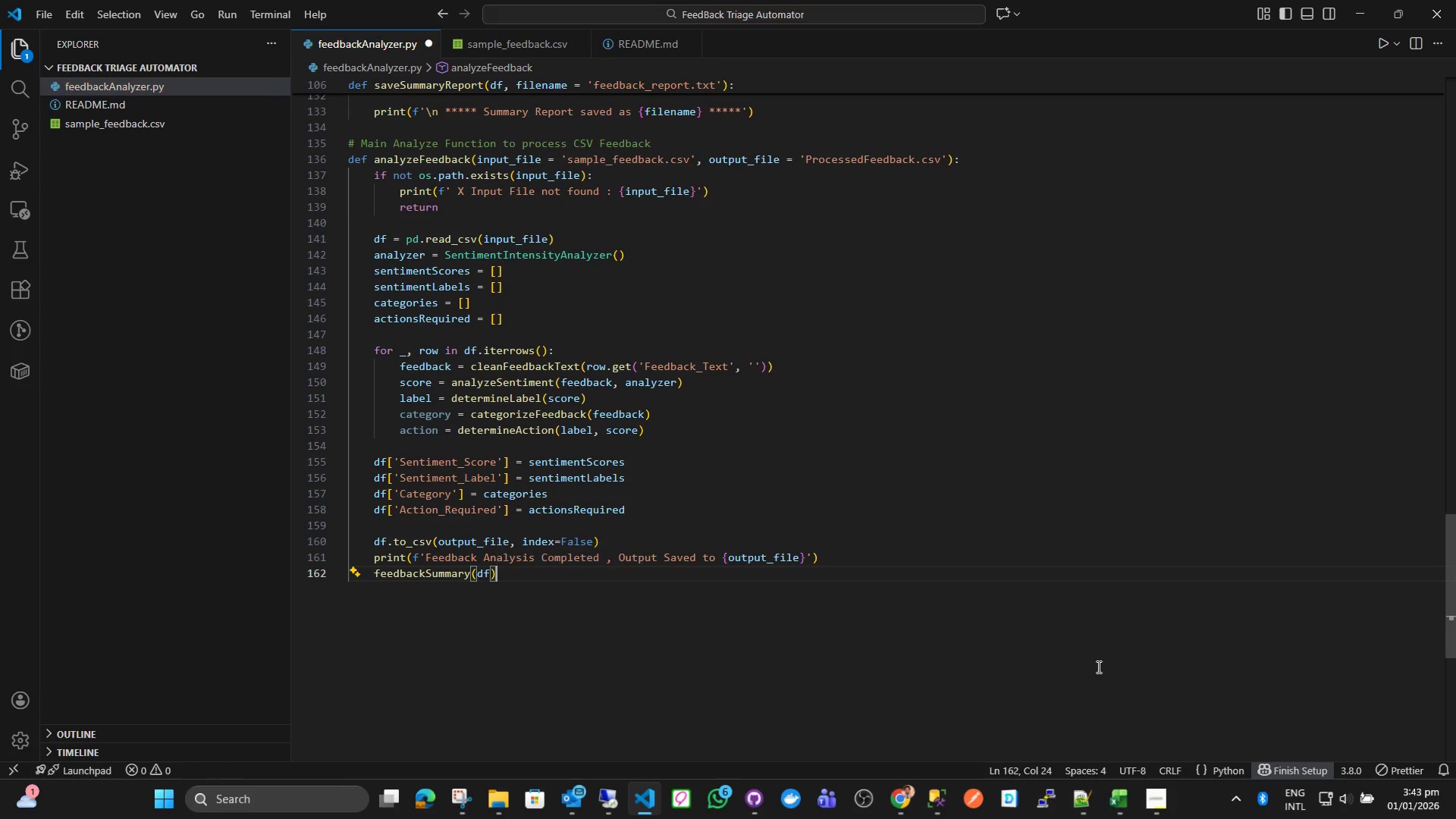 
key(Enter)
 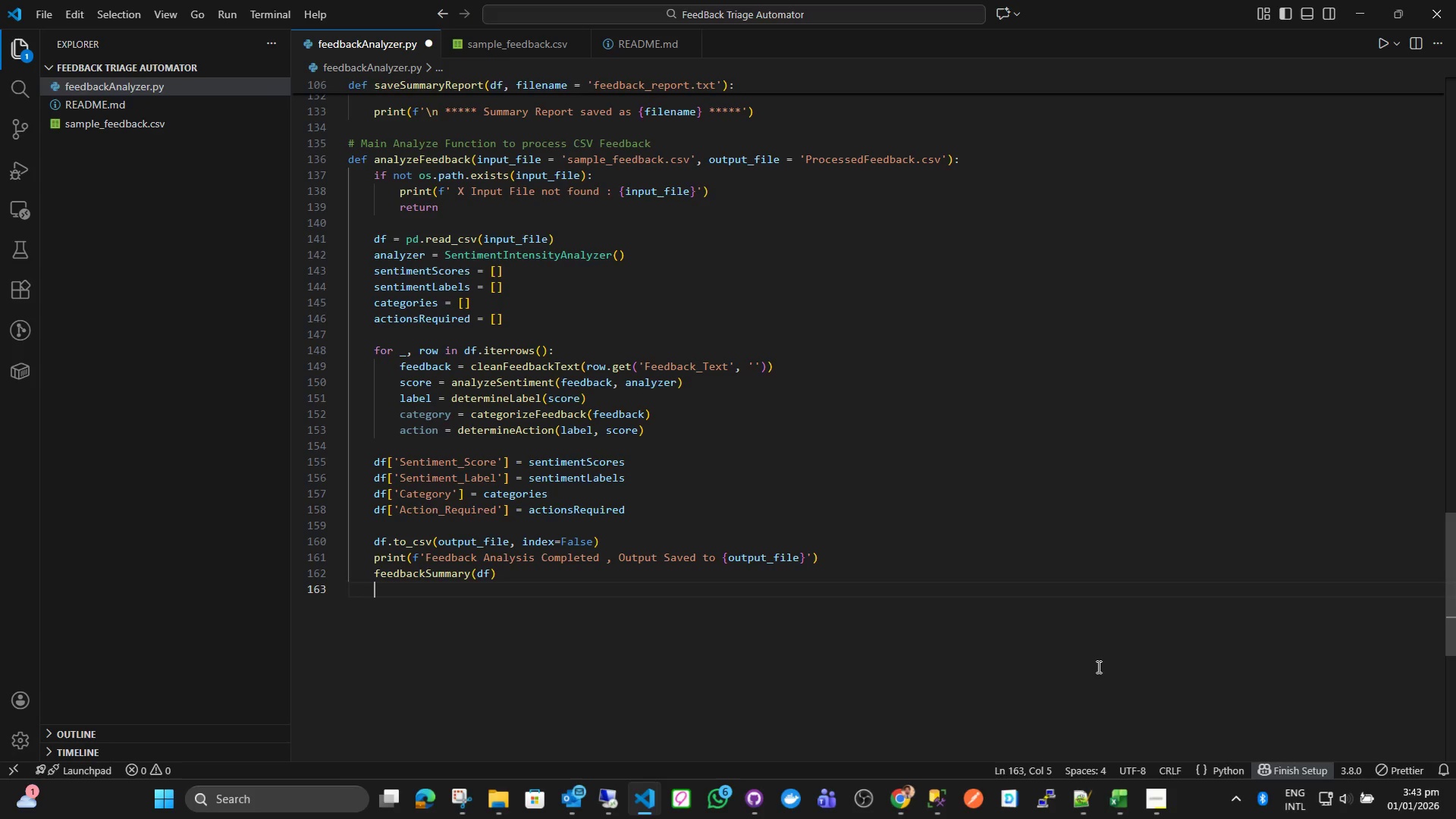 
hold_key(key=T, duration=3.83)
 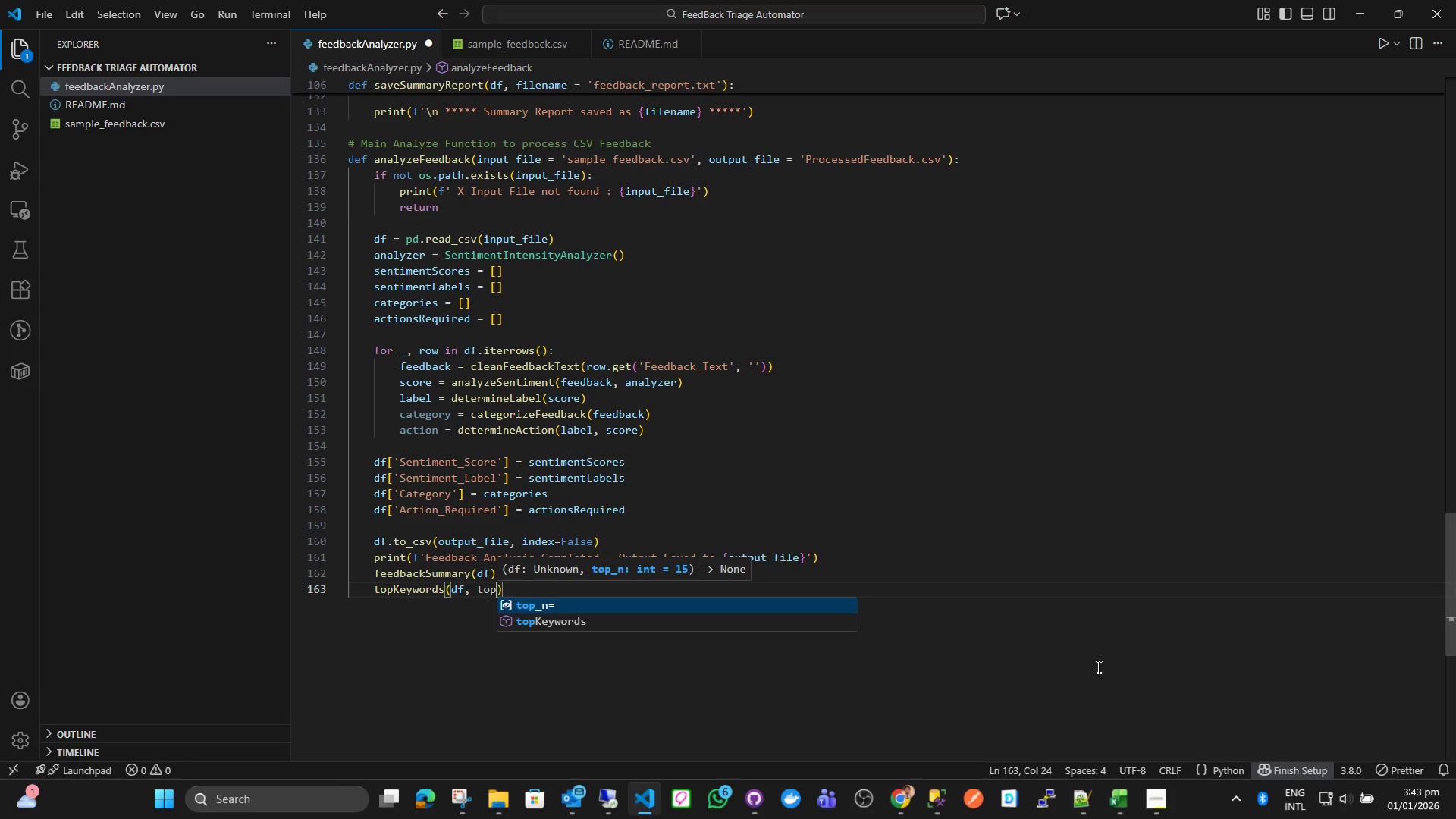 
type(op)
 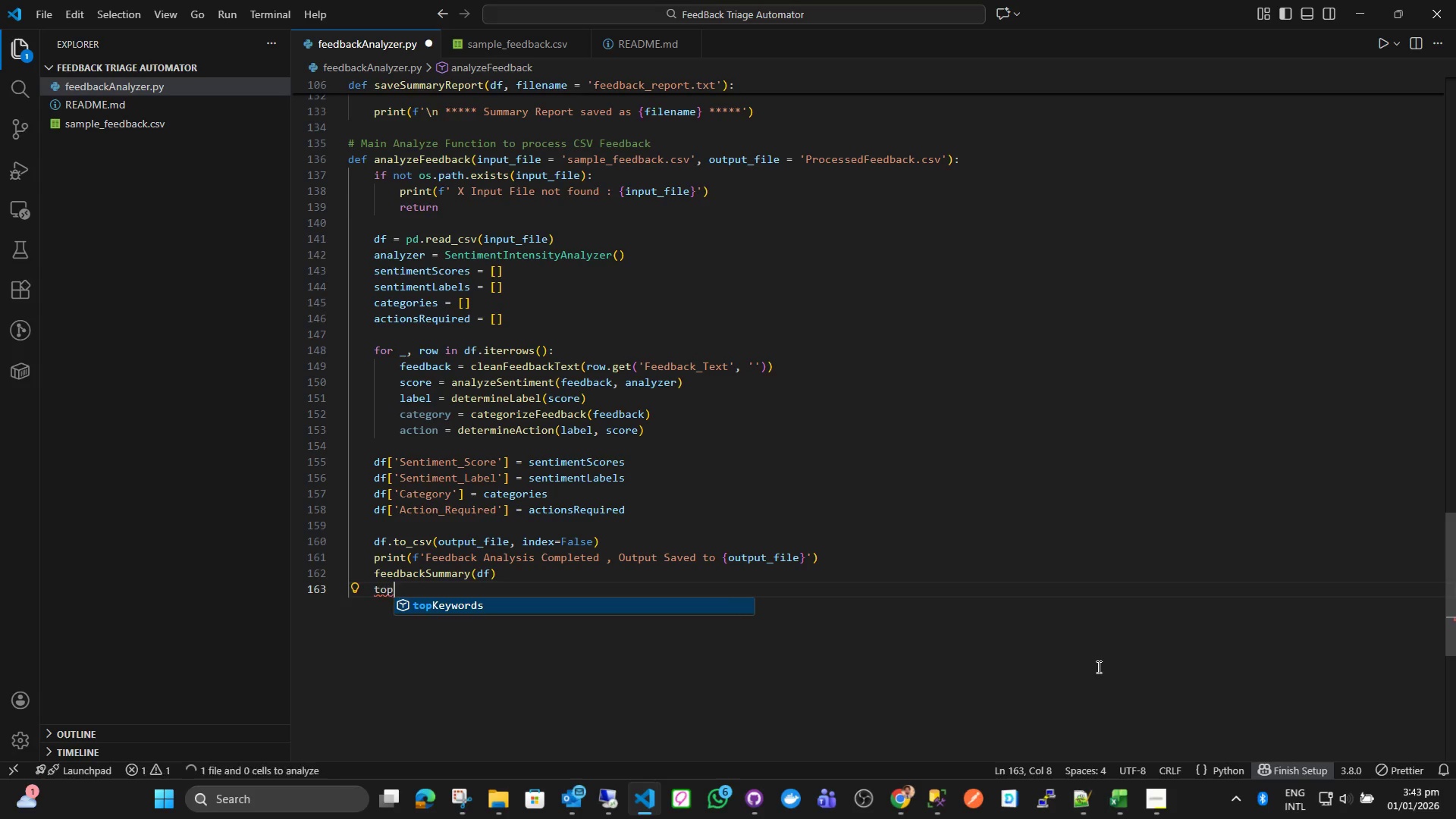 
key(Enter)
 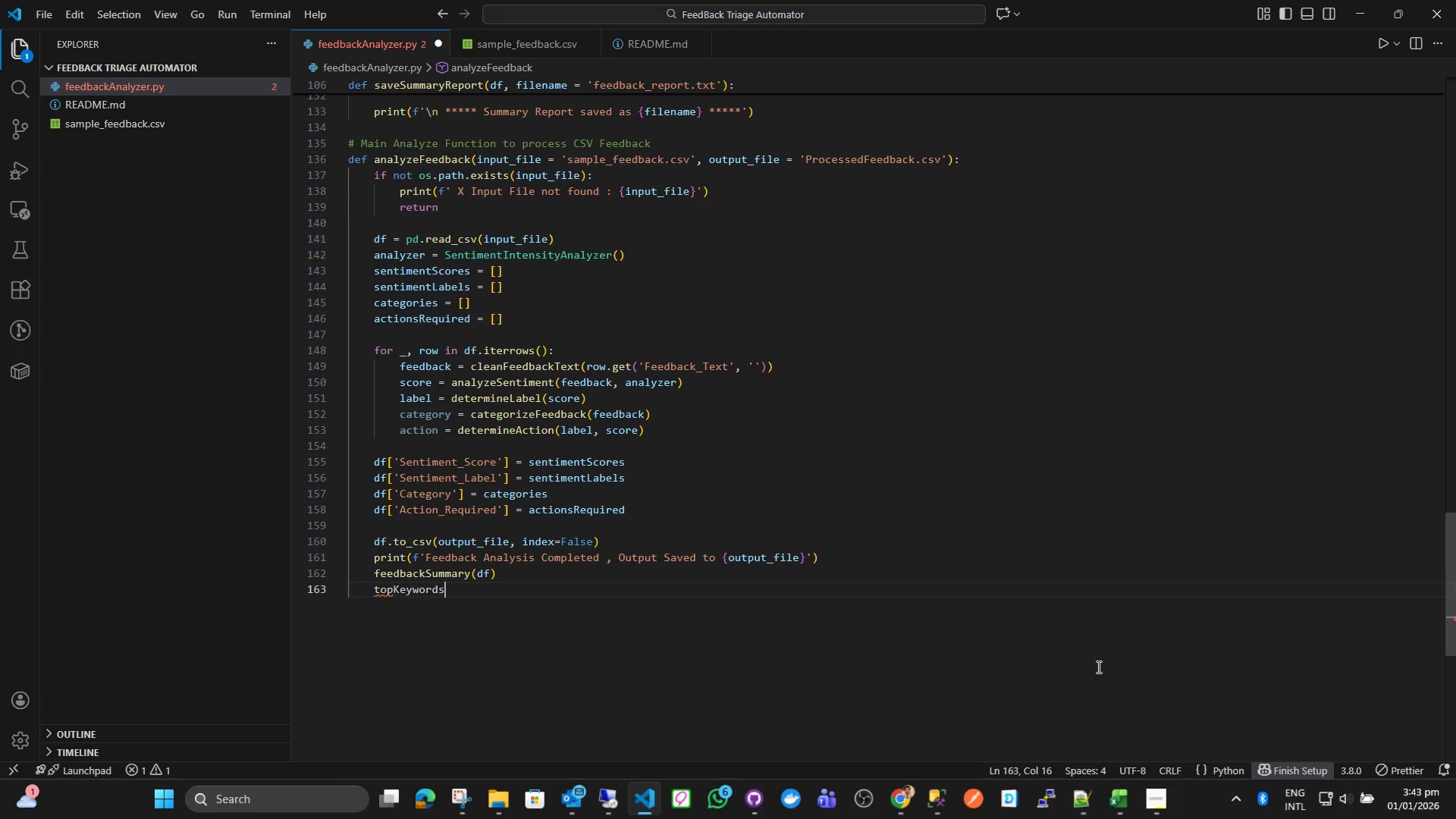 
type((df, op)
 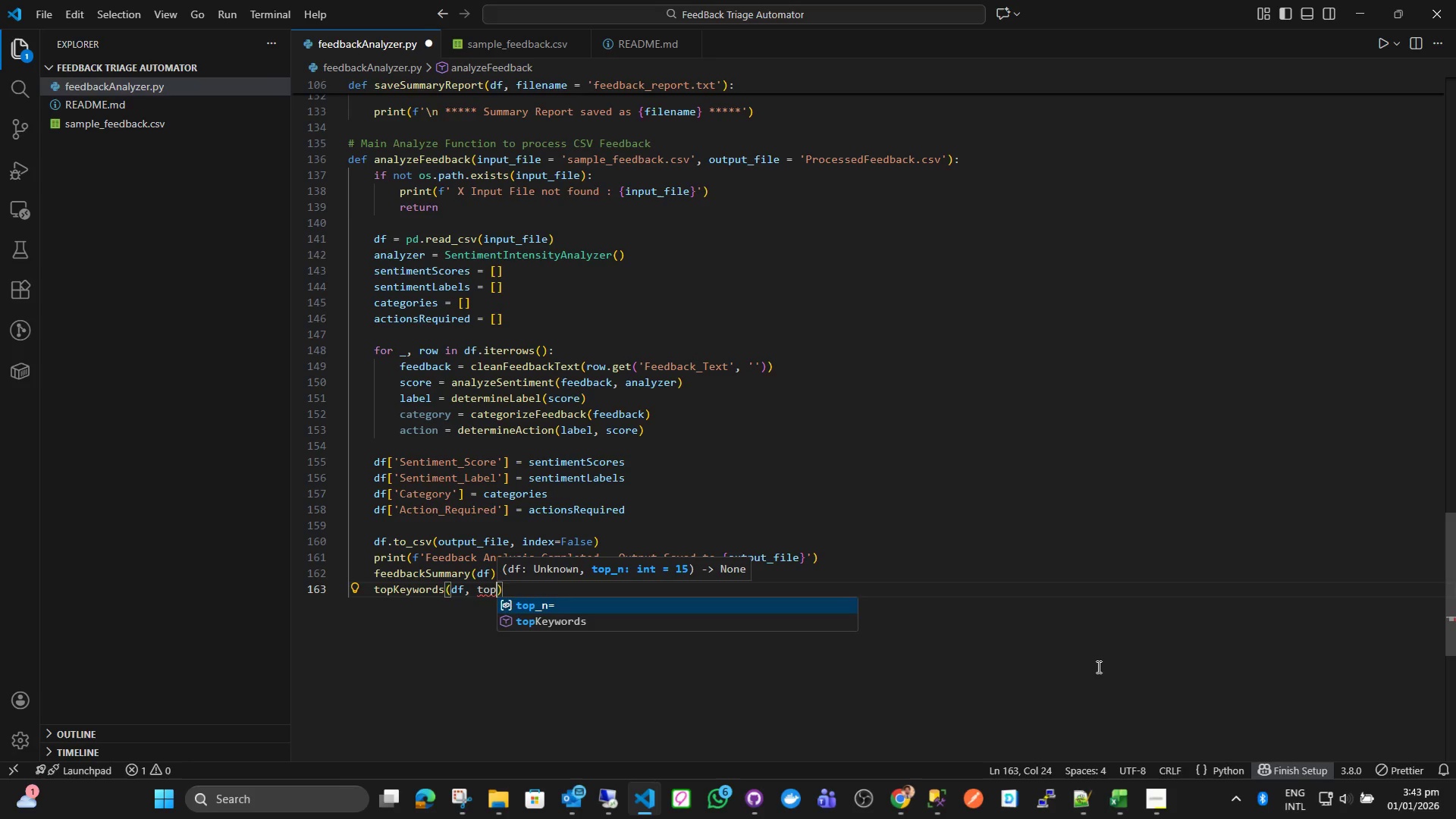 
key(Enter)
 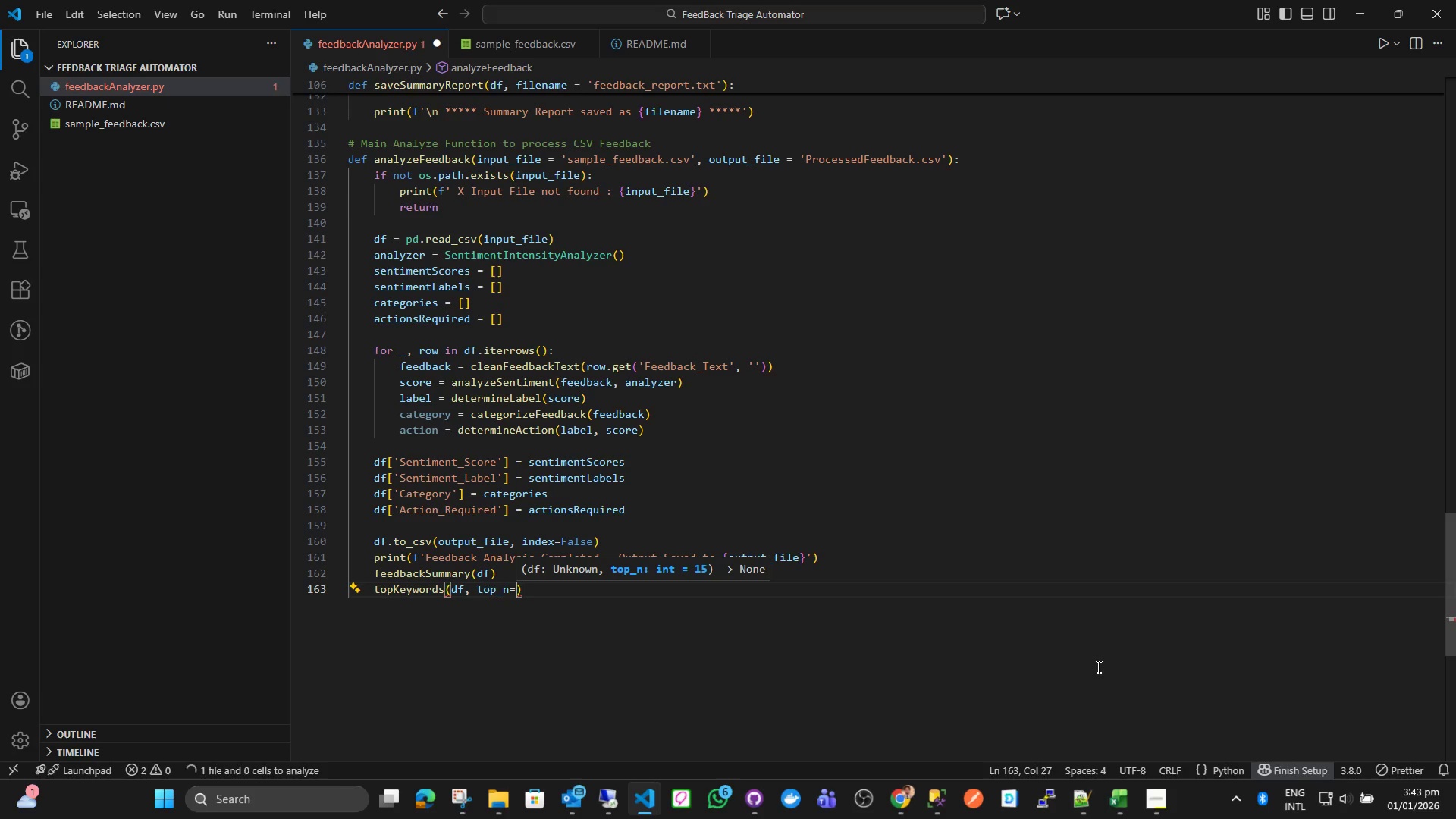 
type(15)
 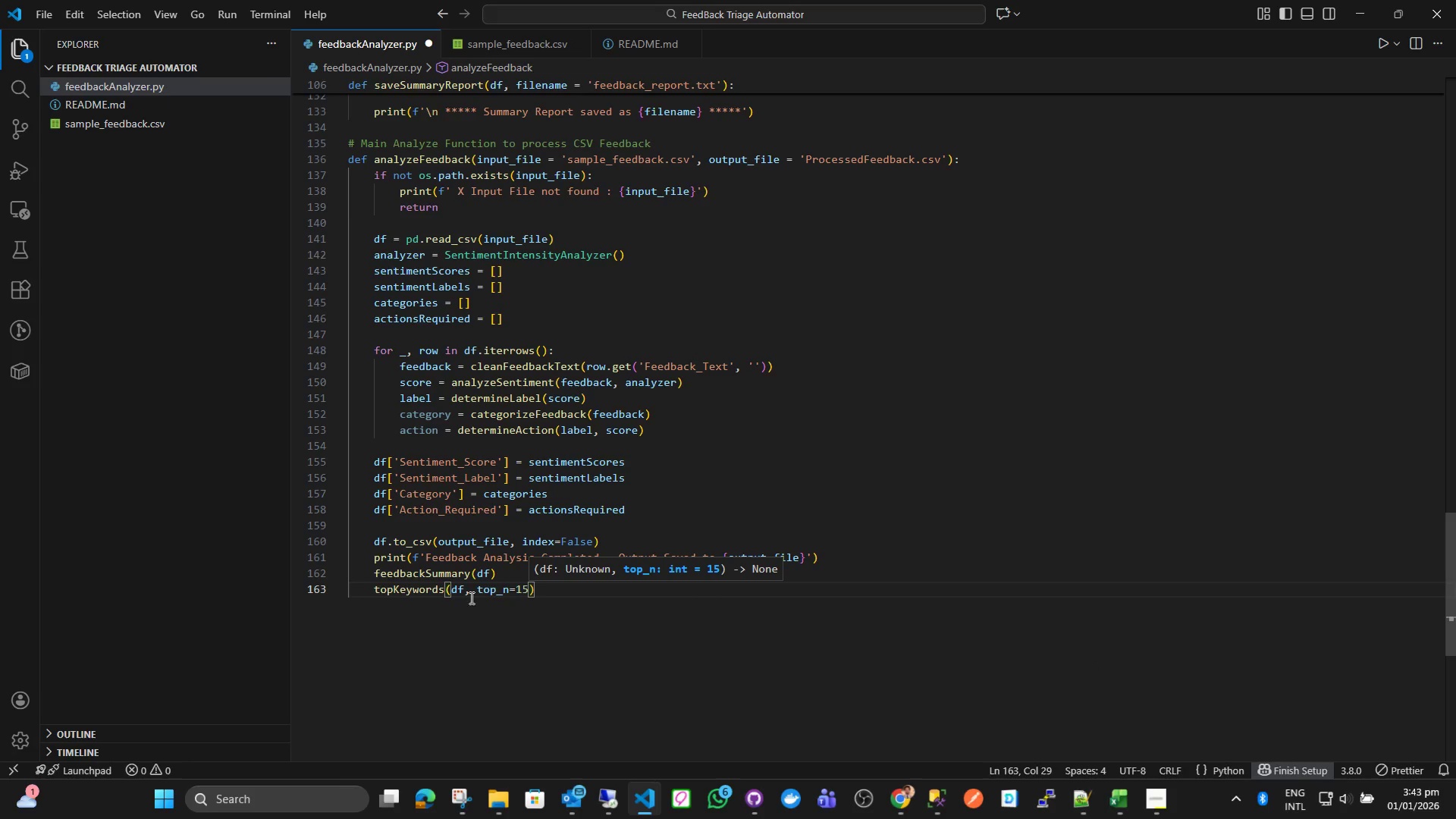 
wait(5.3)
 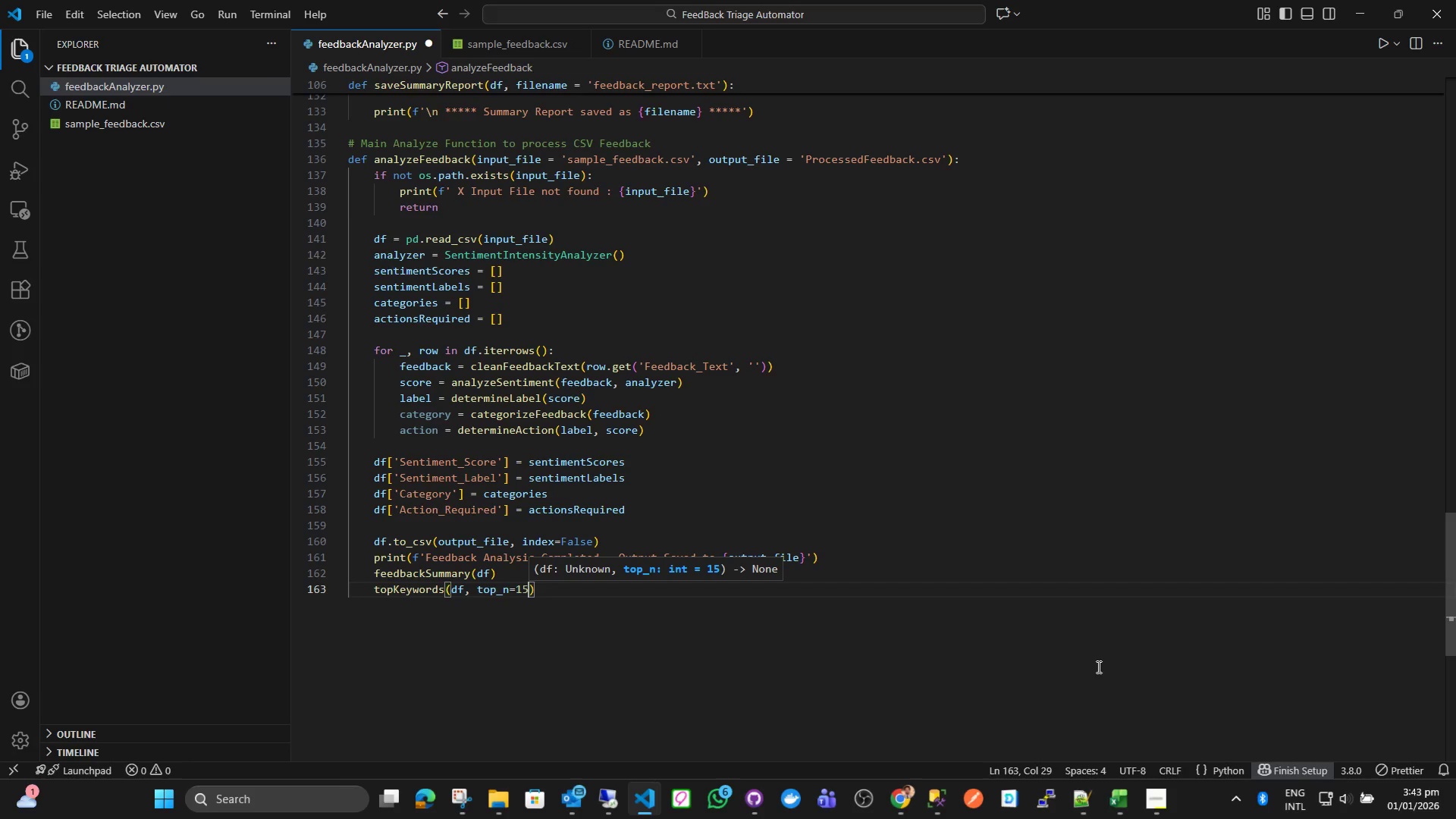 
scroll: coordinate [460, 535], scroll_direction: up, amount: 38.0
 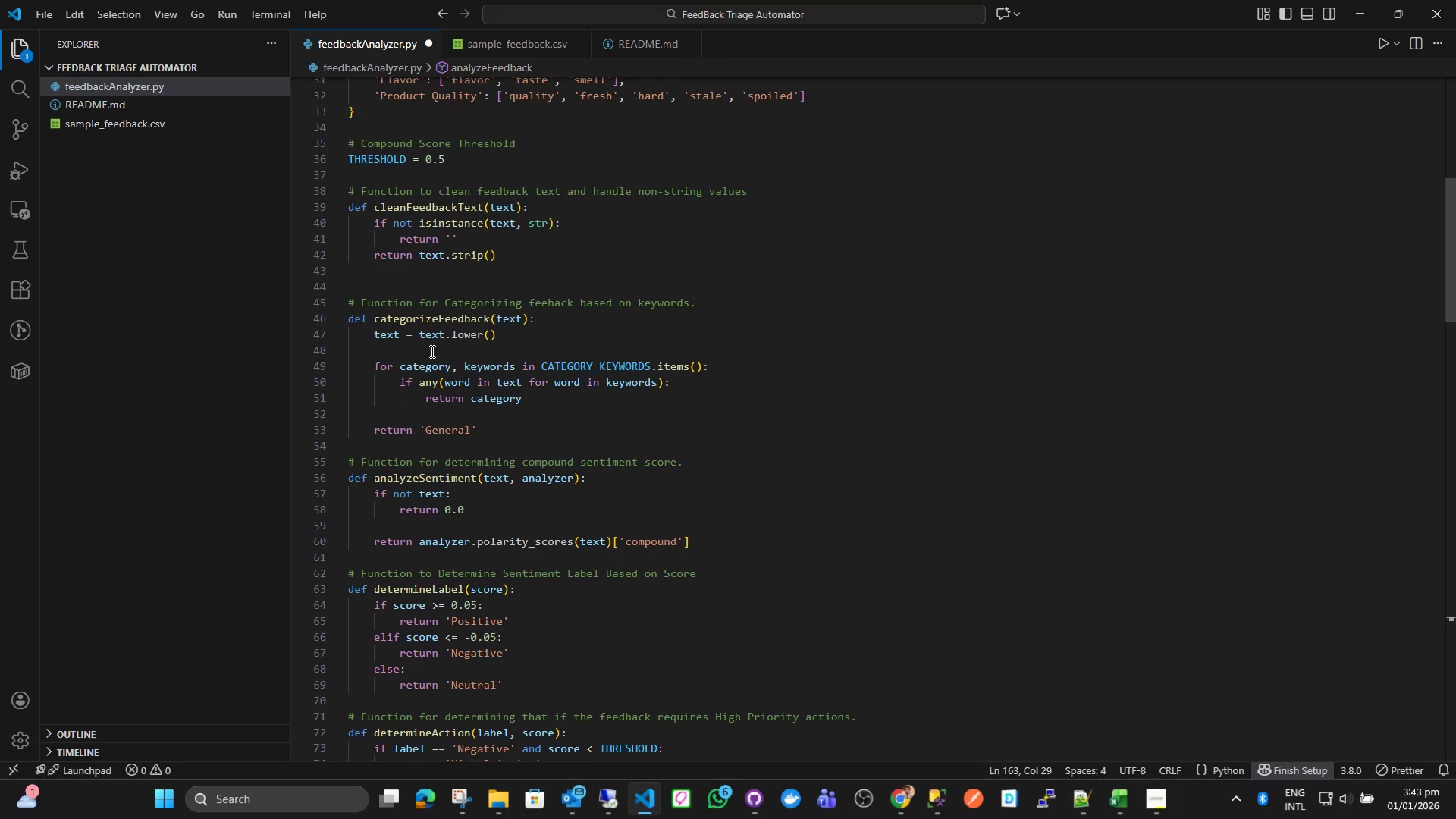 
scroll: coordinate [446, 600], scroll_direction: down, amount: 8.0
 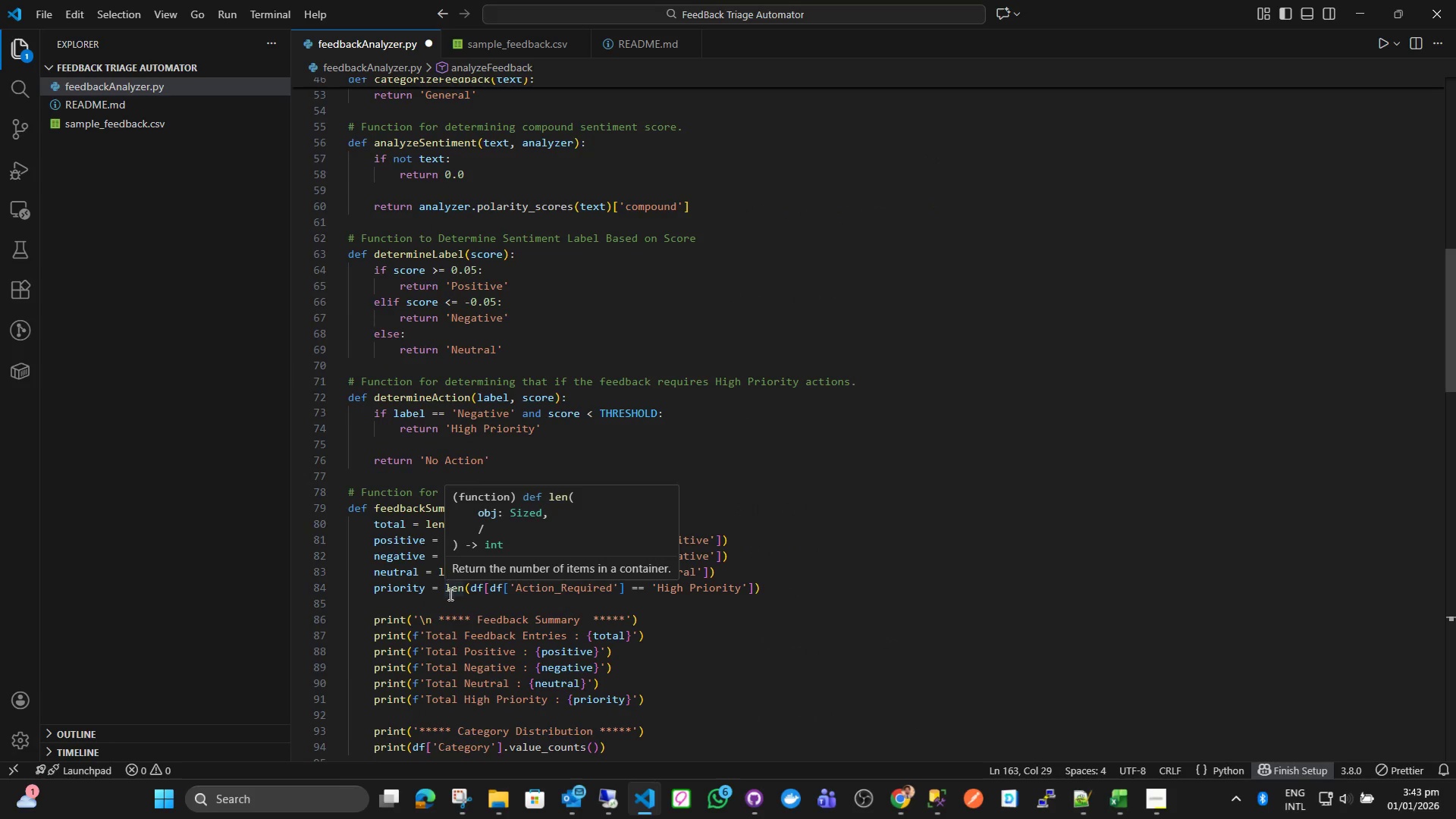 
scroll: coordinate [416, 640], scroll_direction: up, amount: 13.0
 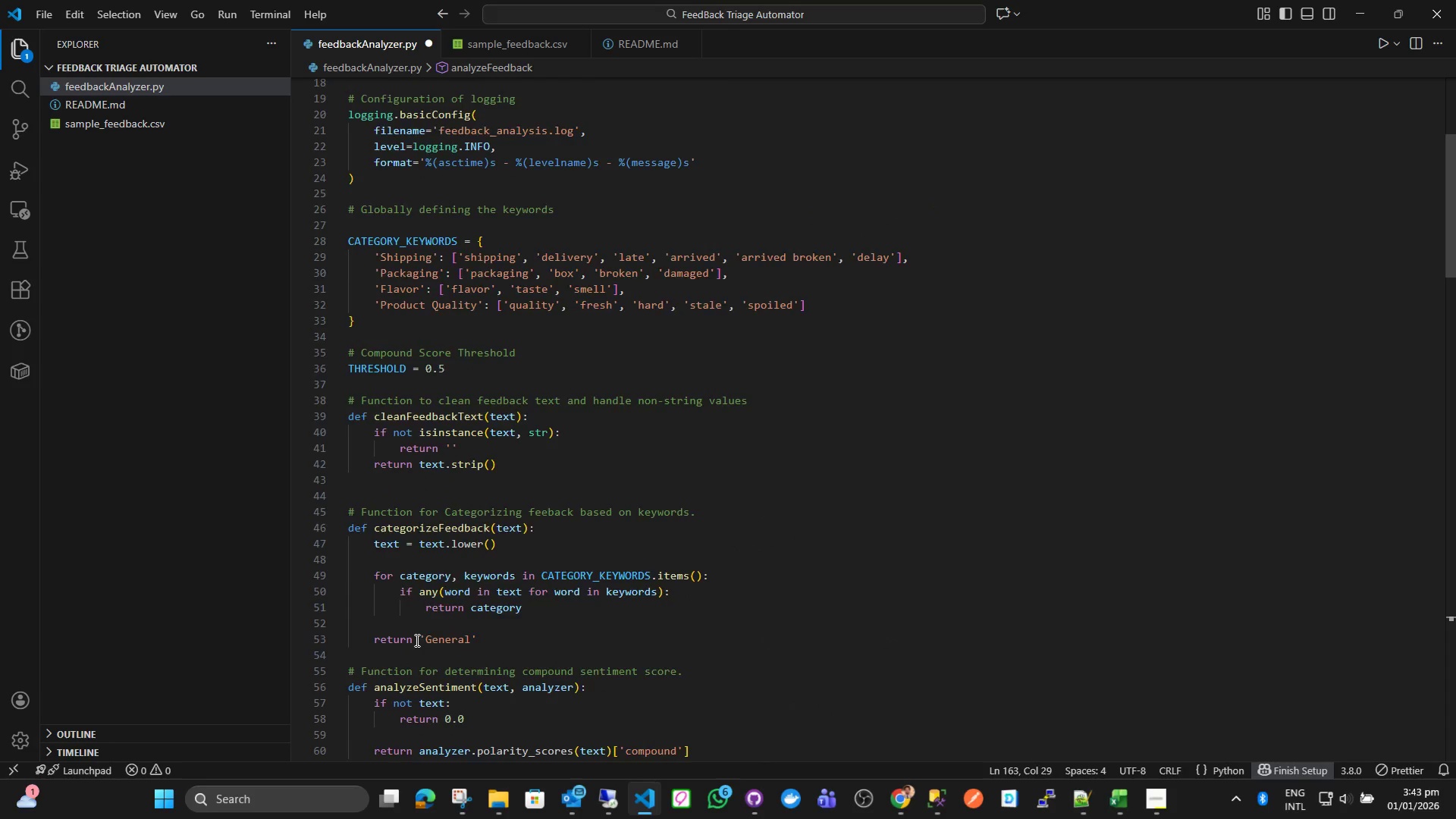 
scroll: coordinate [515, 604], scroll_direction: down, amount: 48.0
 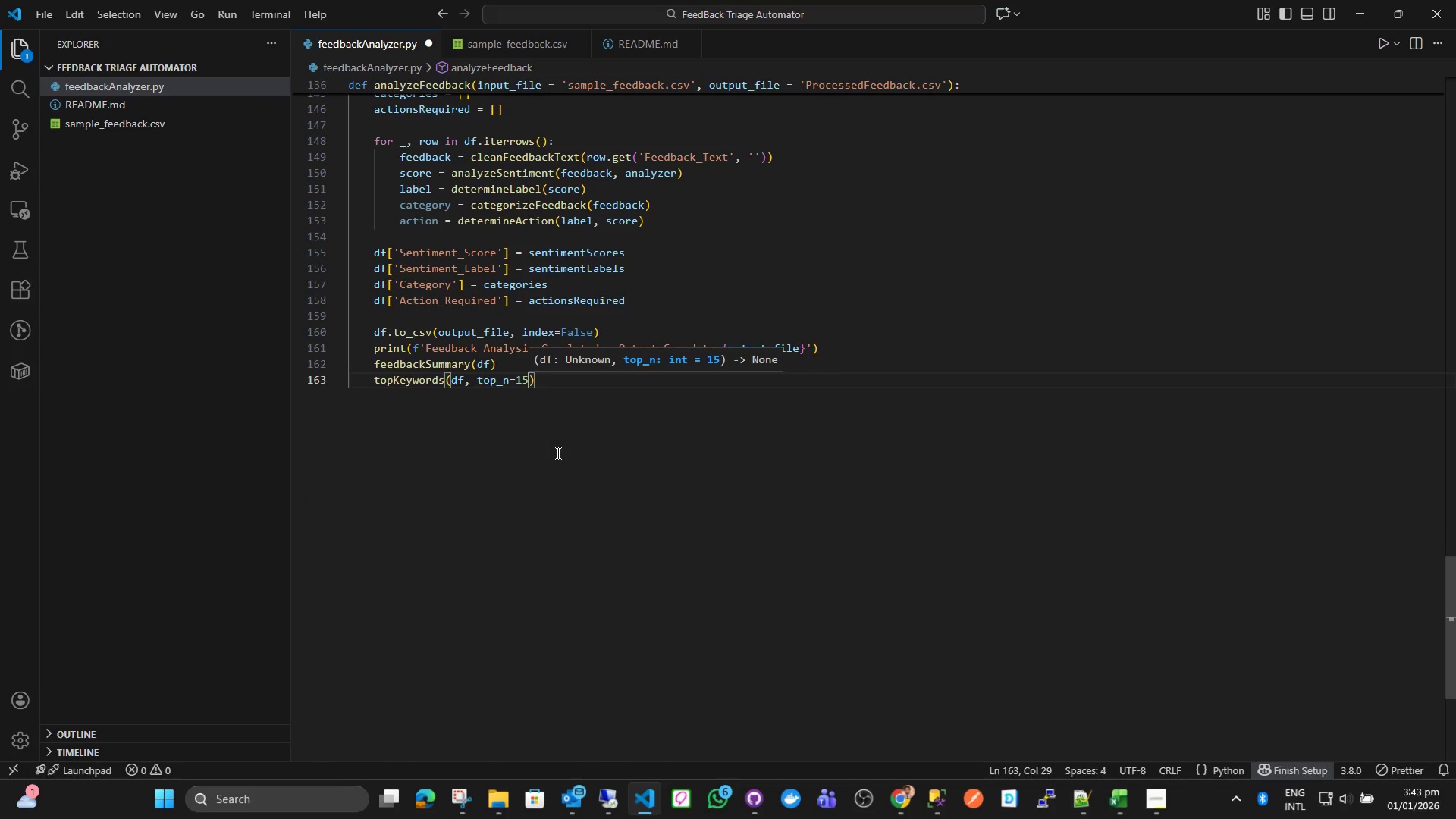 
wait(8.24)
 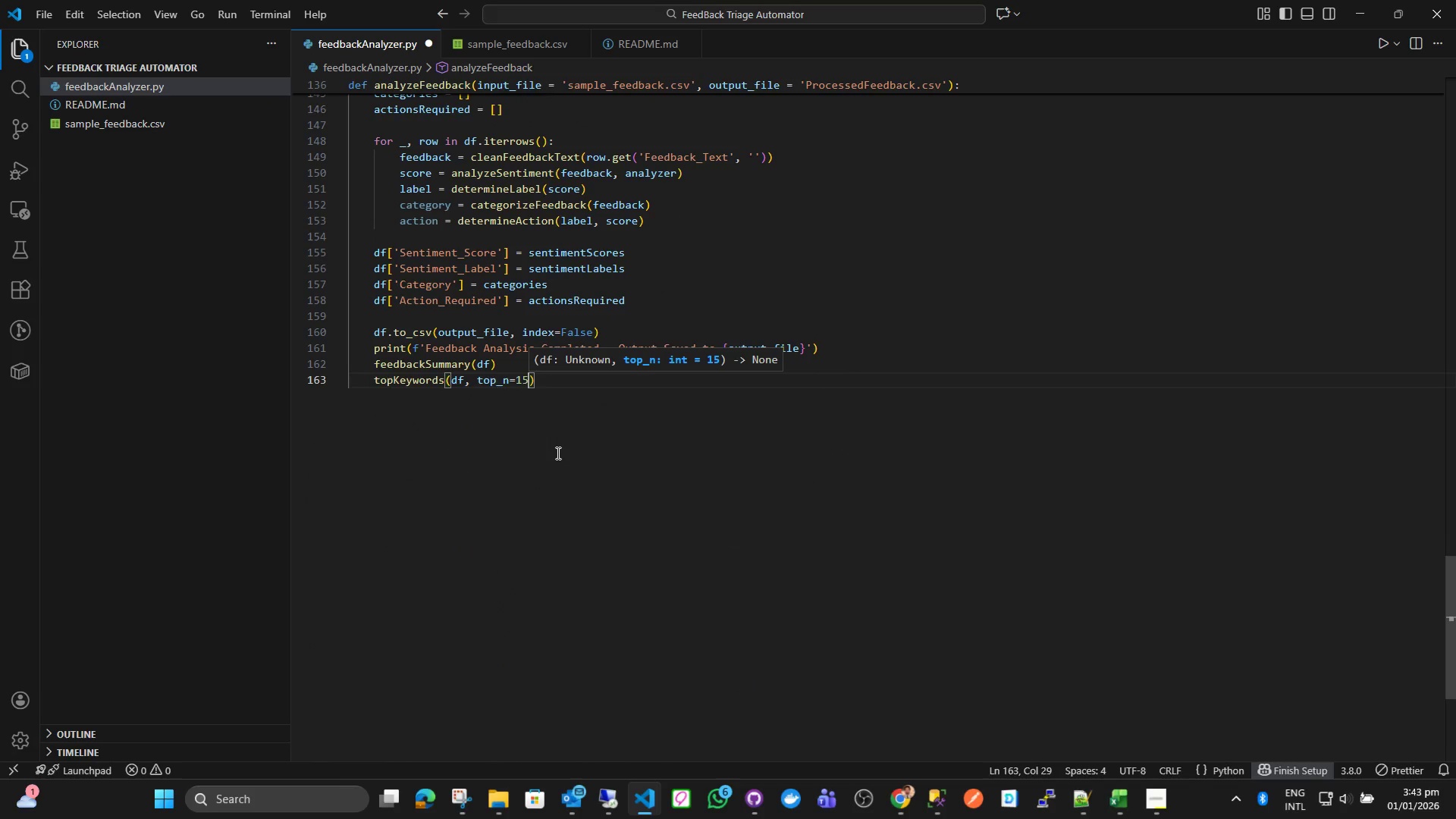 
left_click([566, 381])
 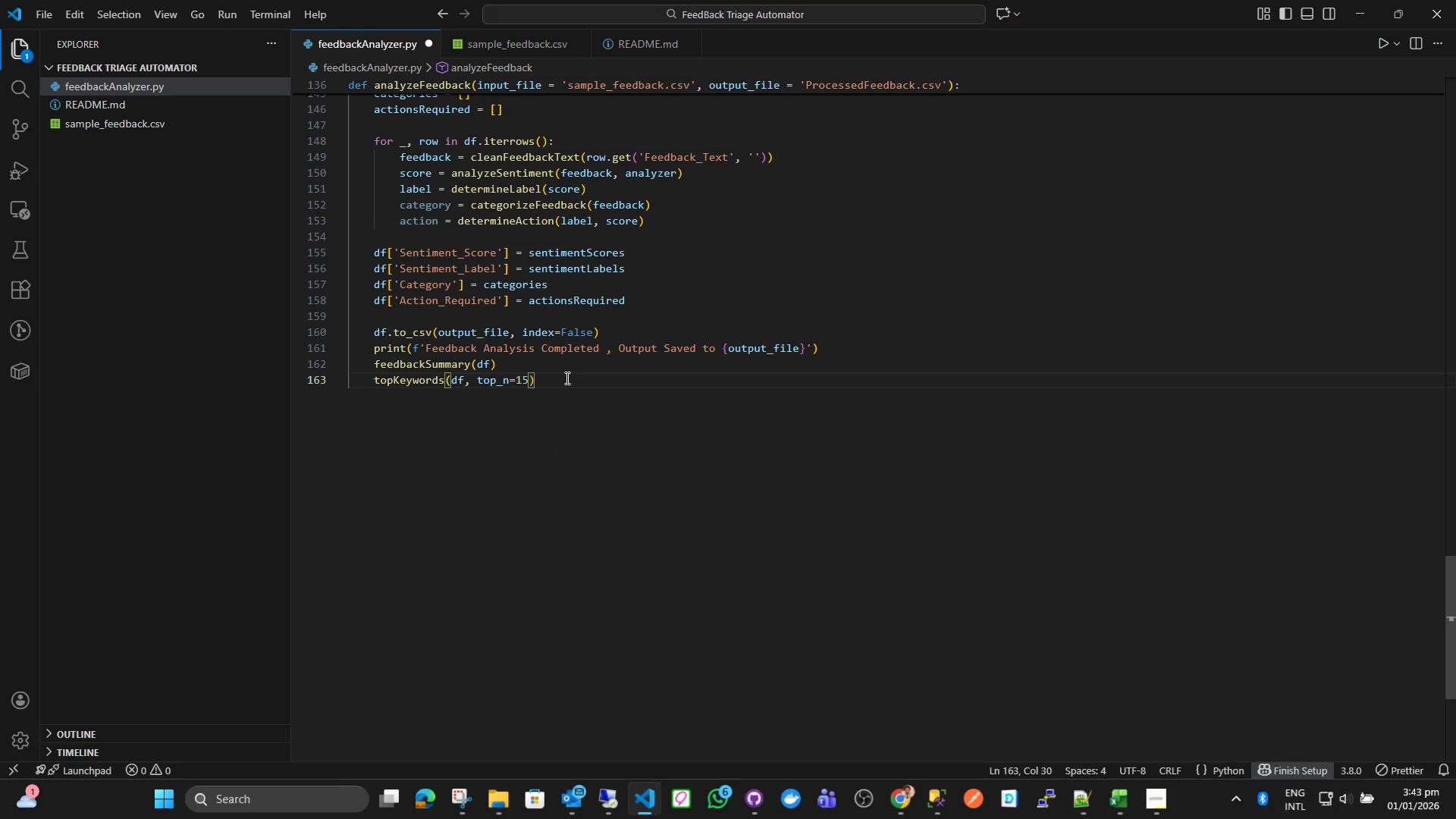 
key(Enter)
 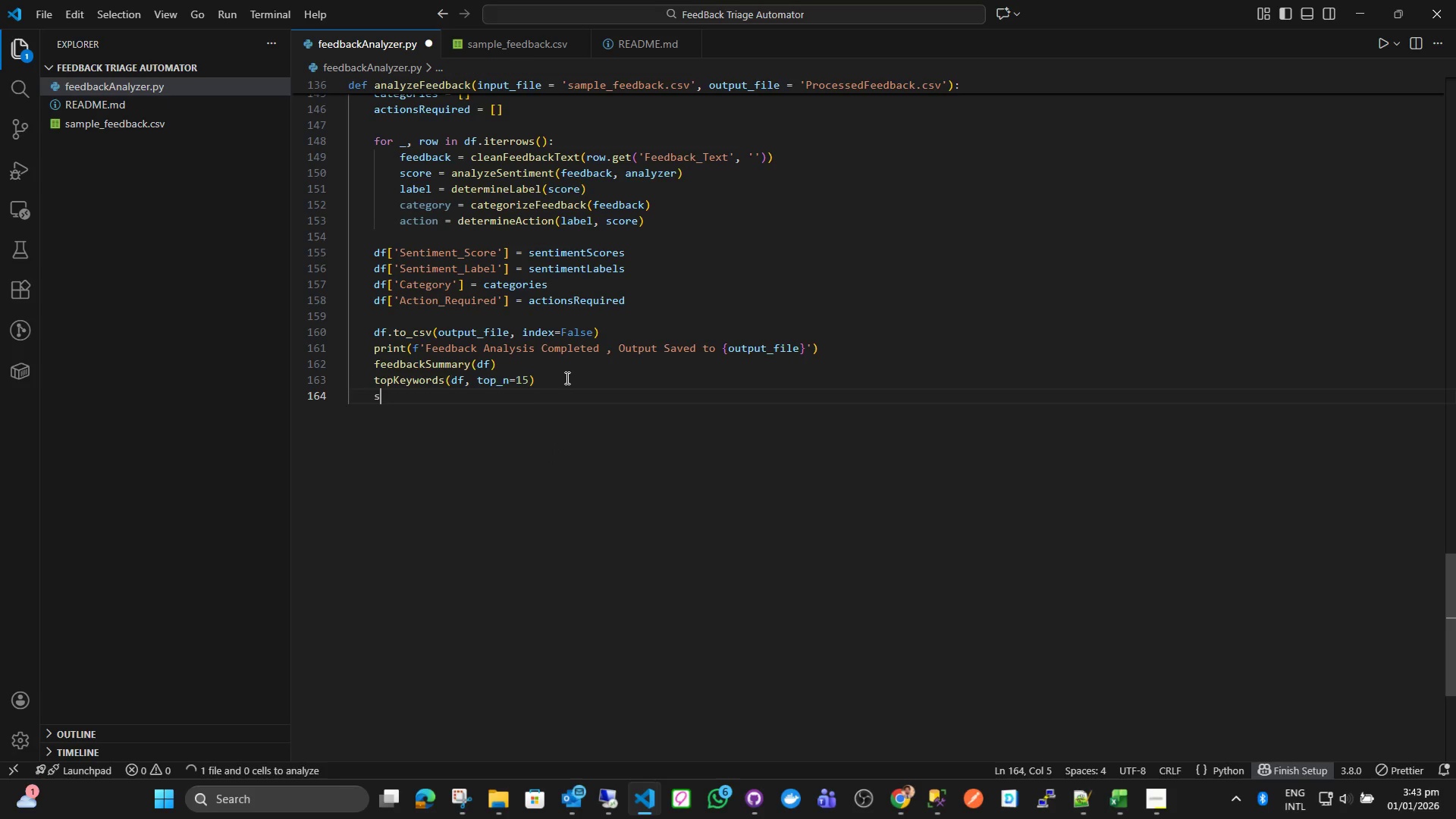 
type(sav)
 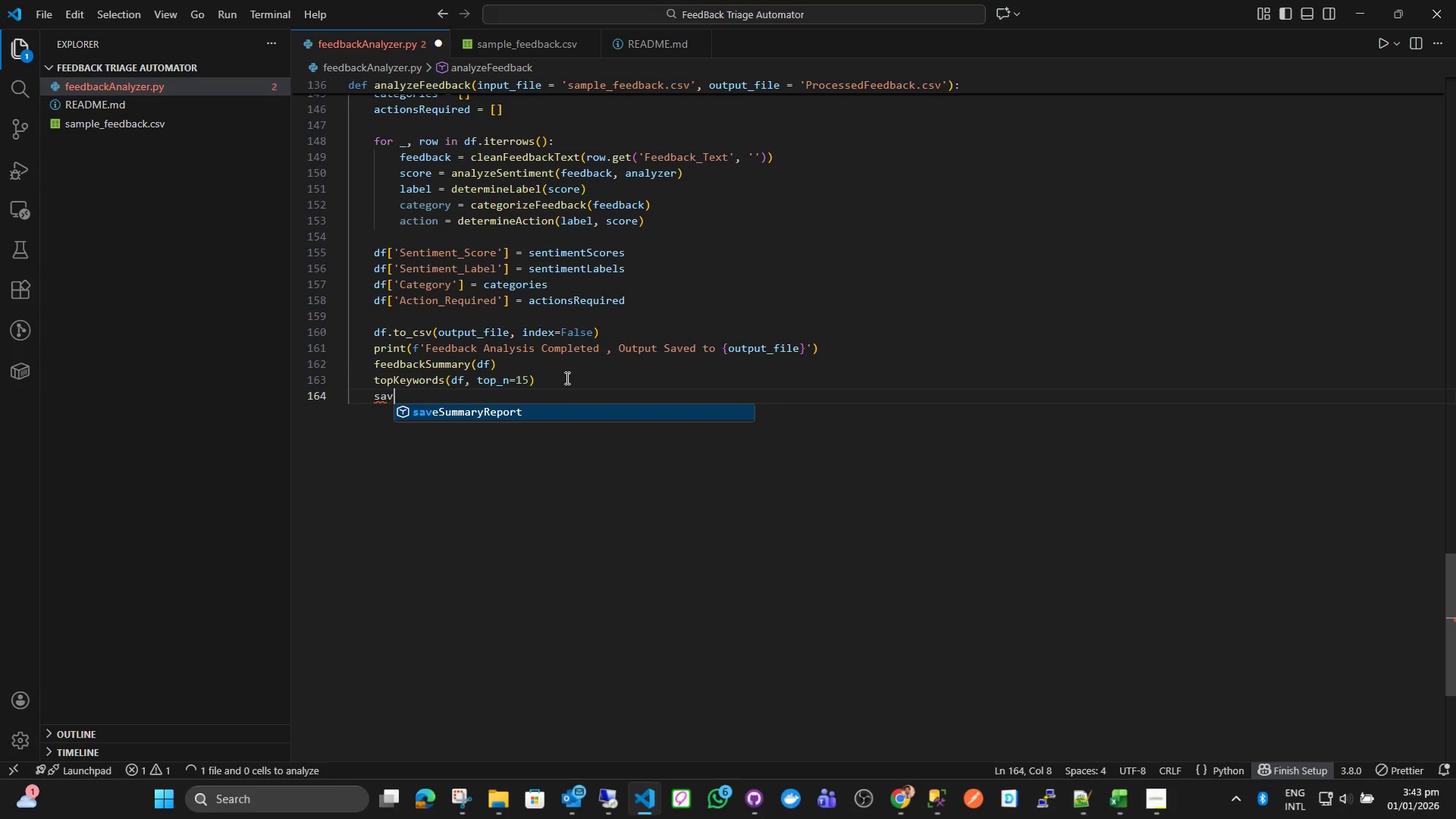 
key(Enter)
 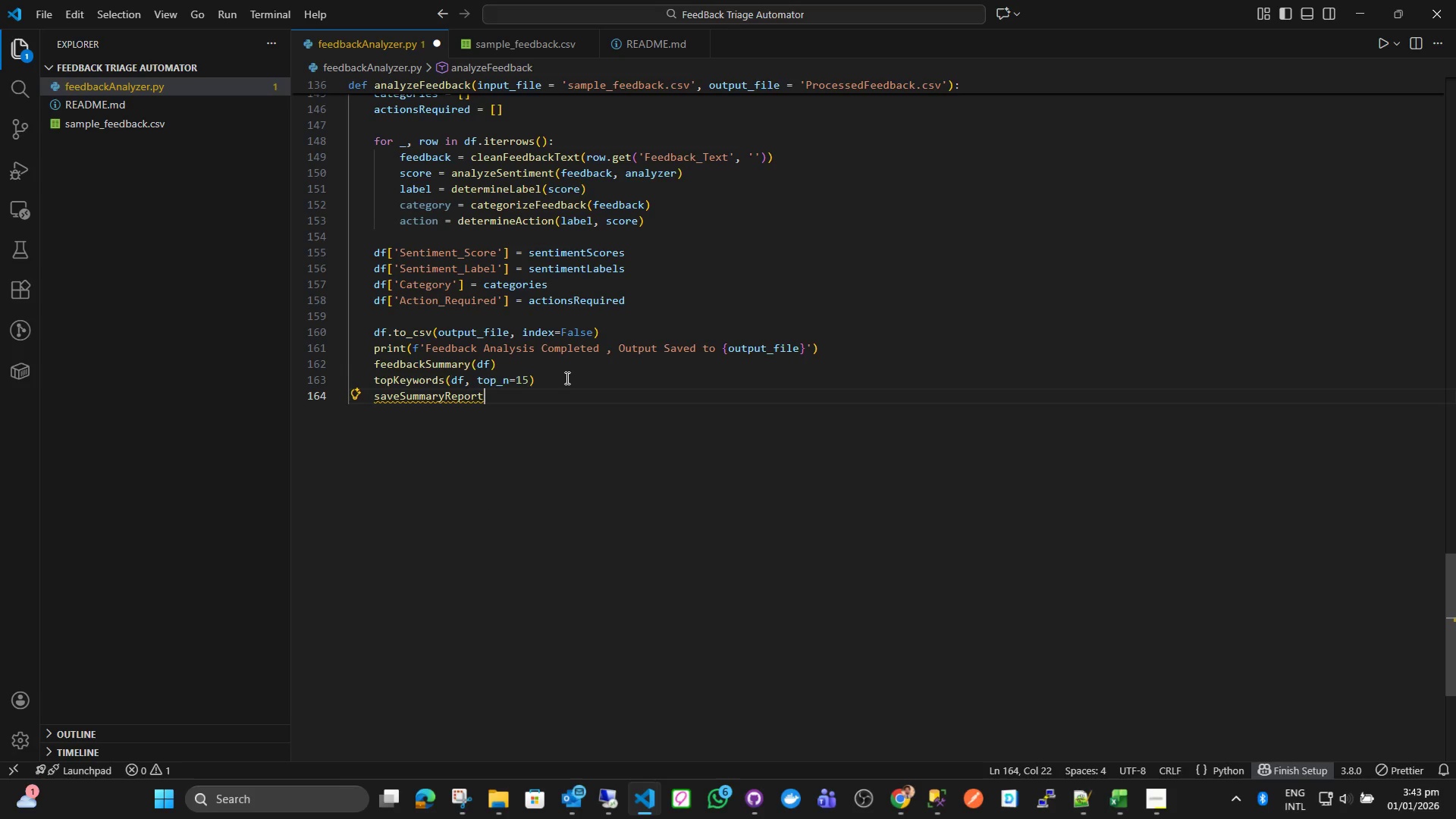 
type((df)
 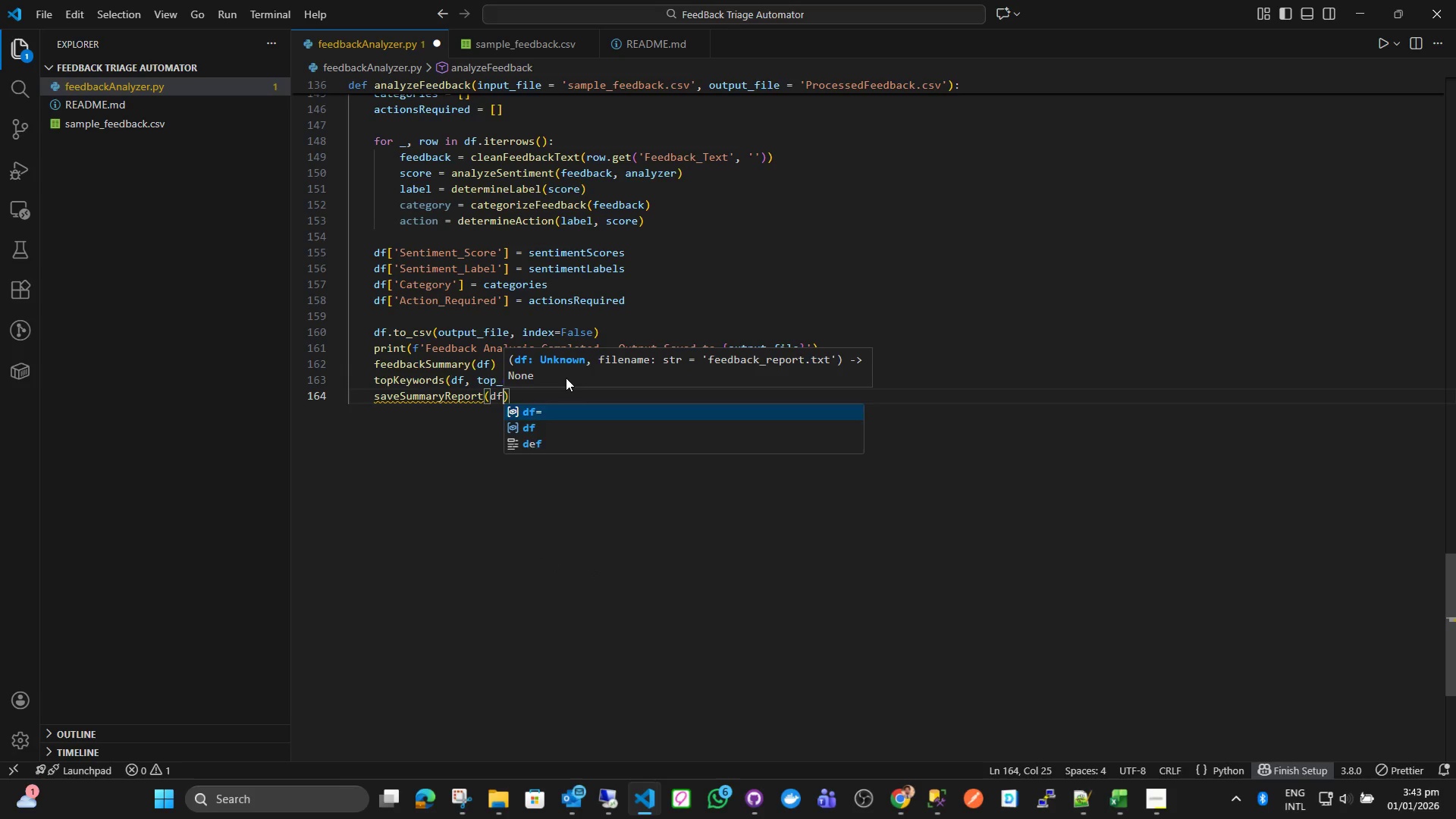 
key(ArrowRight)
 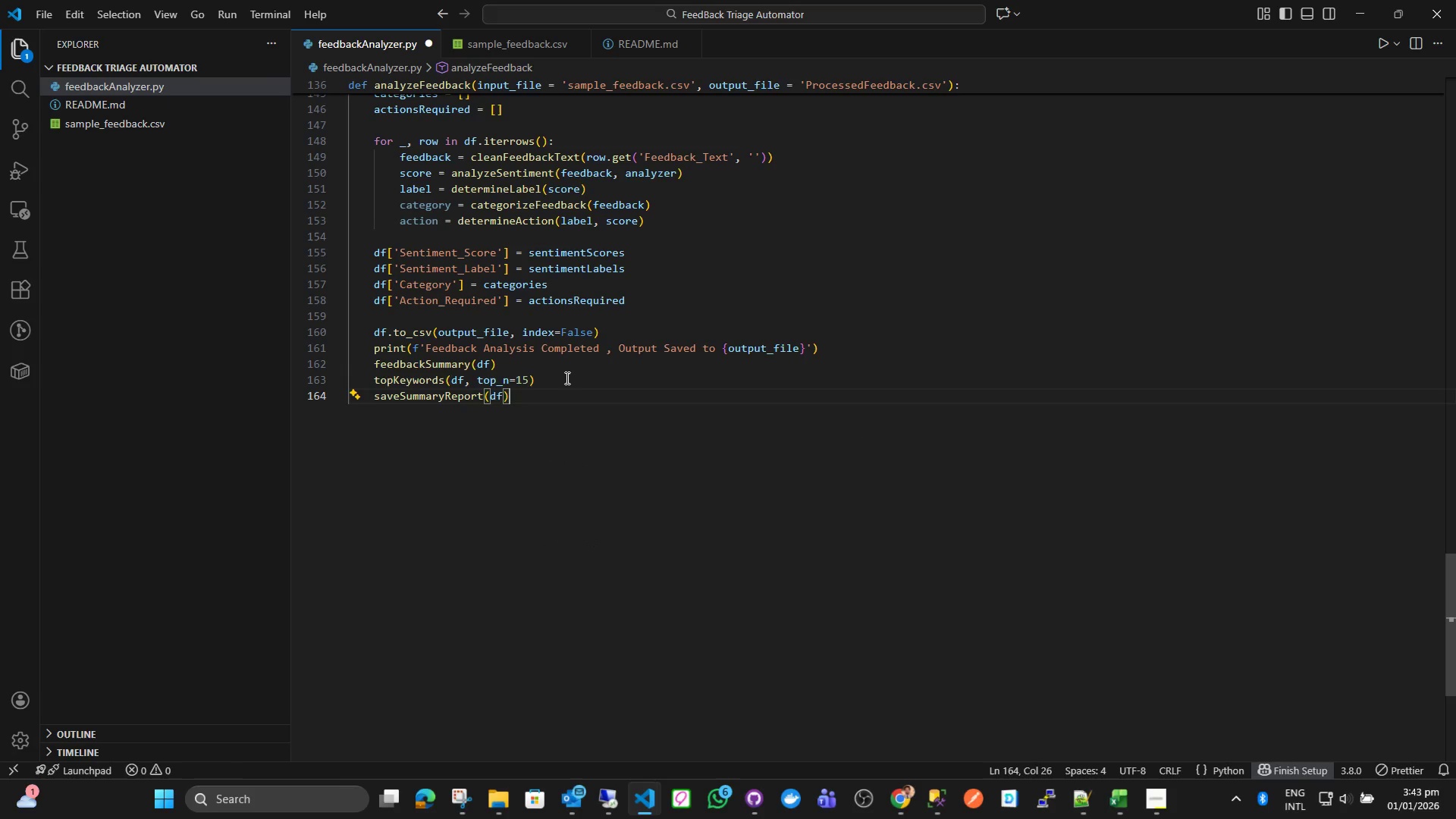 
key(Enter)
 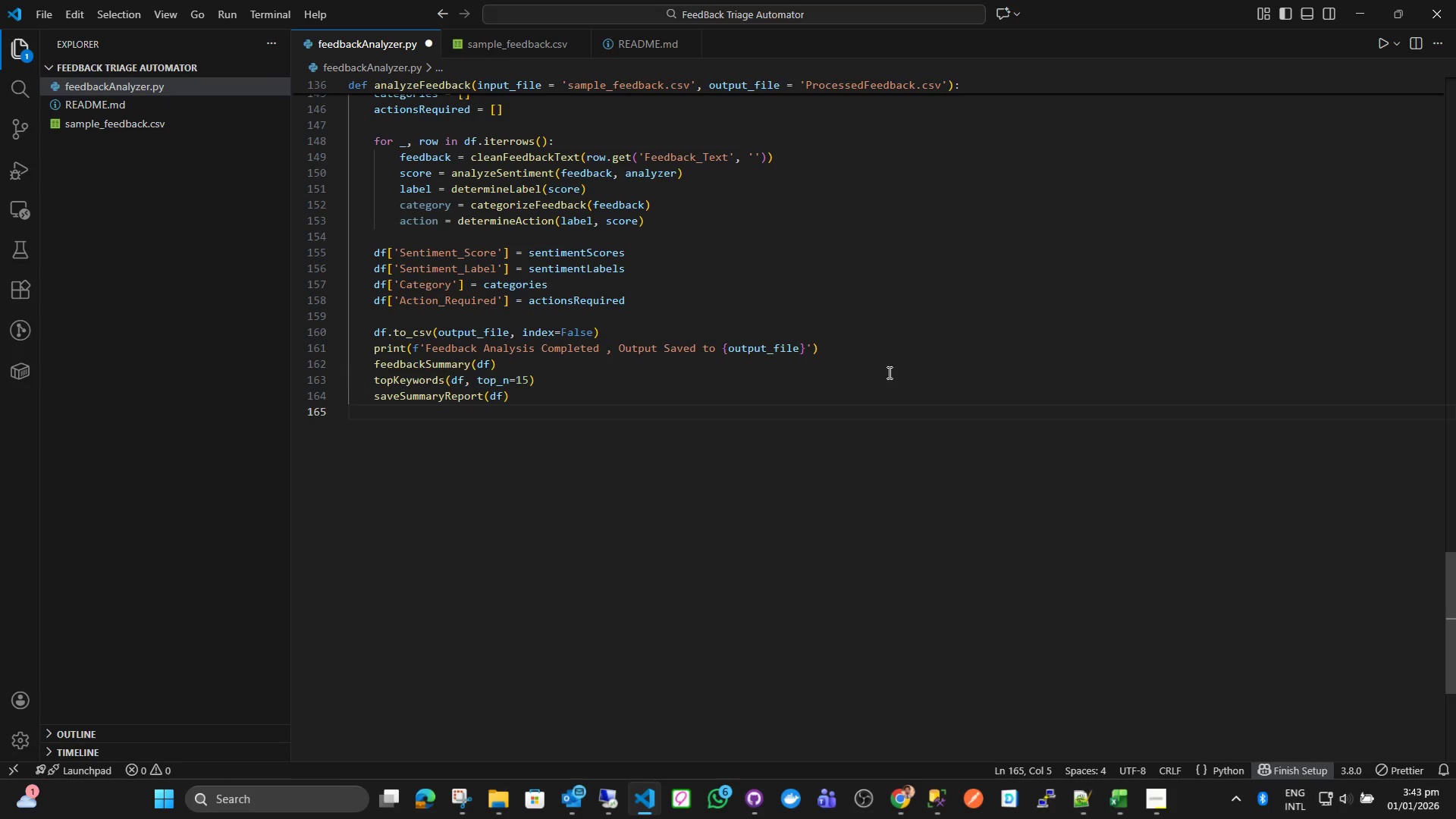 
left_click([858, 350])
 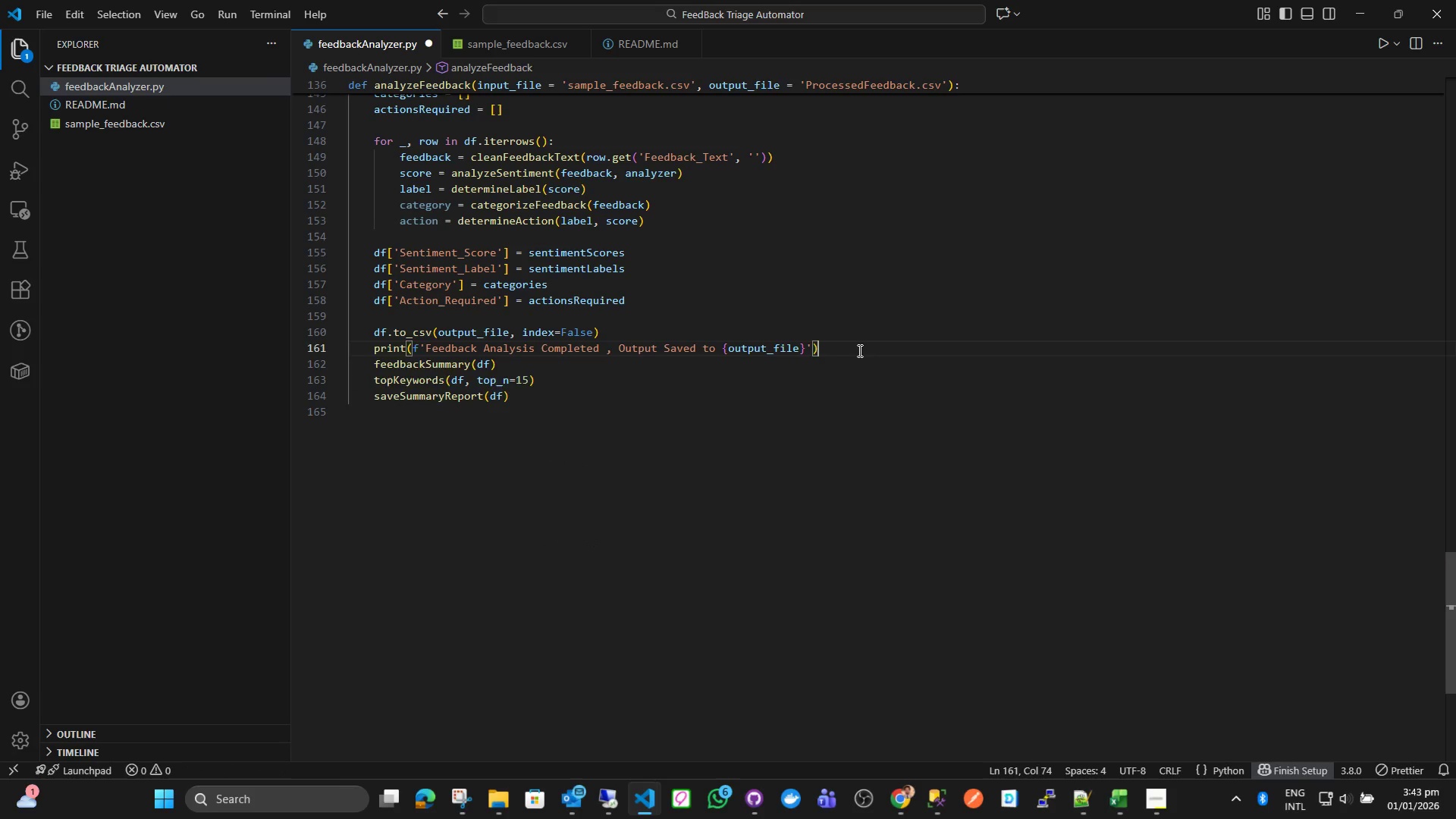 
key(Enter)
 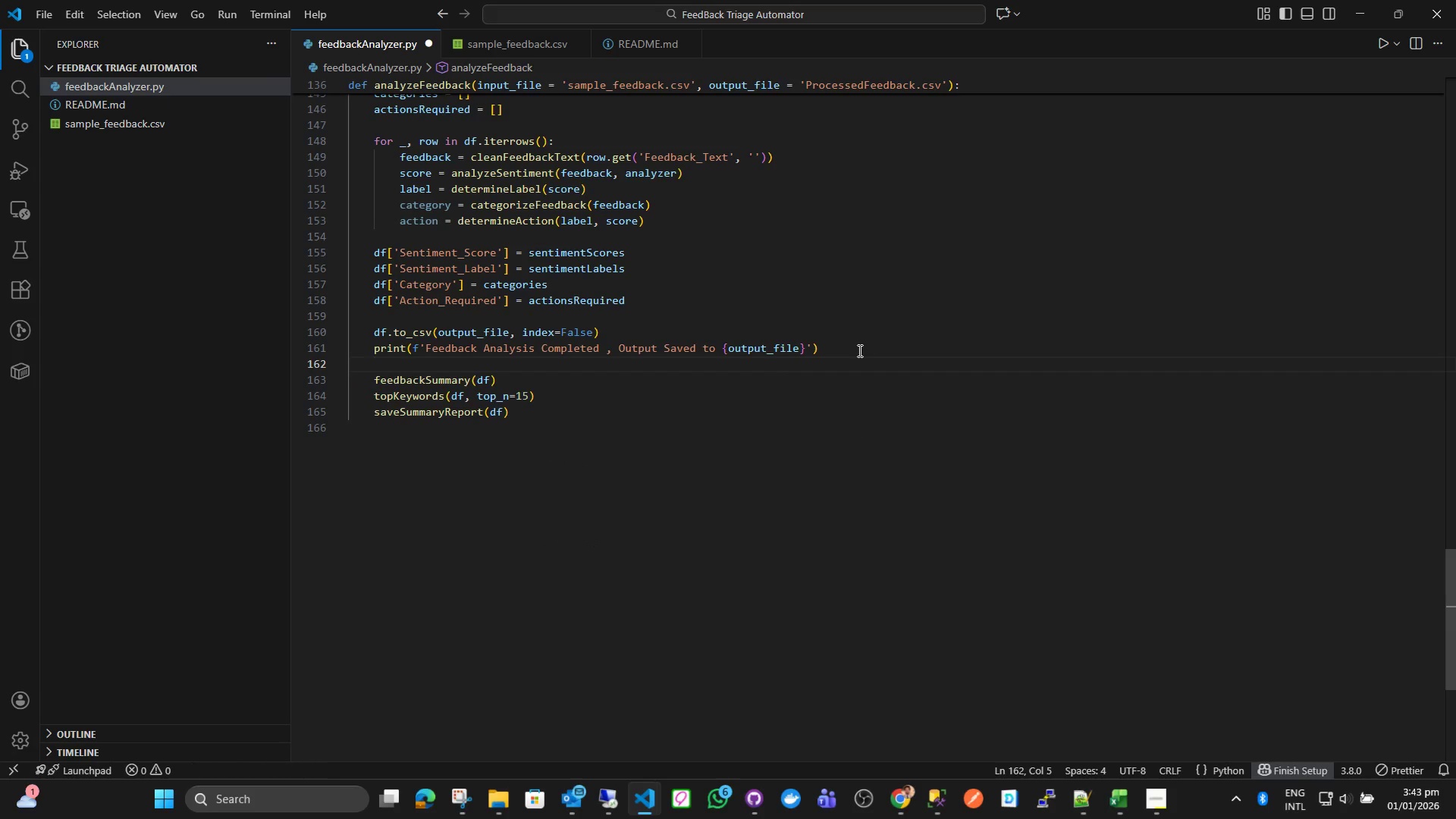 
key(ArrowUp)
 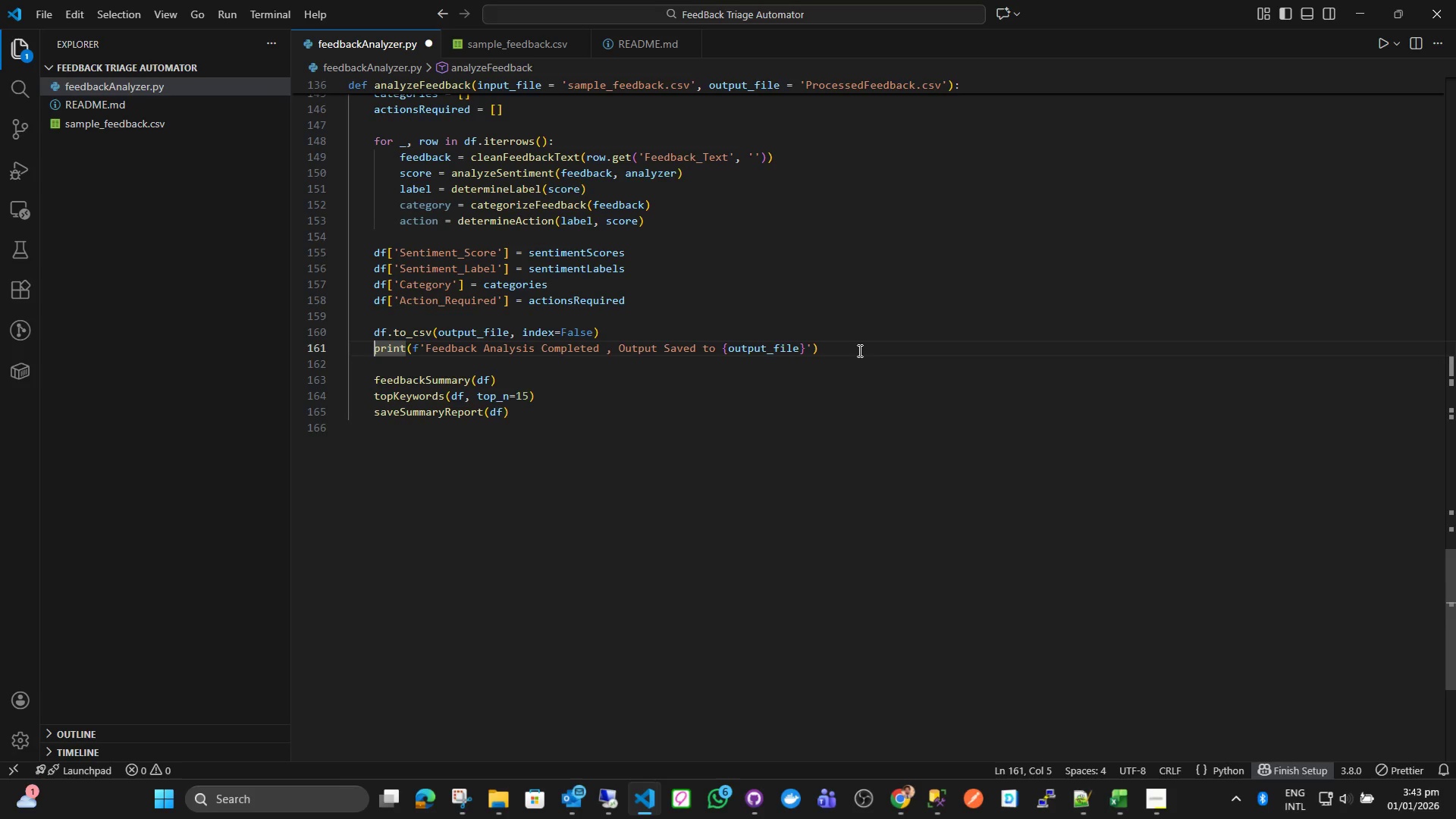 
key(ArrowUp)
 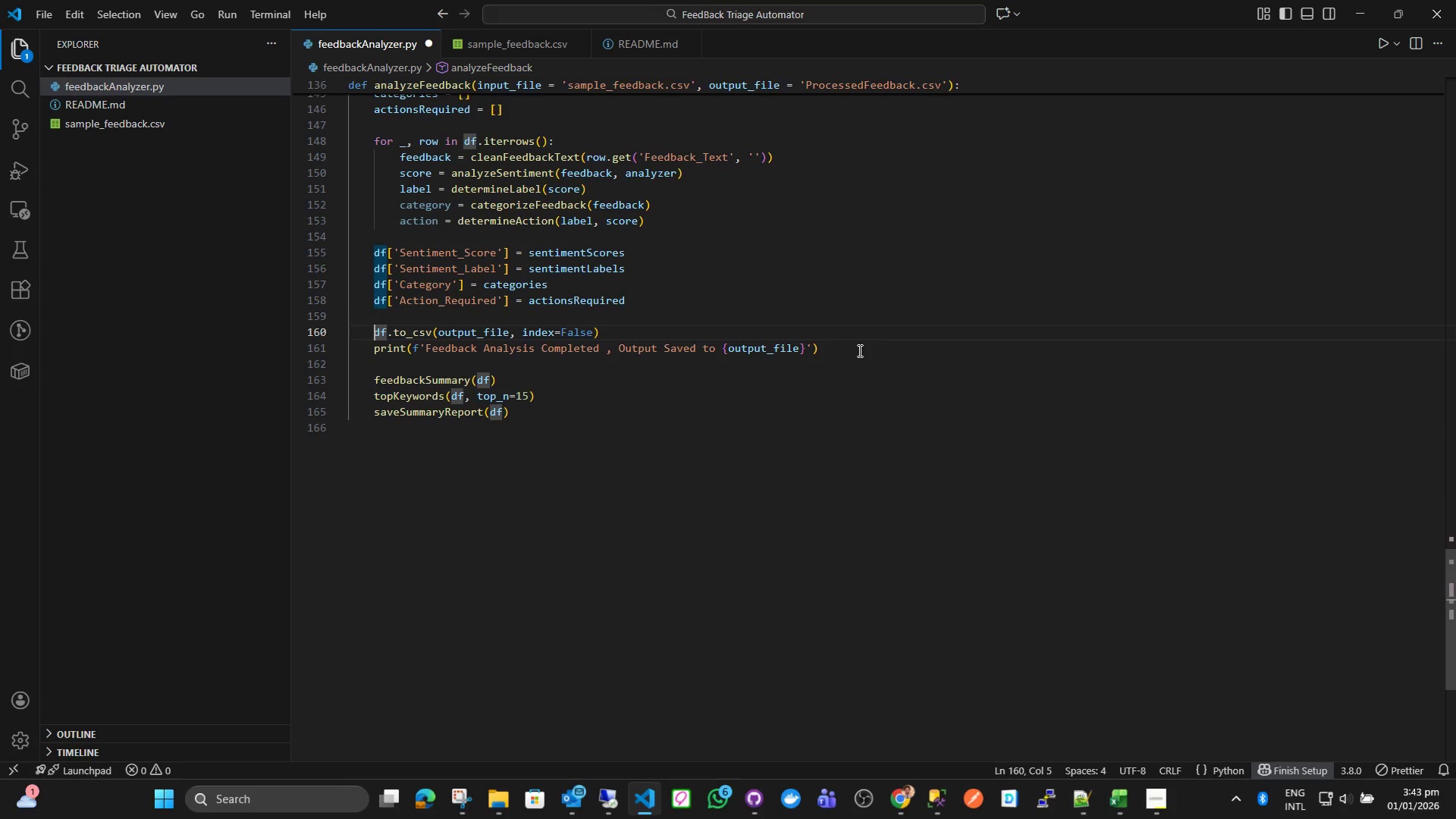 
key(ArrowUp)
 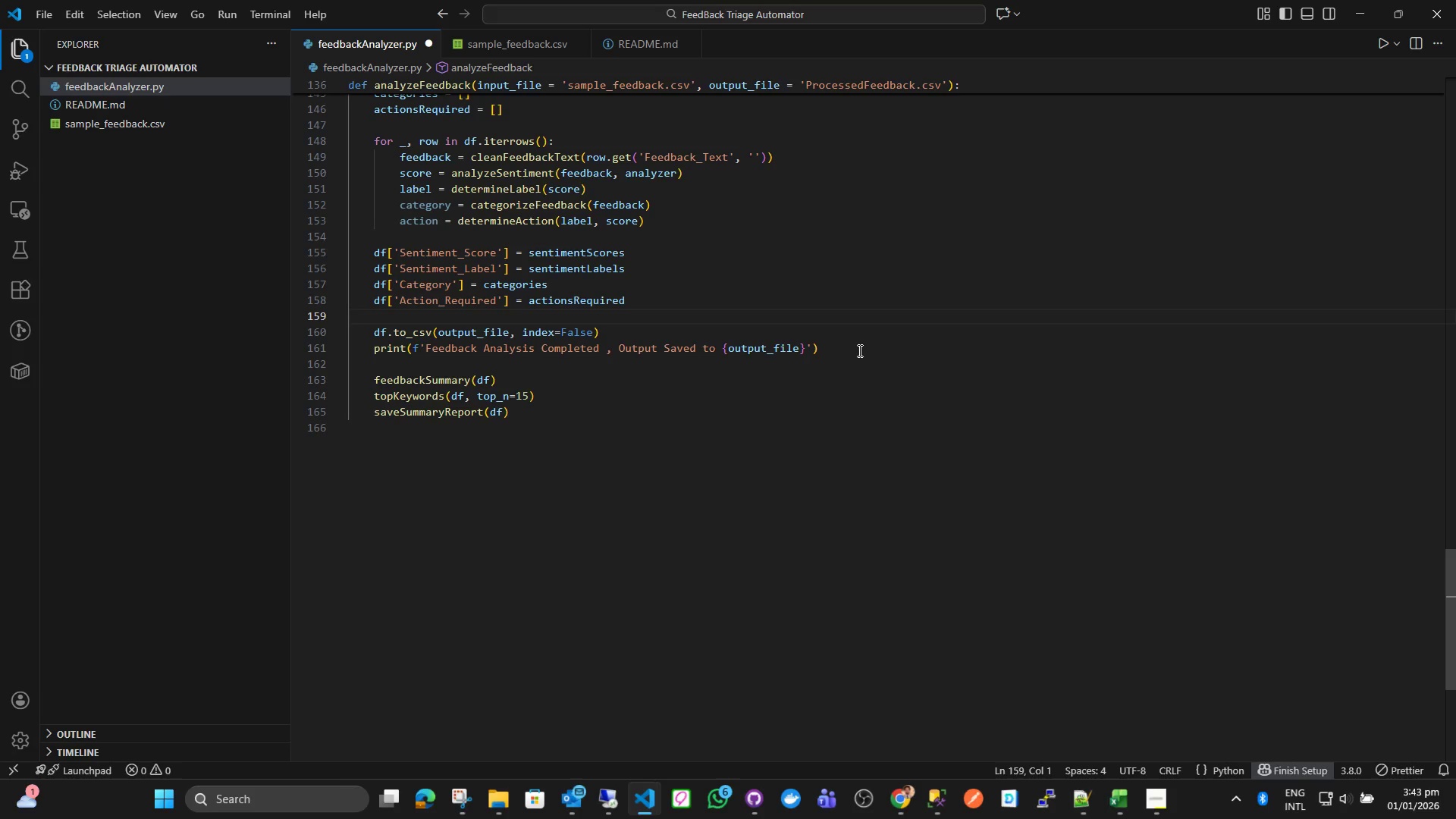 
key(Tab)
 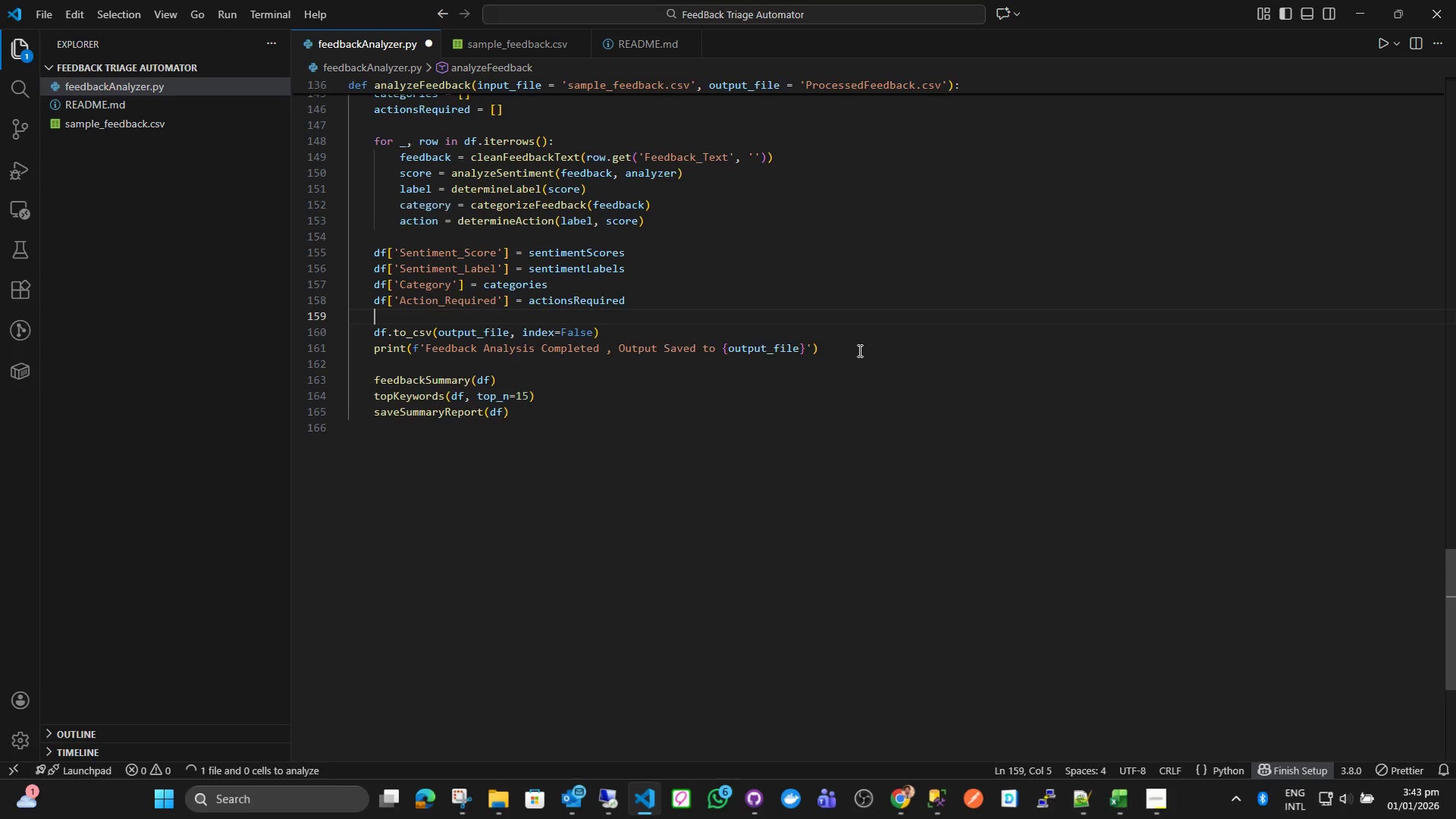 
key(Enter)
 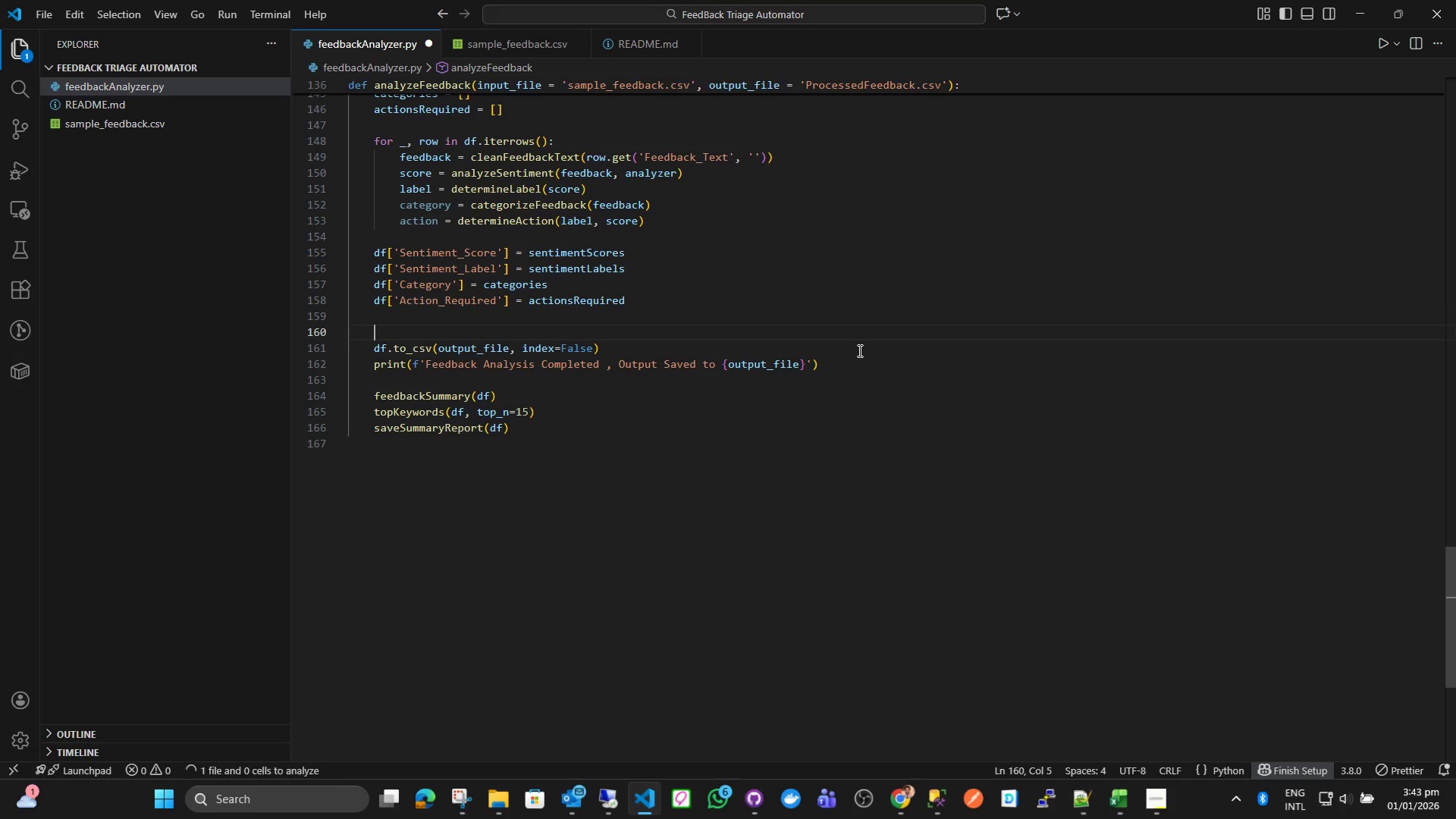 
type(# Savinf )
key(Backspace)
key(Backspace)
type(g Analysis to CSV Output FIle)
key(Backspace)
key(Backspace)
key(Backspace)
type(ile..)
key(Backspace)
 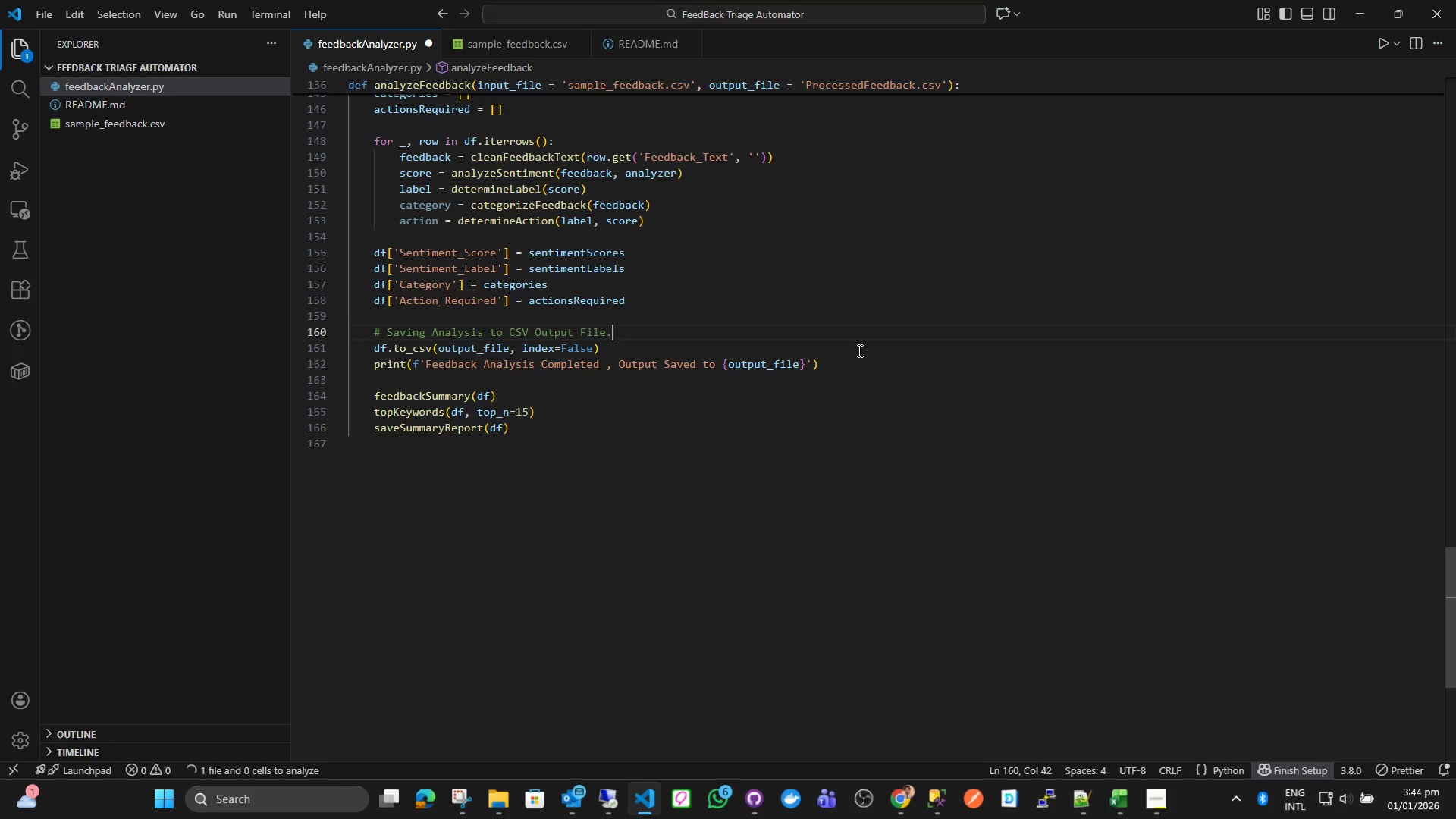 
 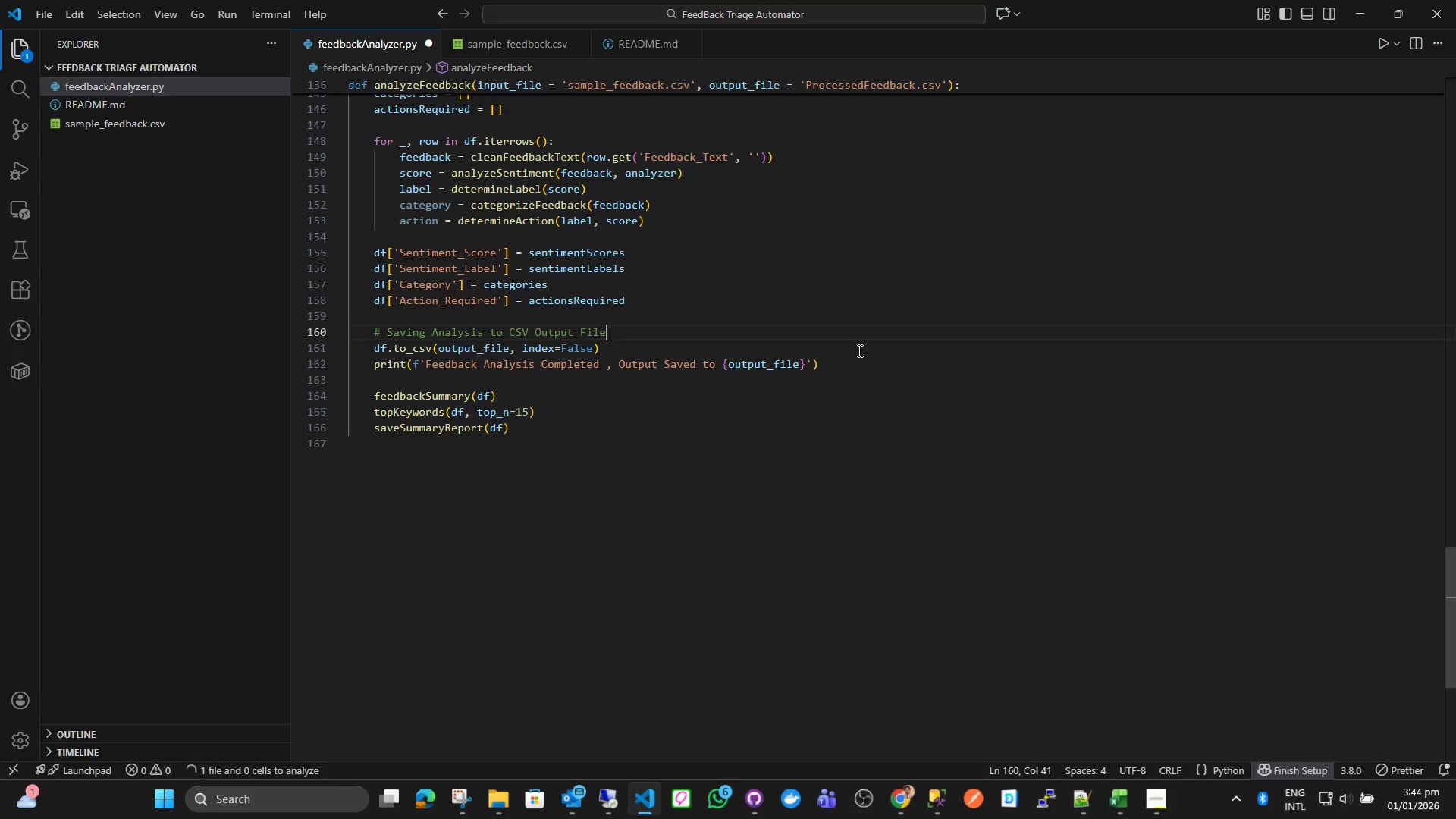 
key(Control+ControlLeft)
 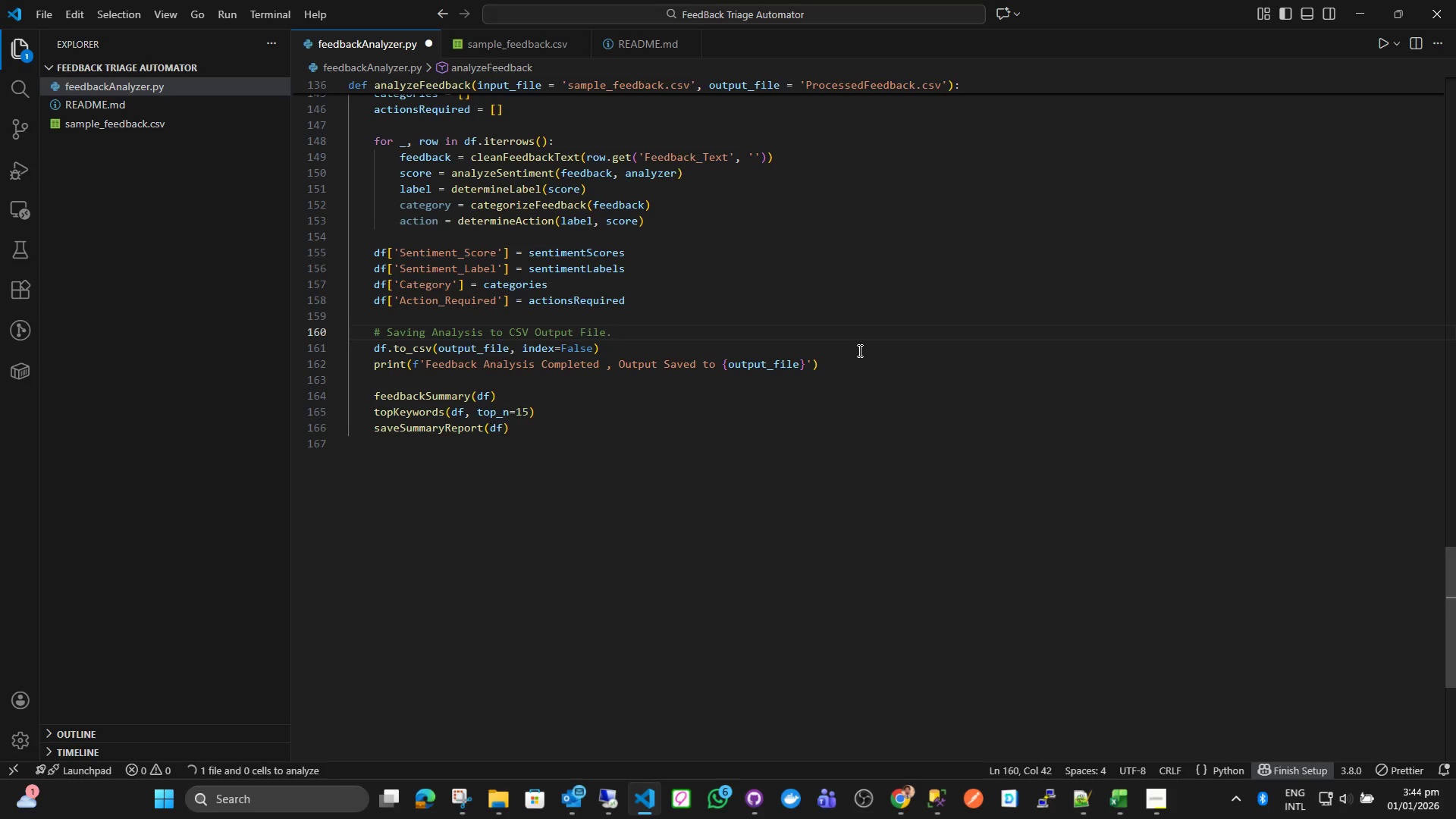 
key(Control+S)
 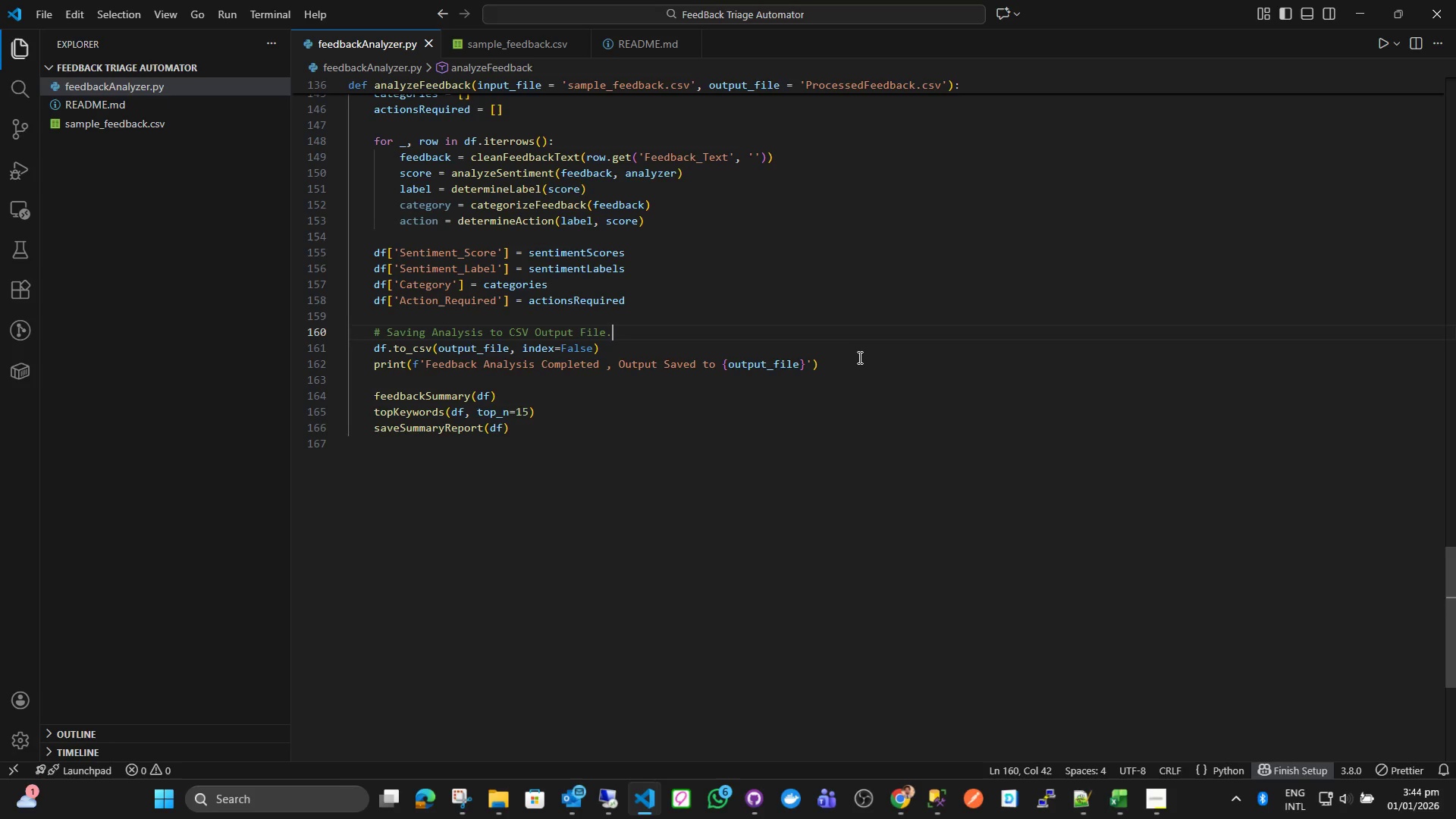 
key(ArrowDown)
 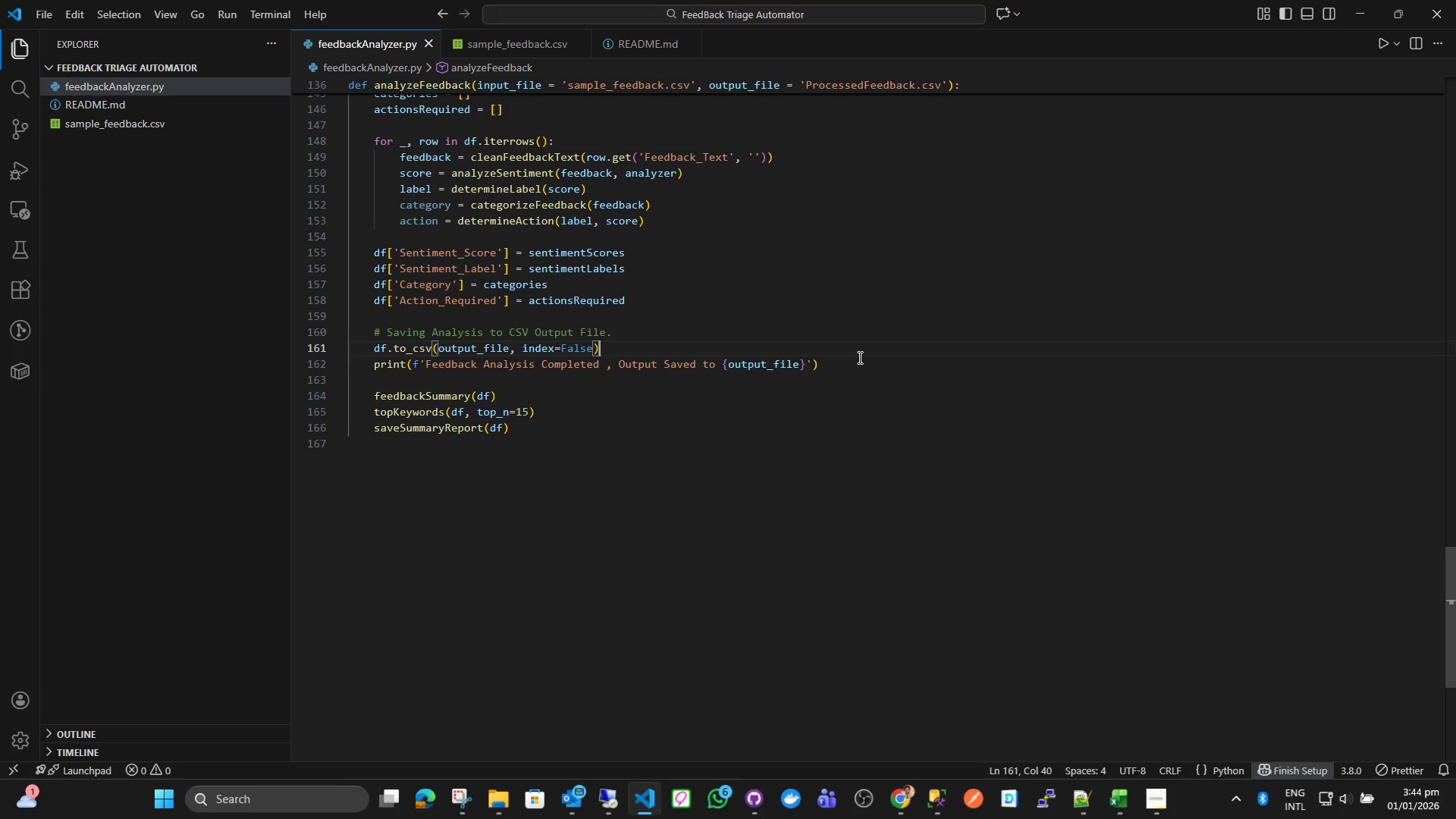 
key(ArrowDown)
 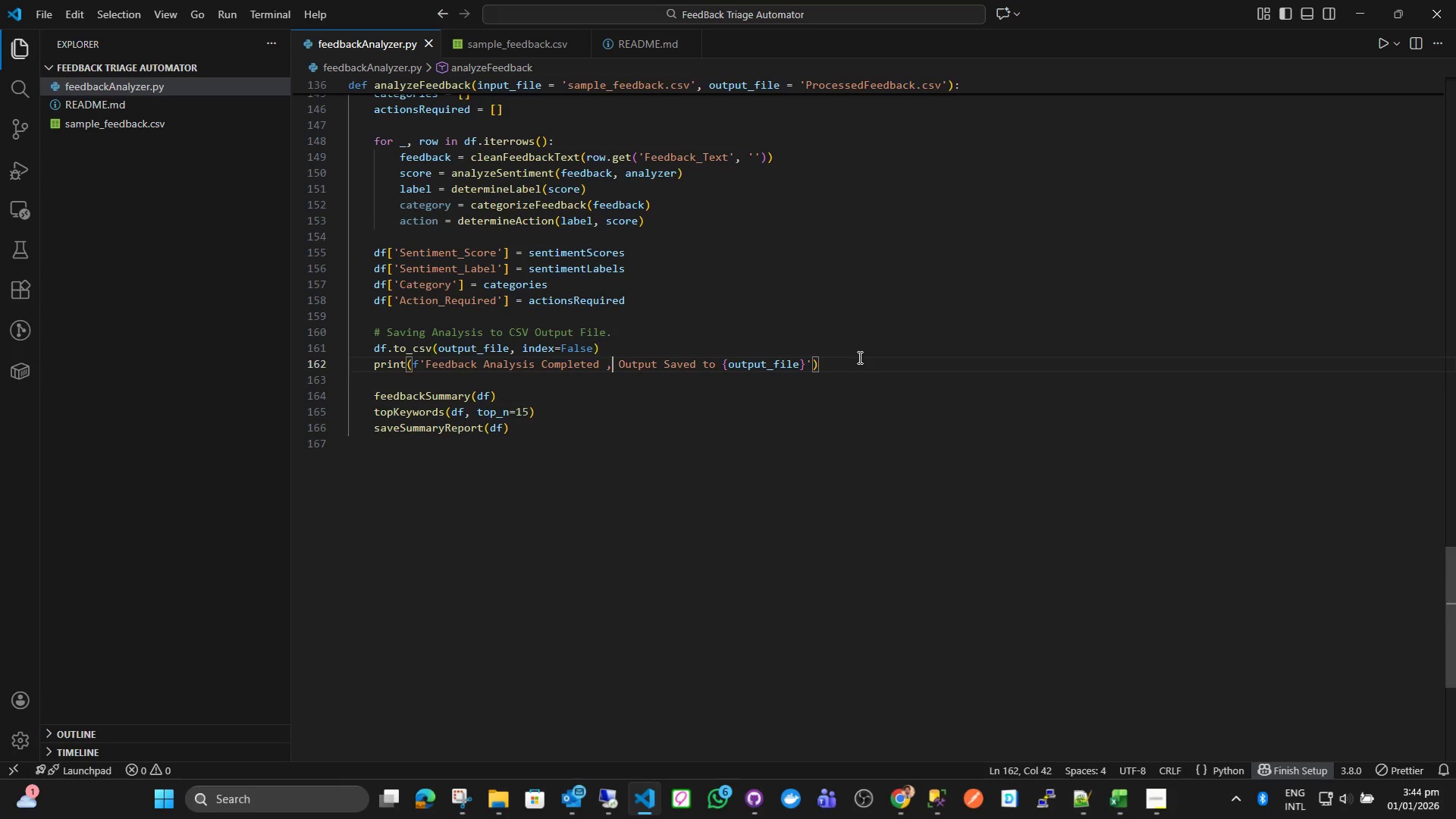 
key(ArrowDown)
 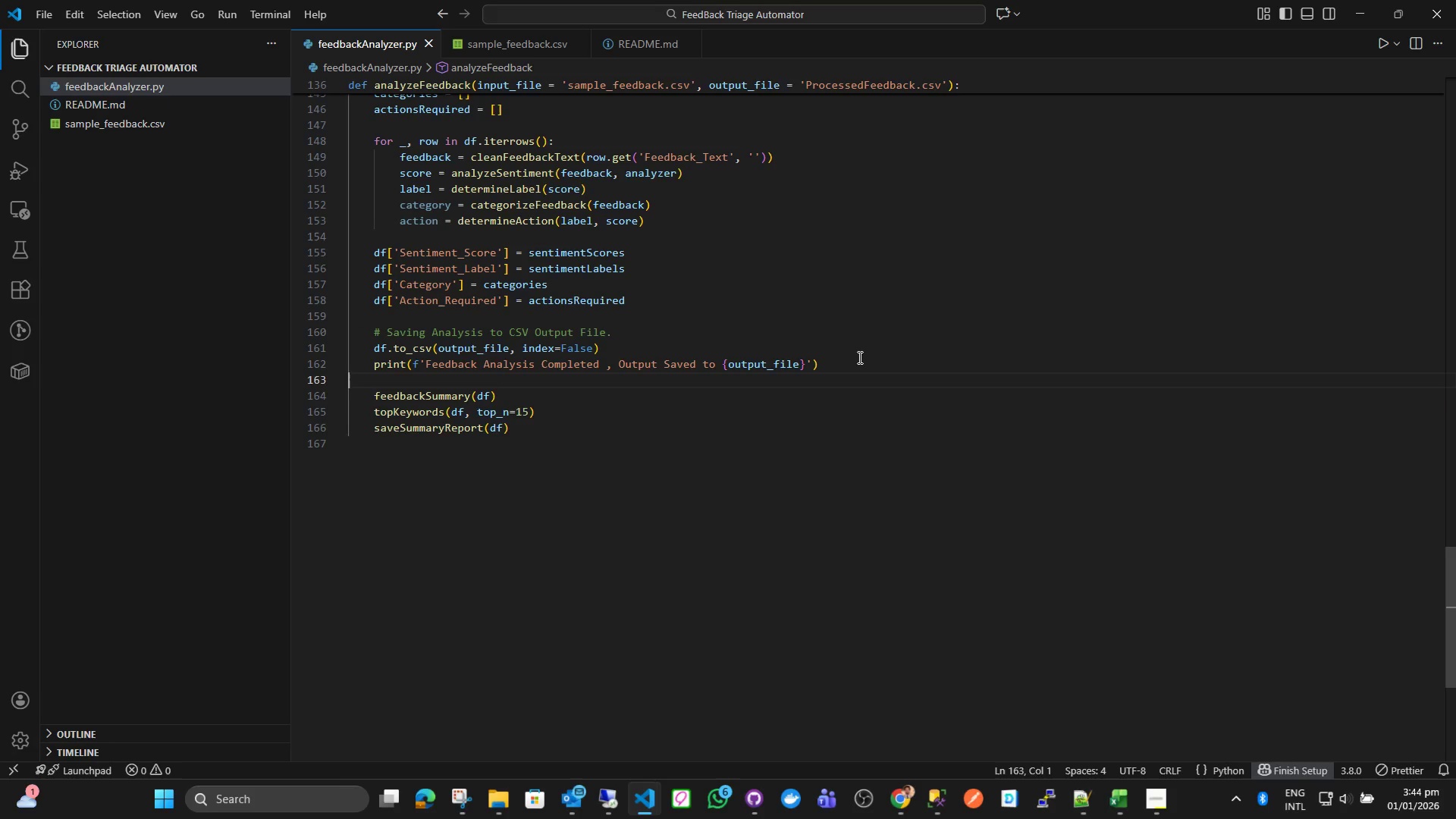 
key(ArrowDown)
 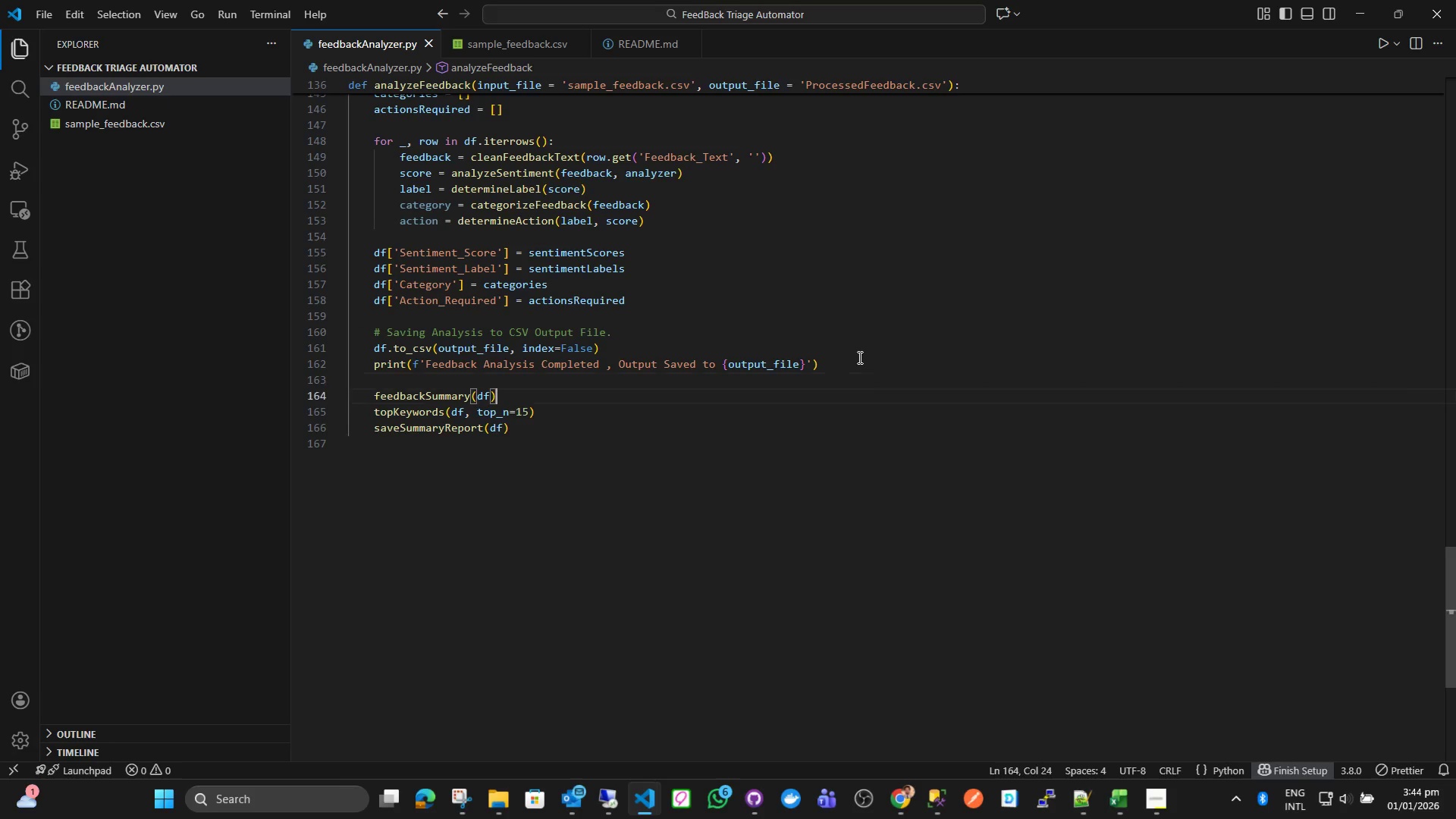 
key(ArrowDown)
 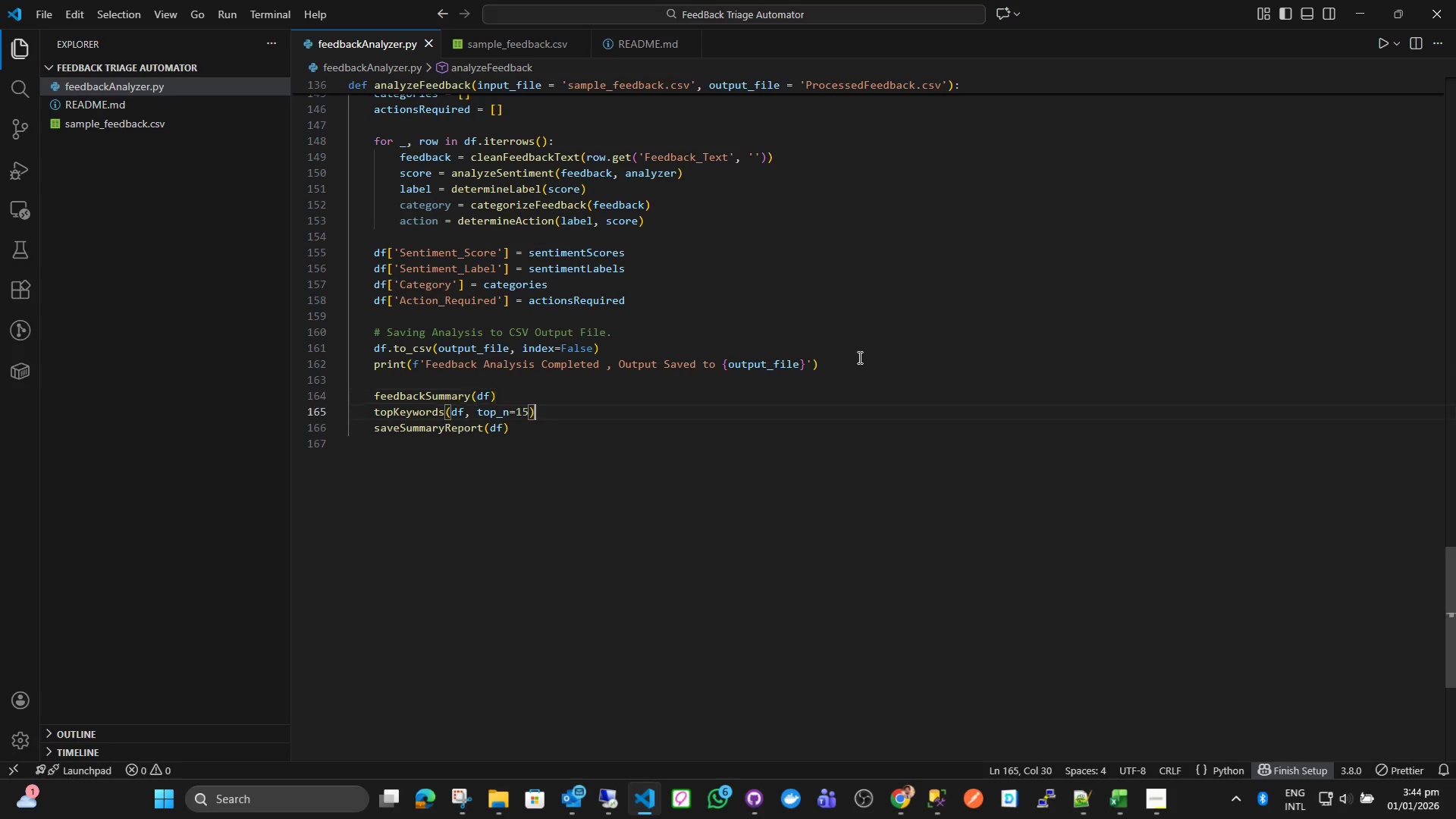 
key(ArrowDown)
 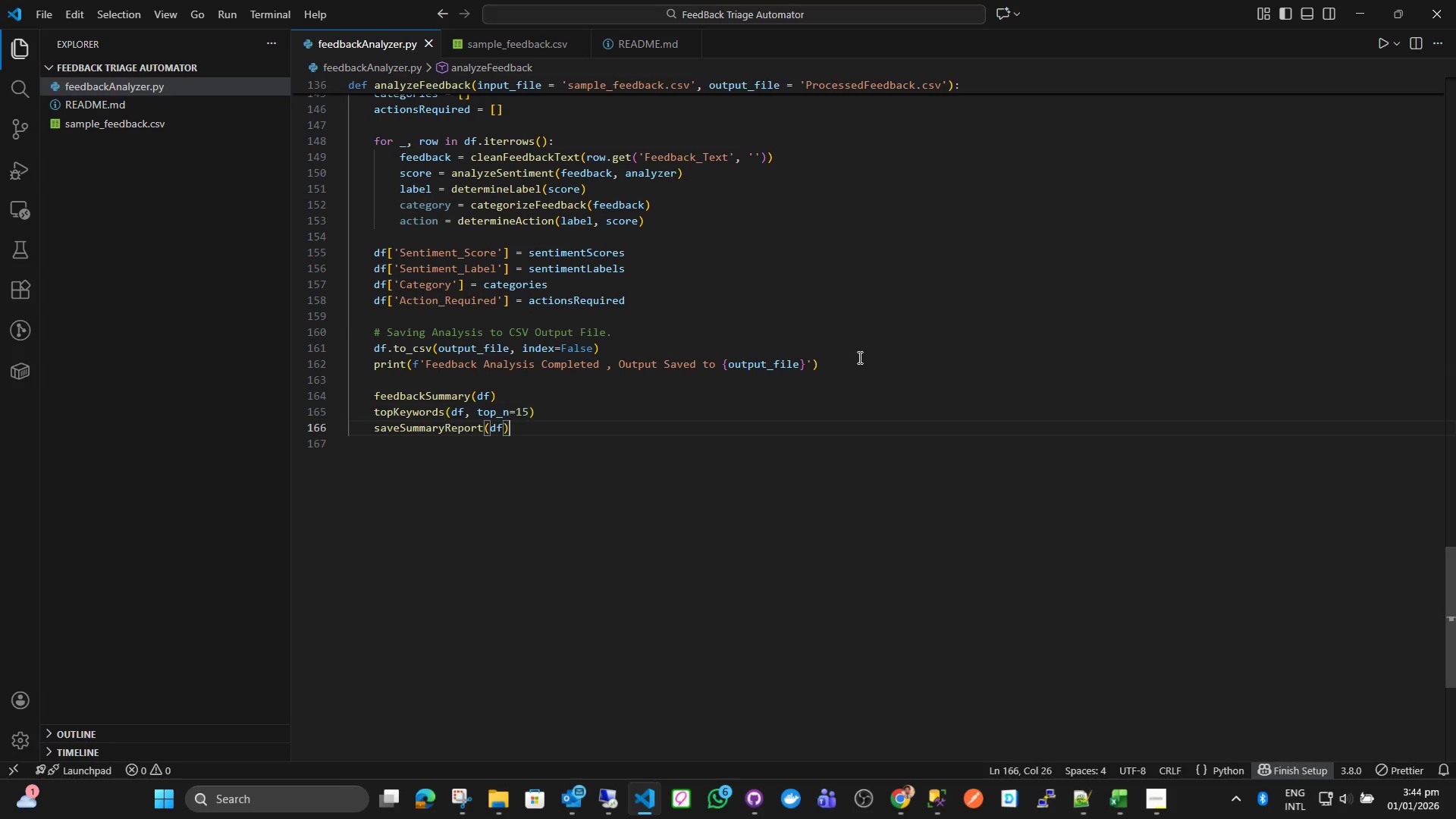 
key(ArrowDown)
 